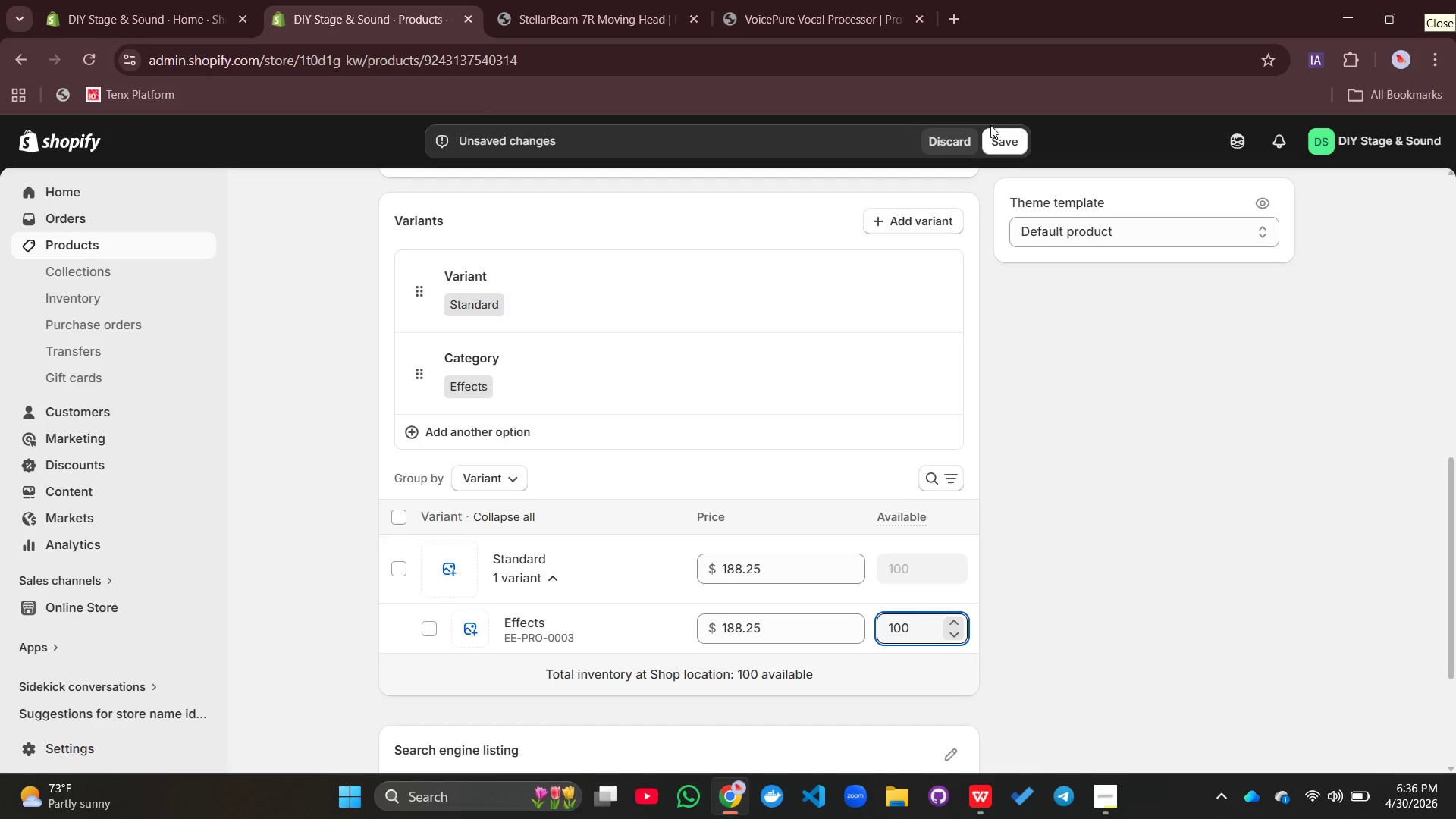 
left_click([996, 135])
 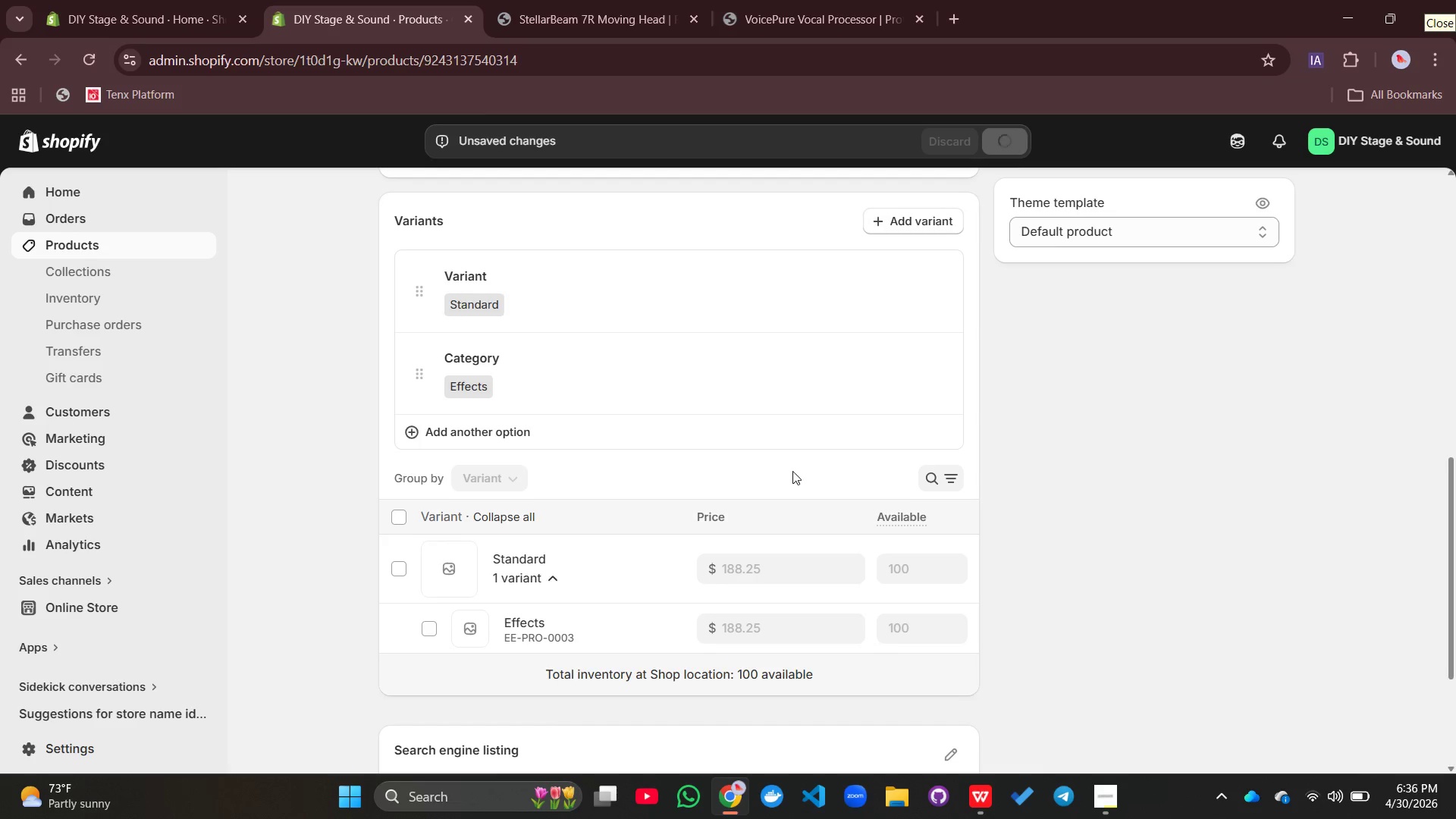 
scroll: coordinate [796, 470], scroll_direction: down, amount: 7.0
 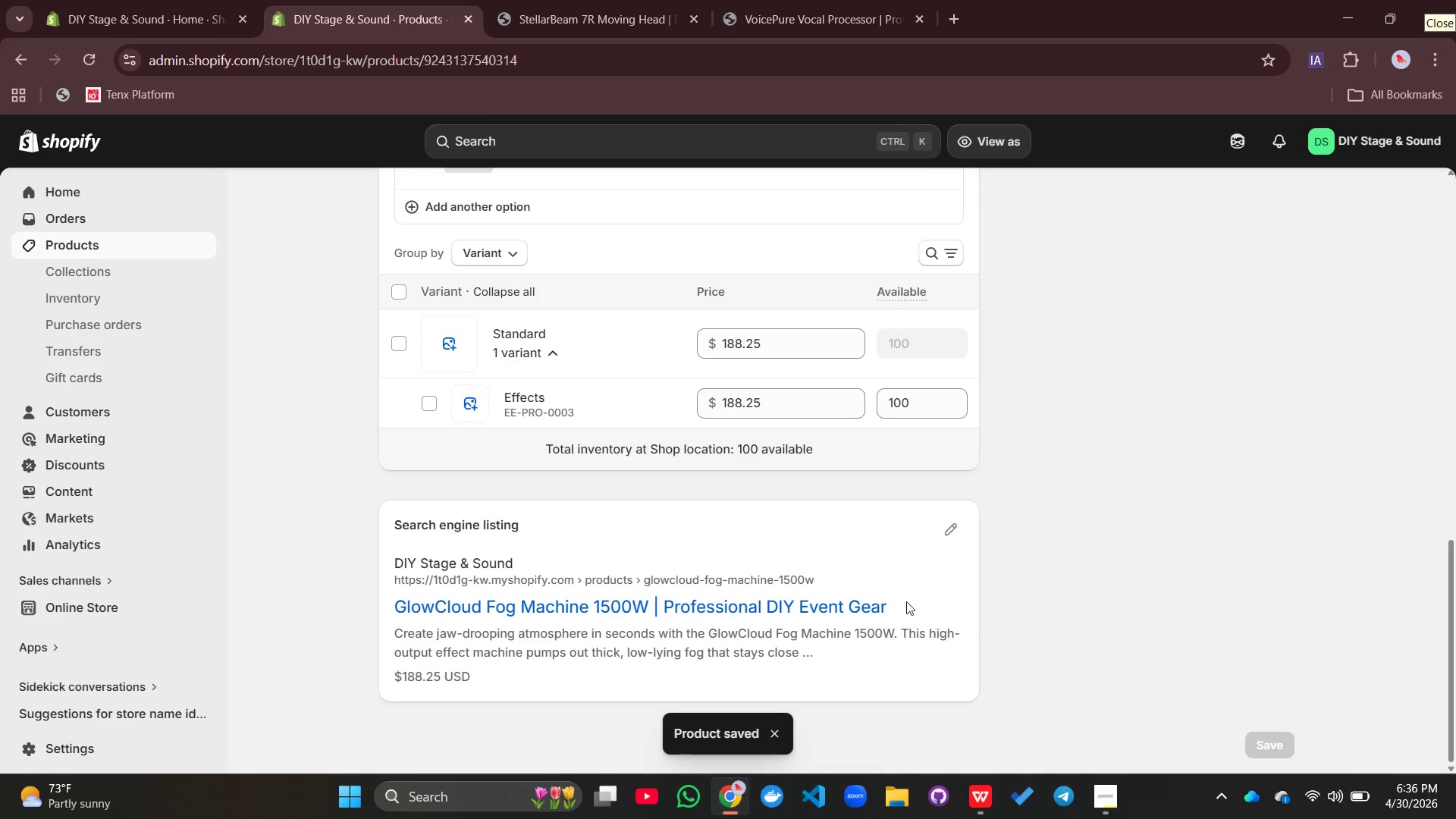 
left_click([956, 536])
 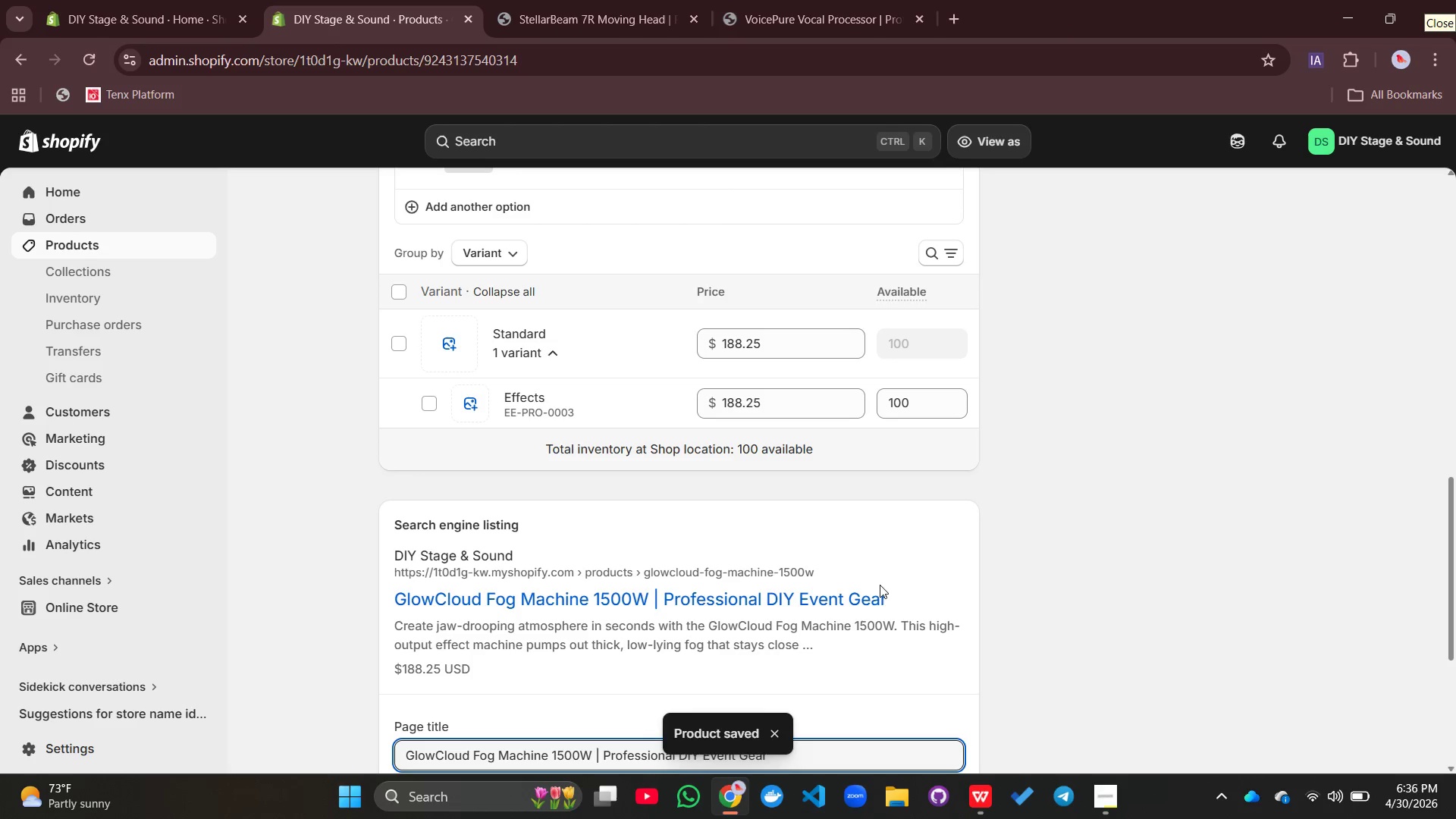 
scroll: coordinate [879, 585], scroll_direction: down, amount: 3.0
 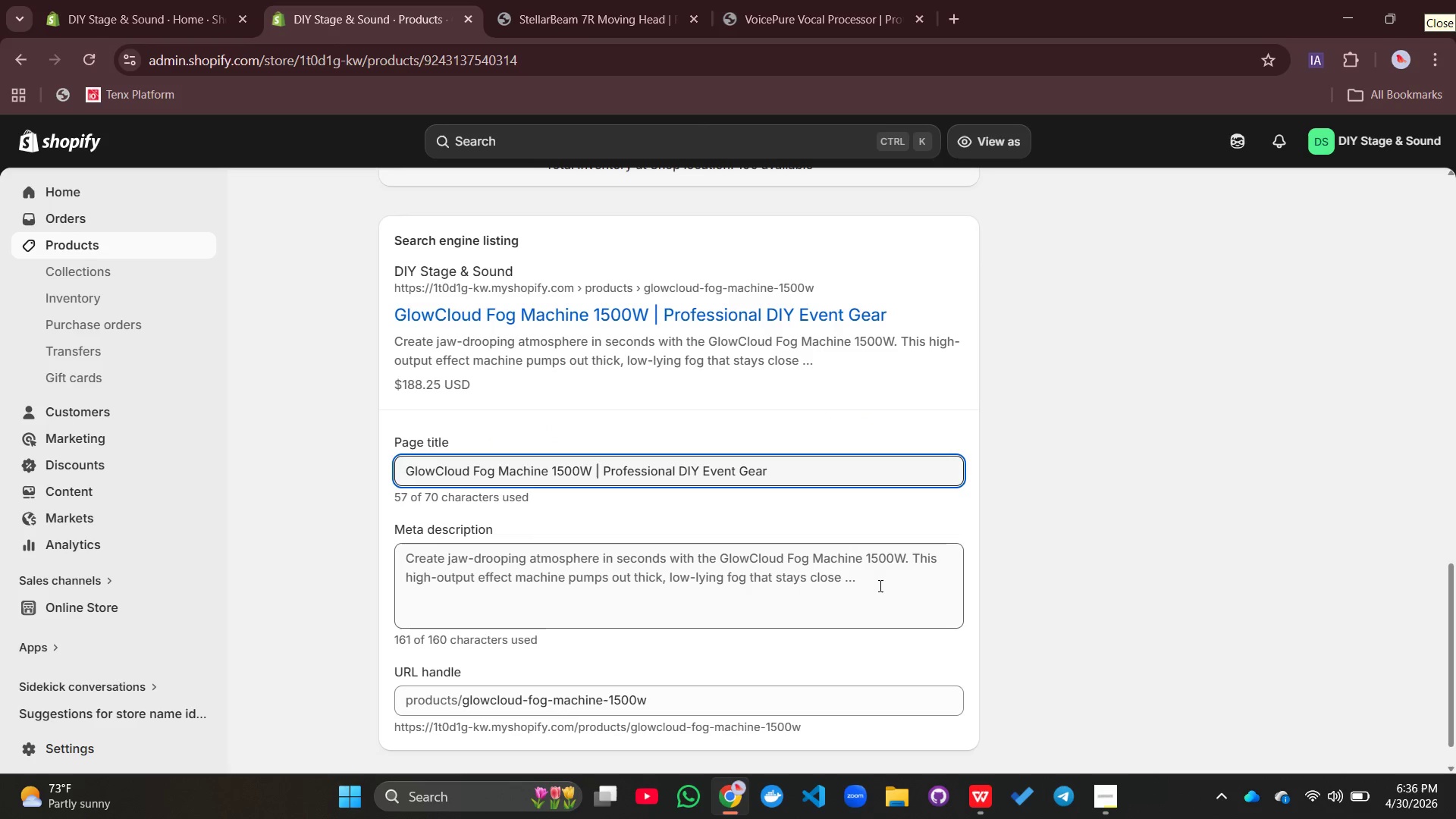 
left_click([879, 585])
 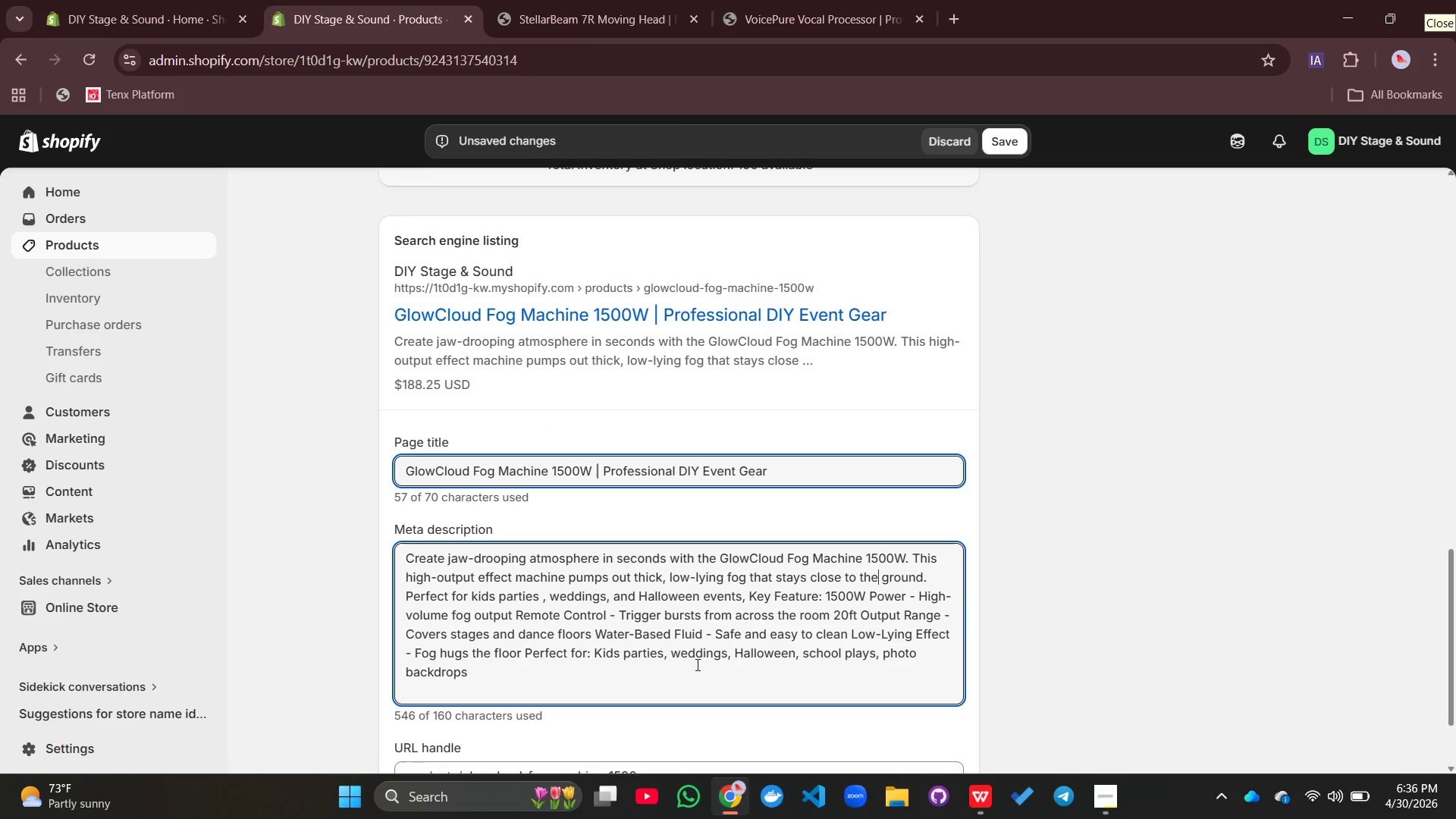 
scroll: coordinate [696, 664], scroll_direction: none, amount: 0.0
 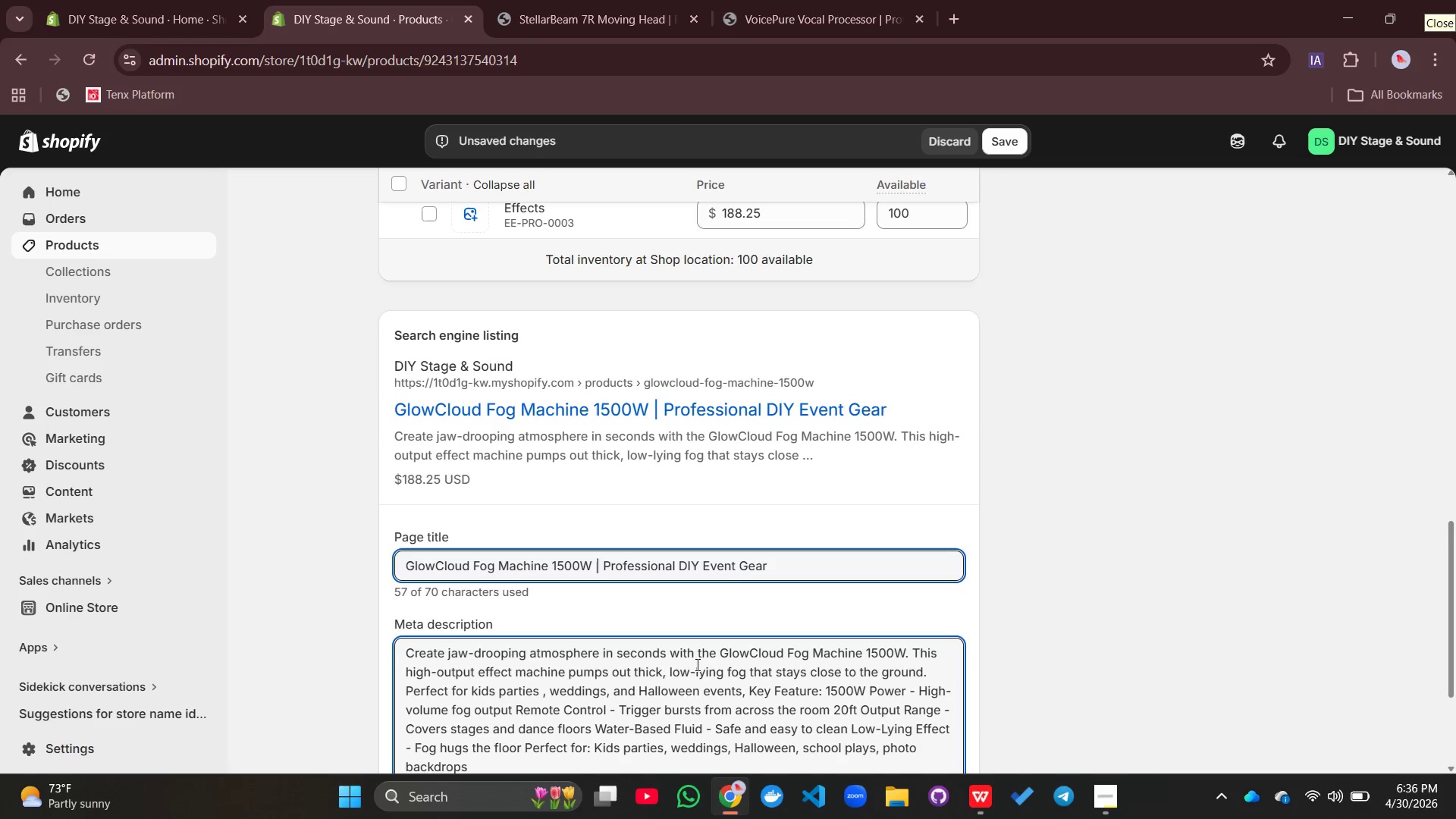 
scroll: coordinate [696, 664], scroll_direction: up, amount: 21.0
 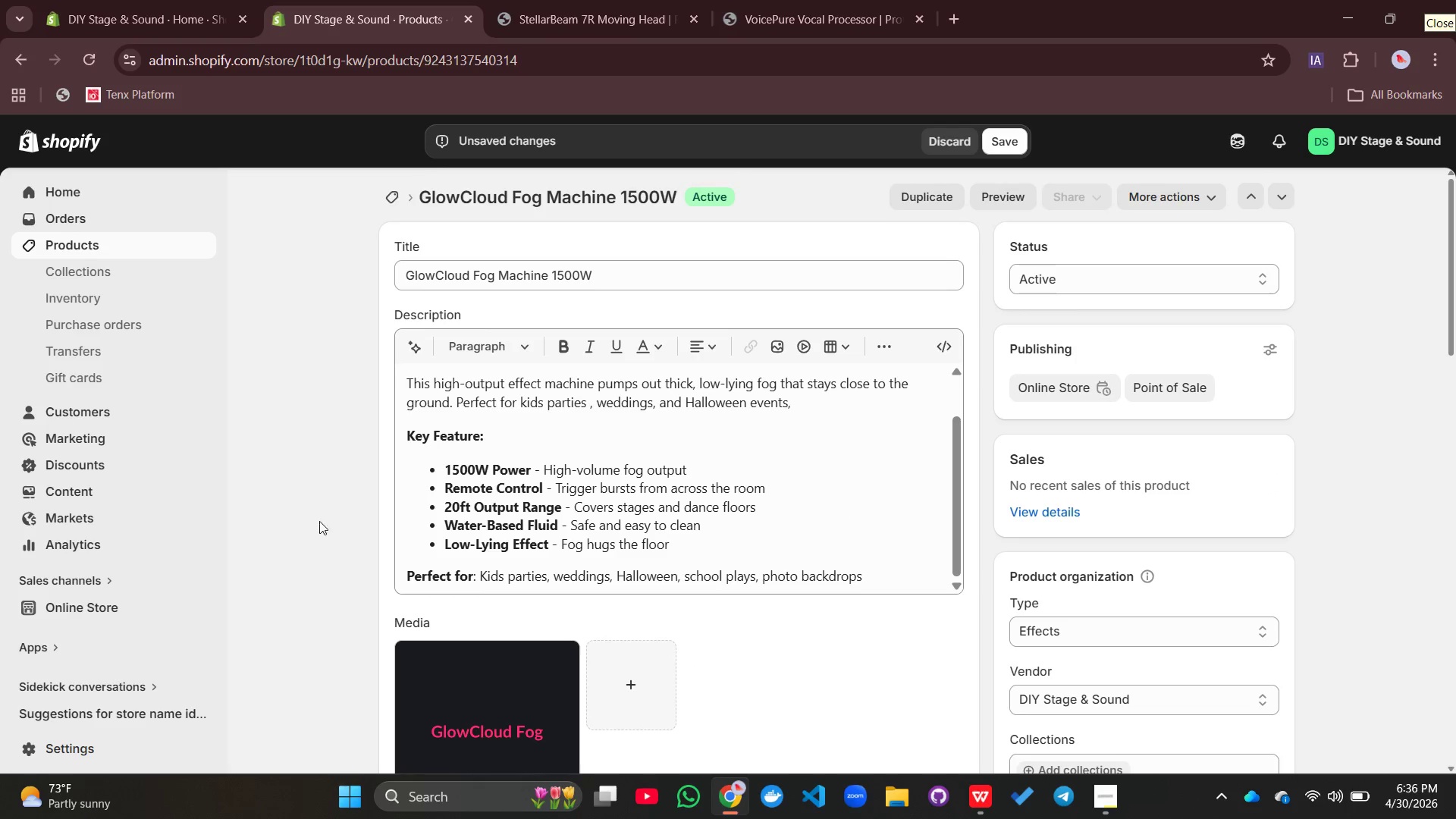 
left_click([332, 473])
 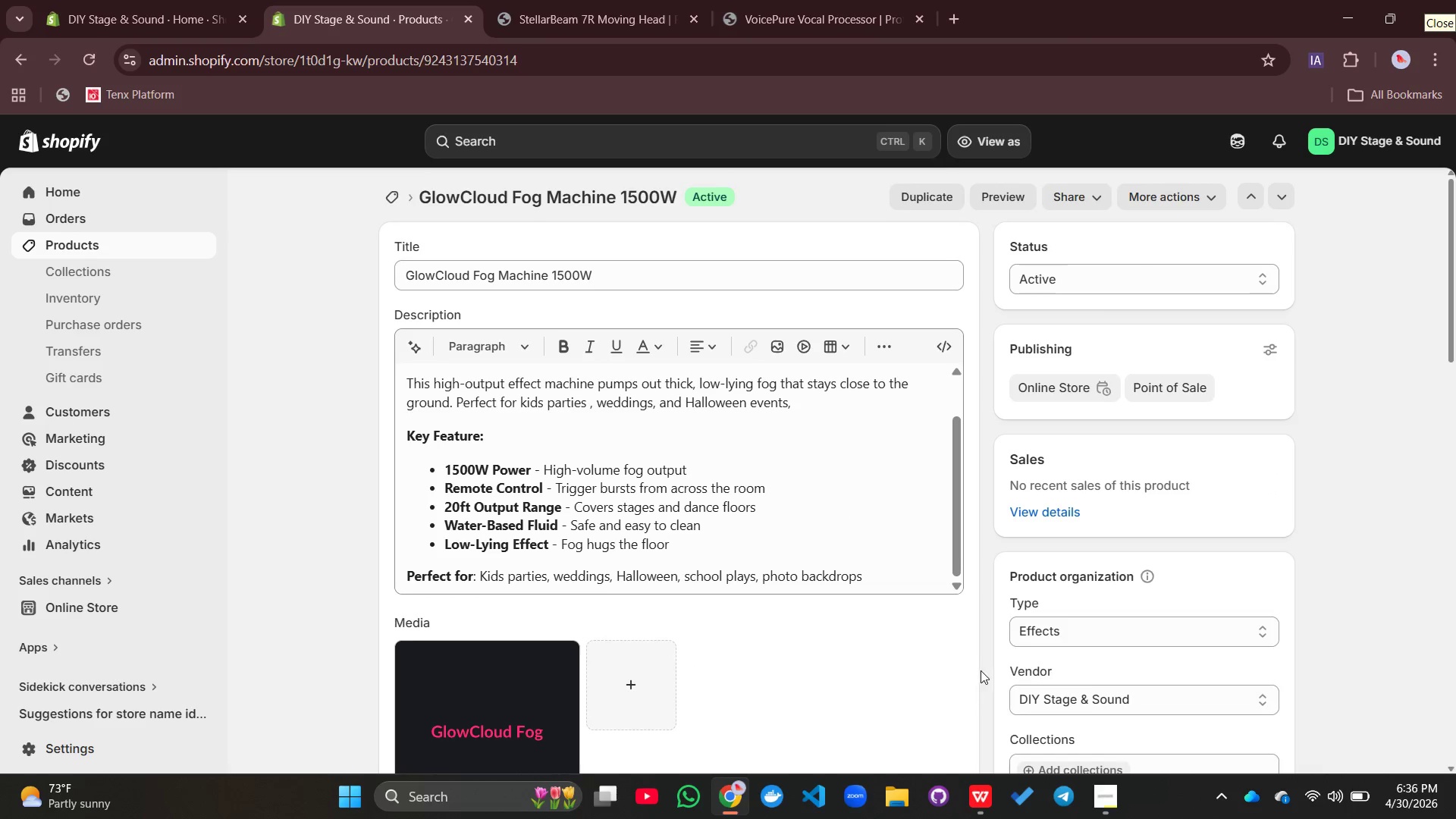 
scroll: coordinate [981, 670], scroll_direction: down, amount: 7.0
 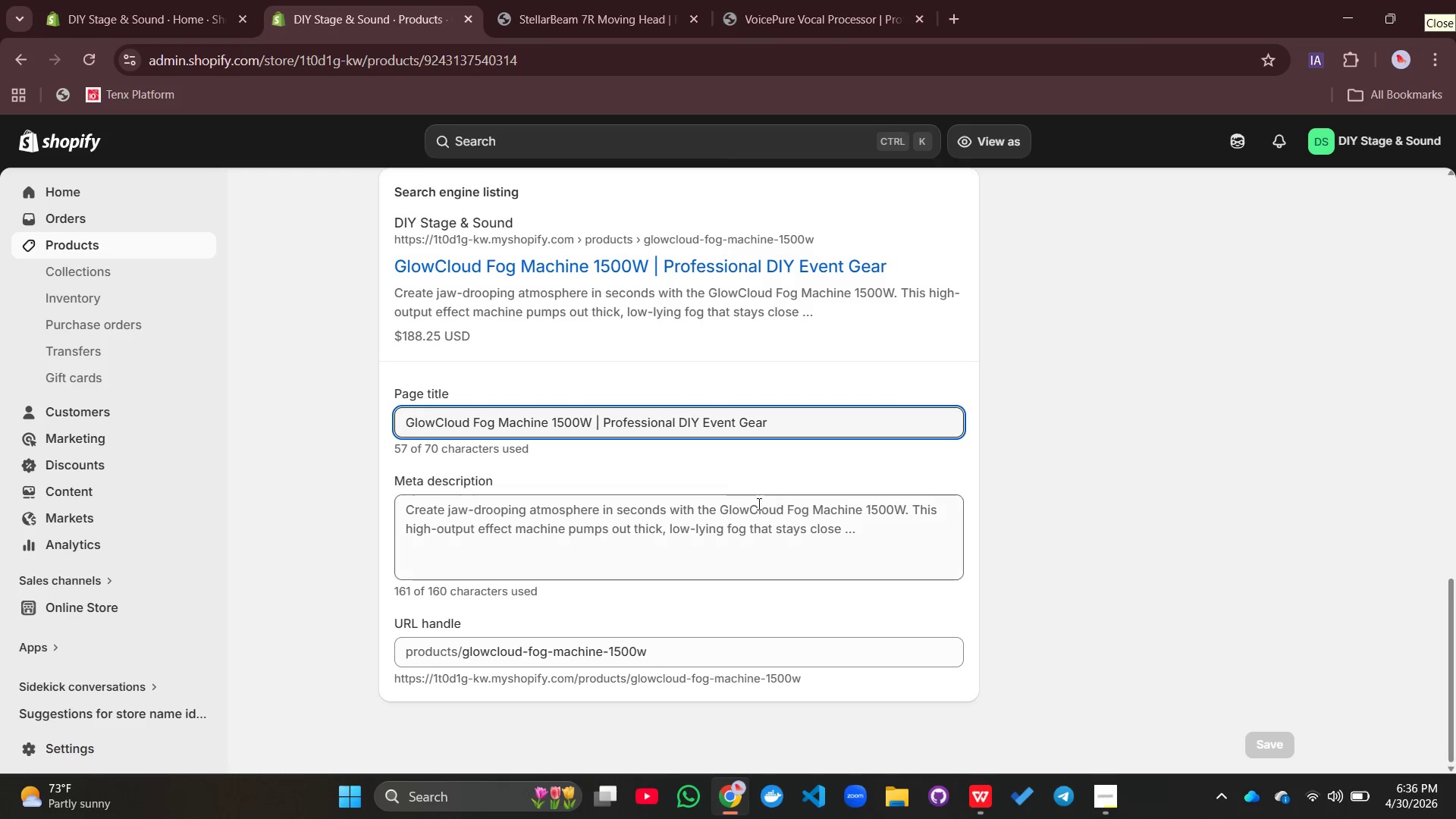 
wait(5.16)
 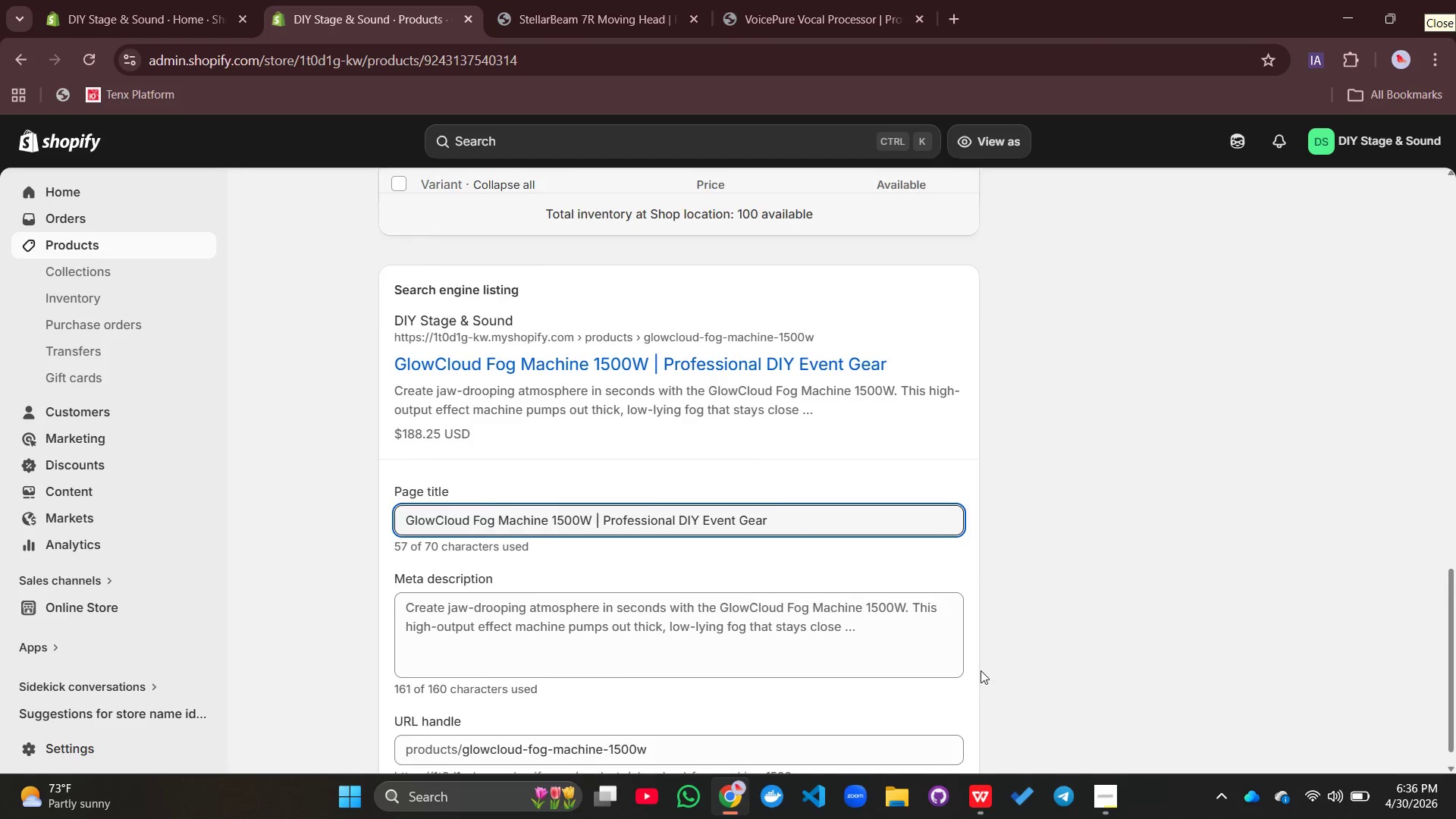 
scroll: coordinate [760, 504], scroll_direction: down, amount: 3.0
 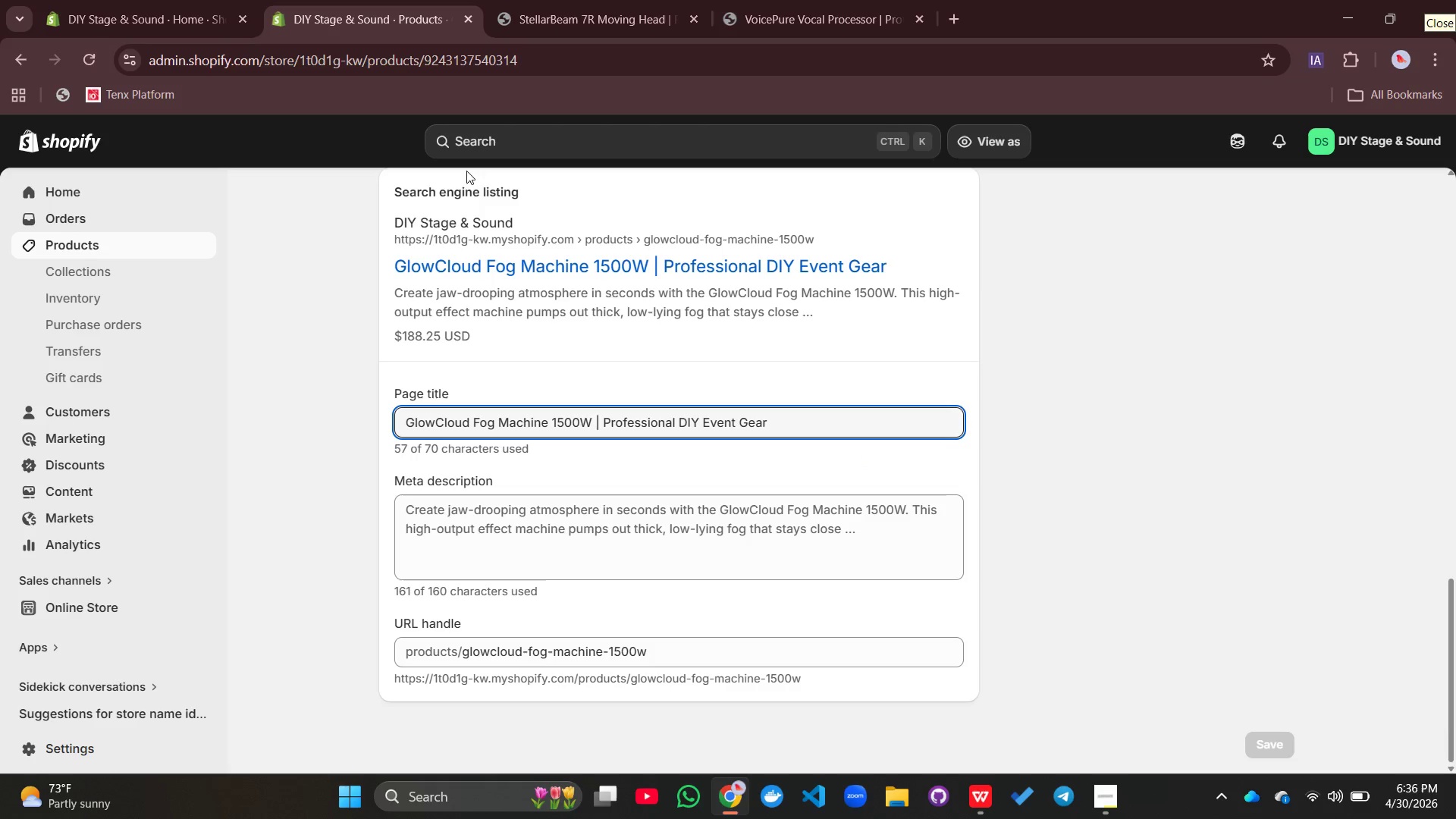 
scroll: coordinate [613, 649], scroll_direction: up, amount: 19.0
 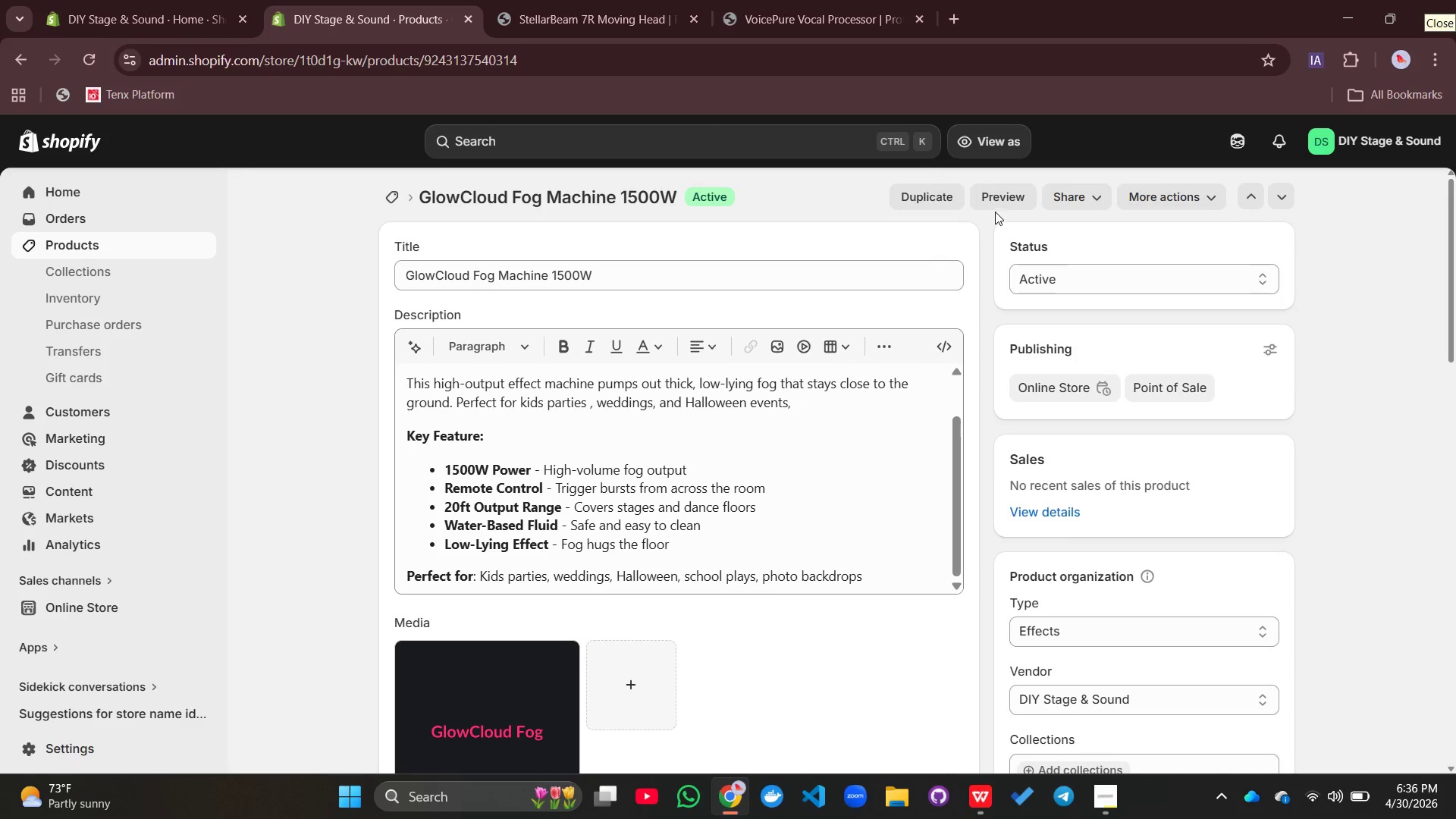 
left_click([1003, 198])
 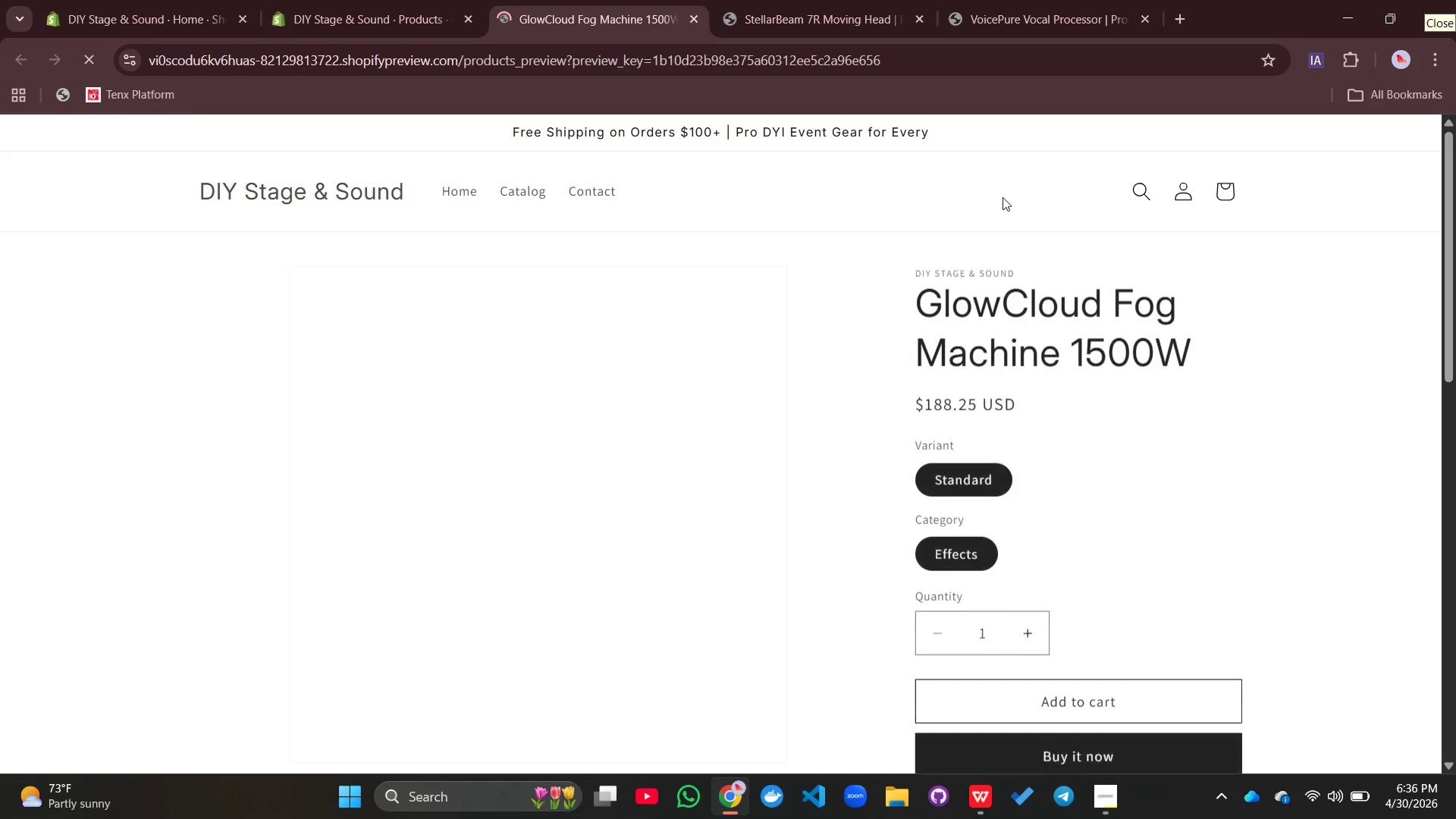 
scroll: coordinate [746, 486], scroll_direction: down, amount: 6.0
 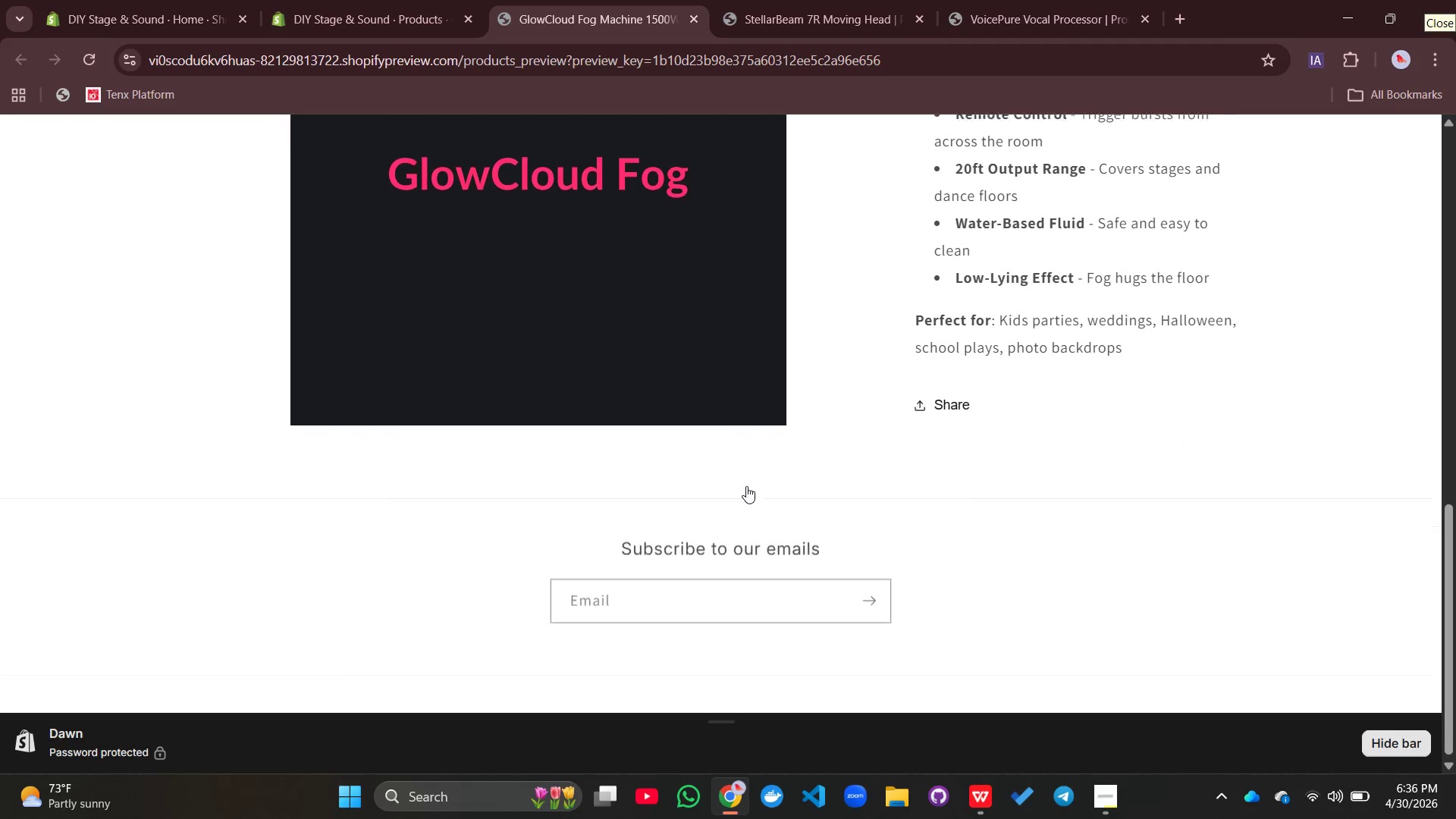 
scroll: coordinate [745, 486], scroll_direction: up, amount: 8.0
 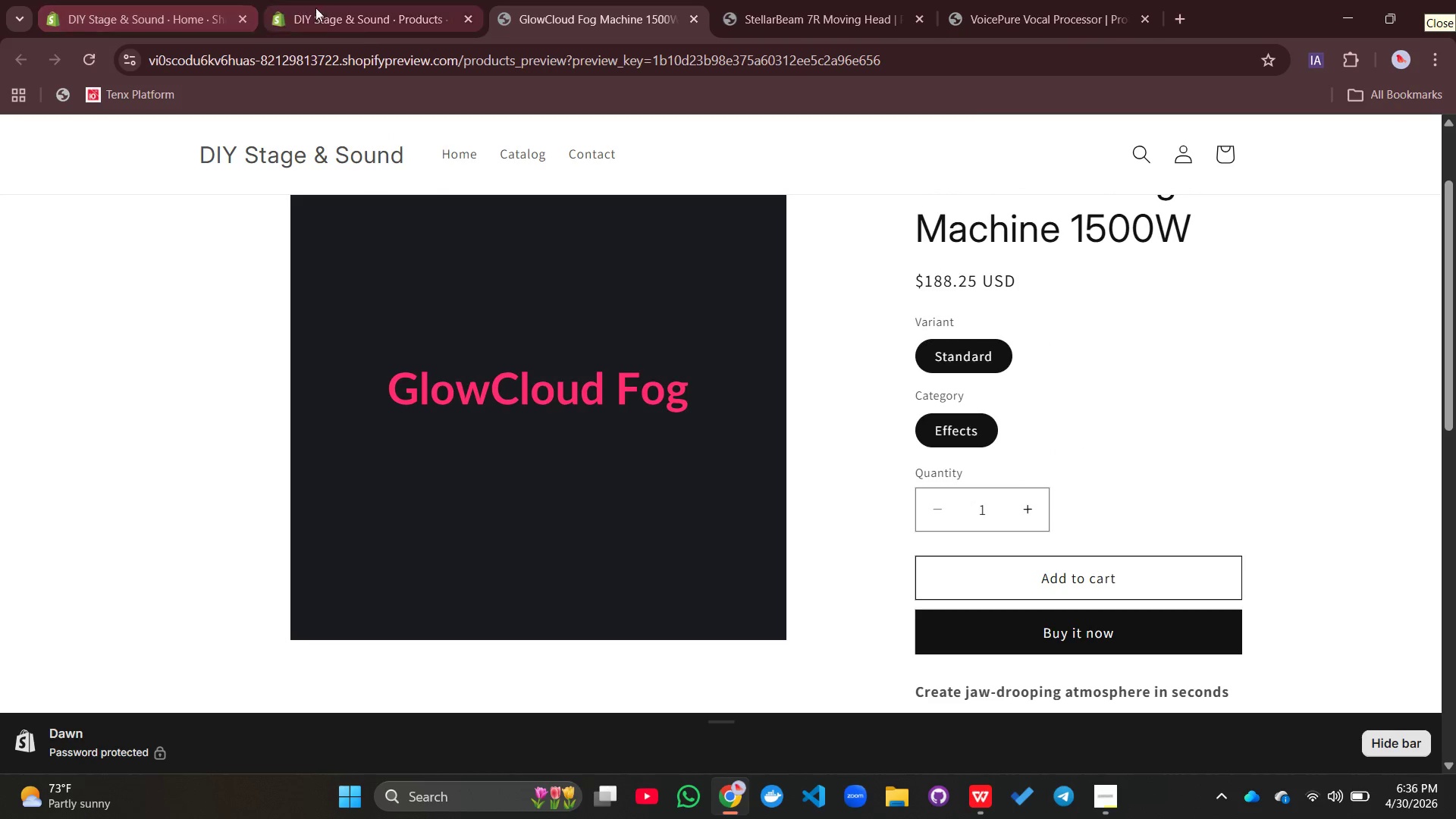 
left_click([369, 27])
 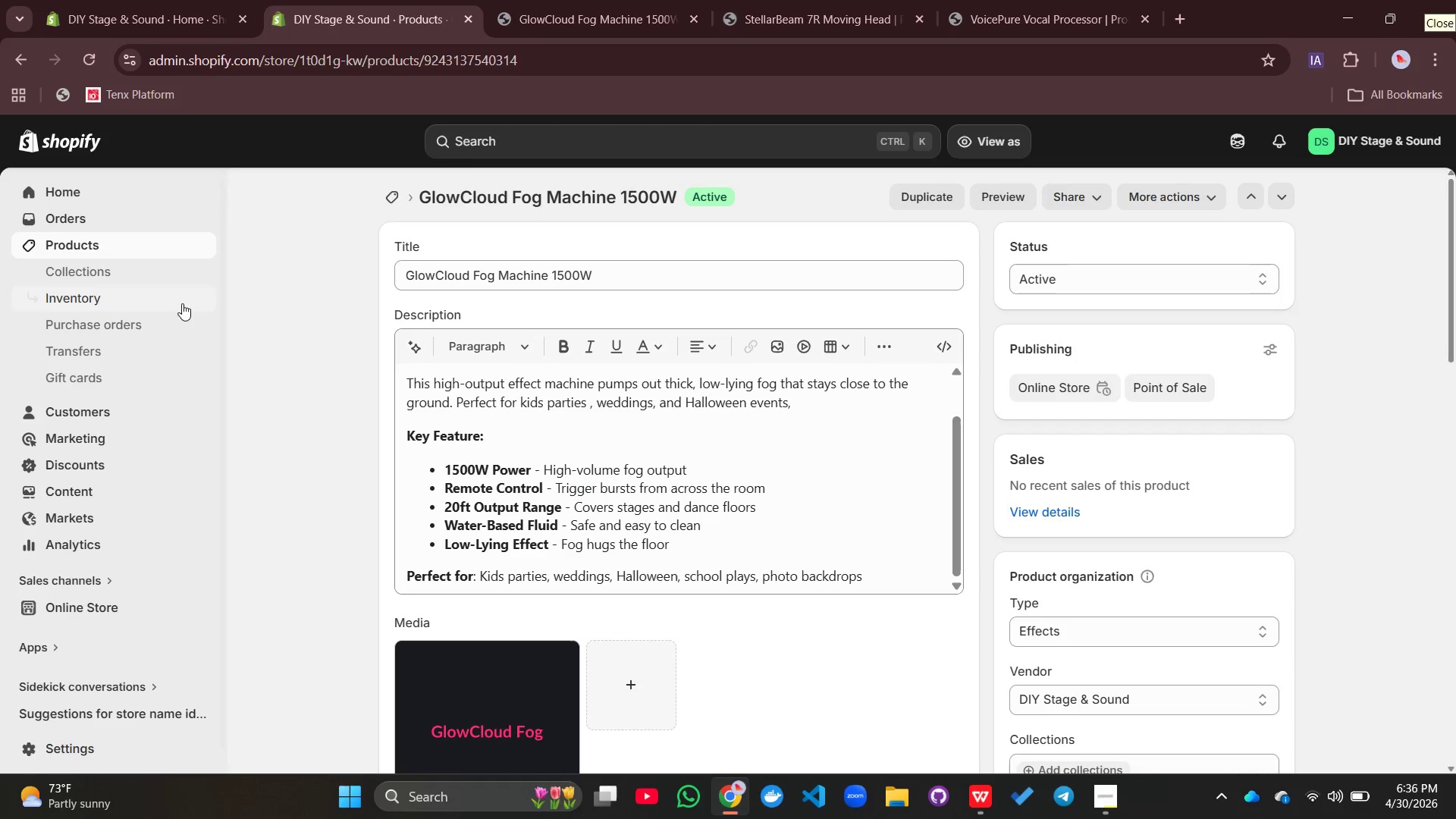 
left_click([156, 249])
 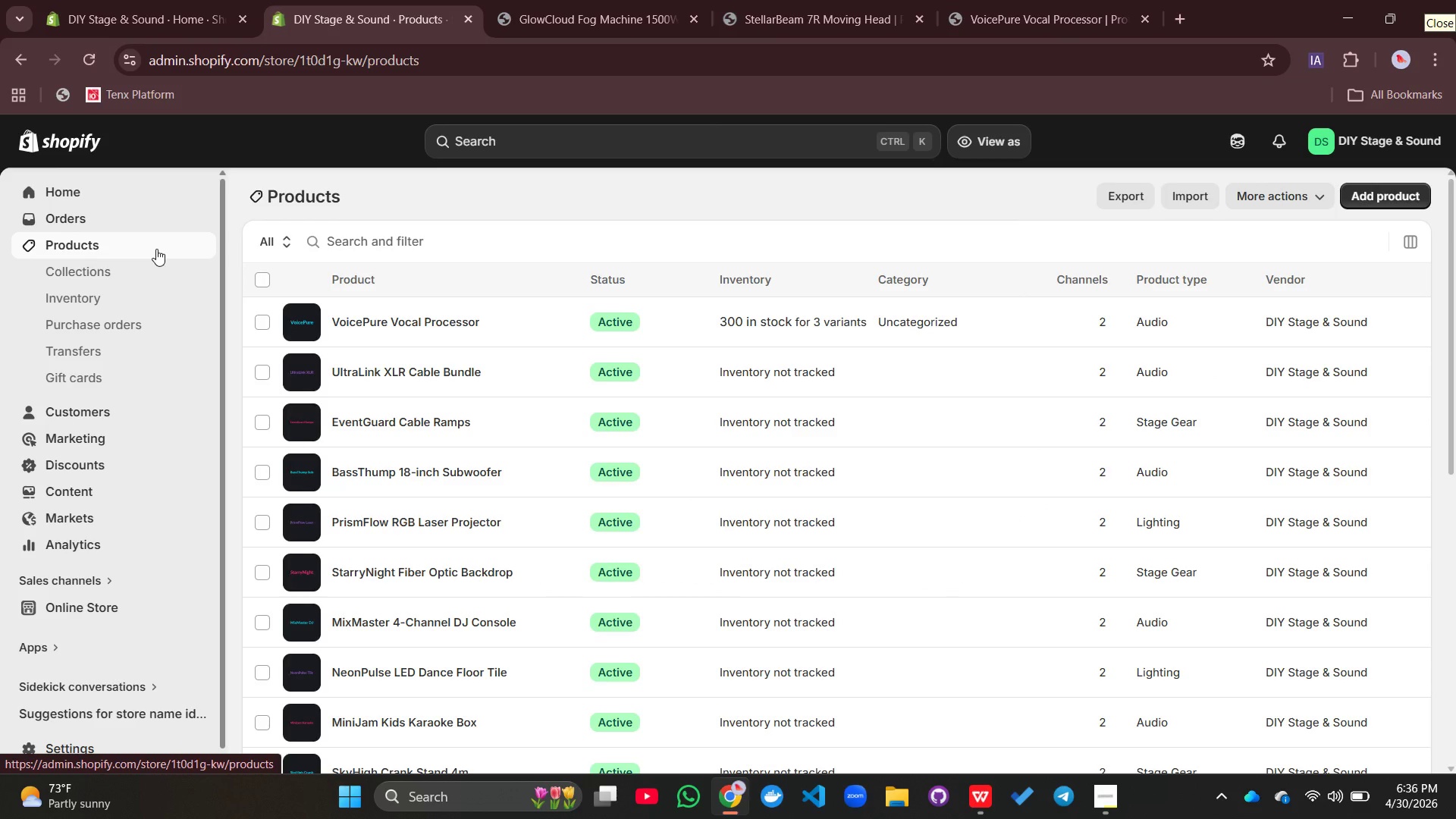 
scroll: coordinate [439, 508], scroll_direction: down, amount: 2.0
 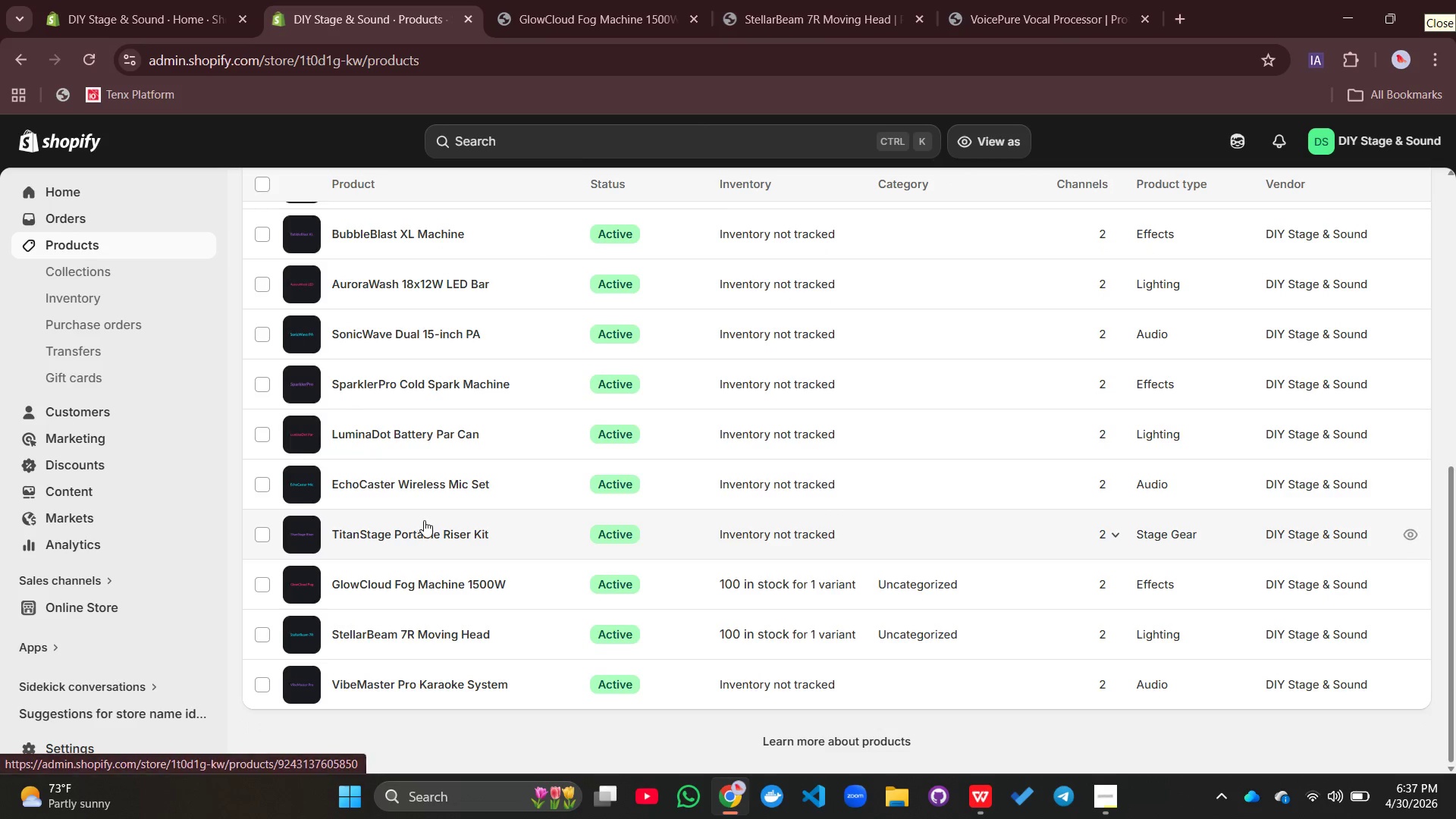 
left_click([421, 526])
 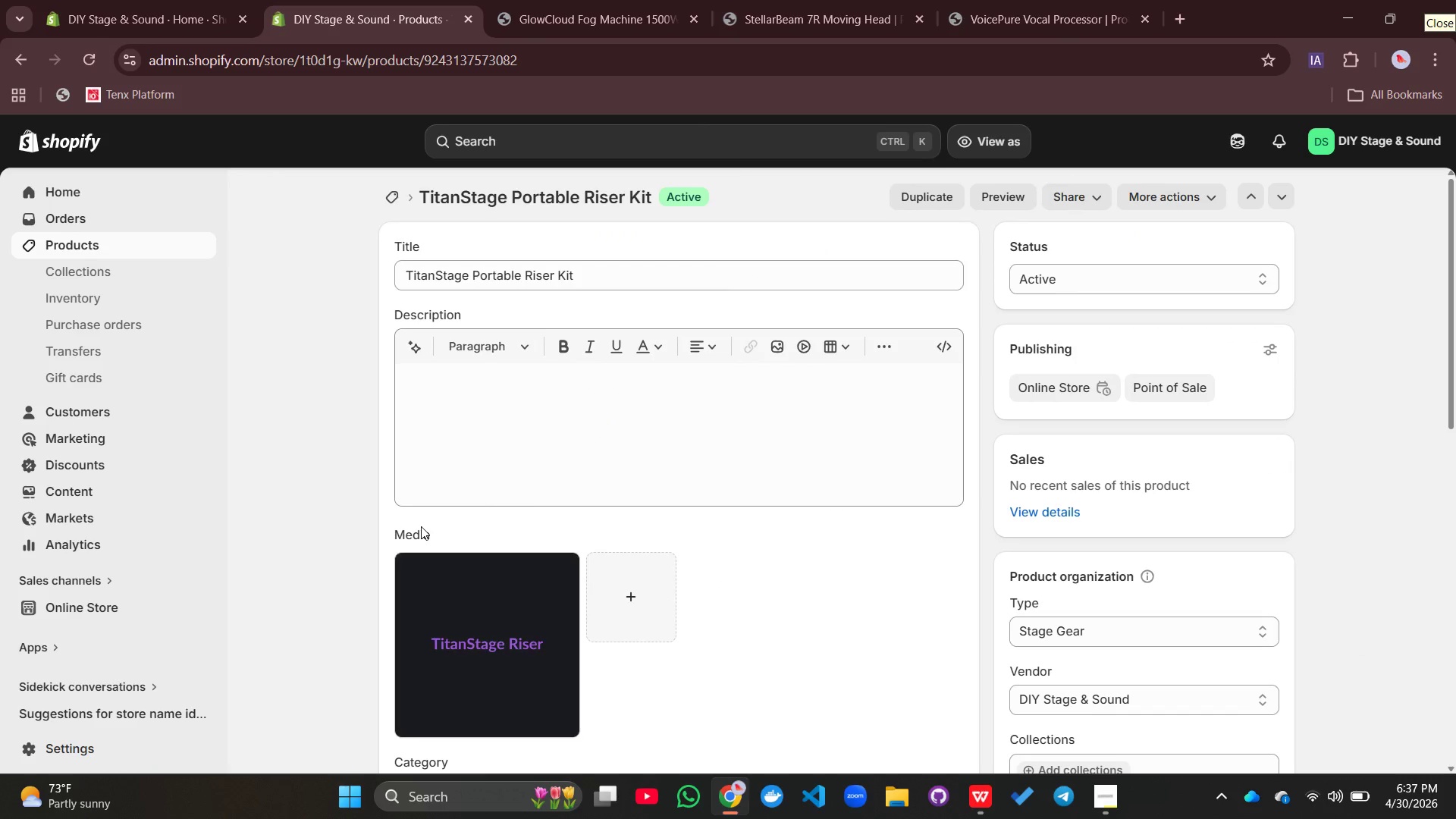 
left_click([453, 394])
 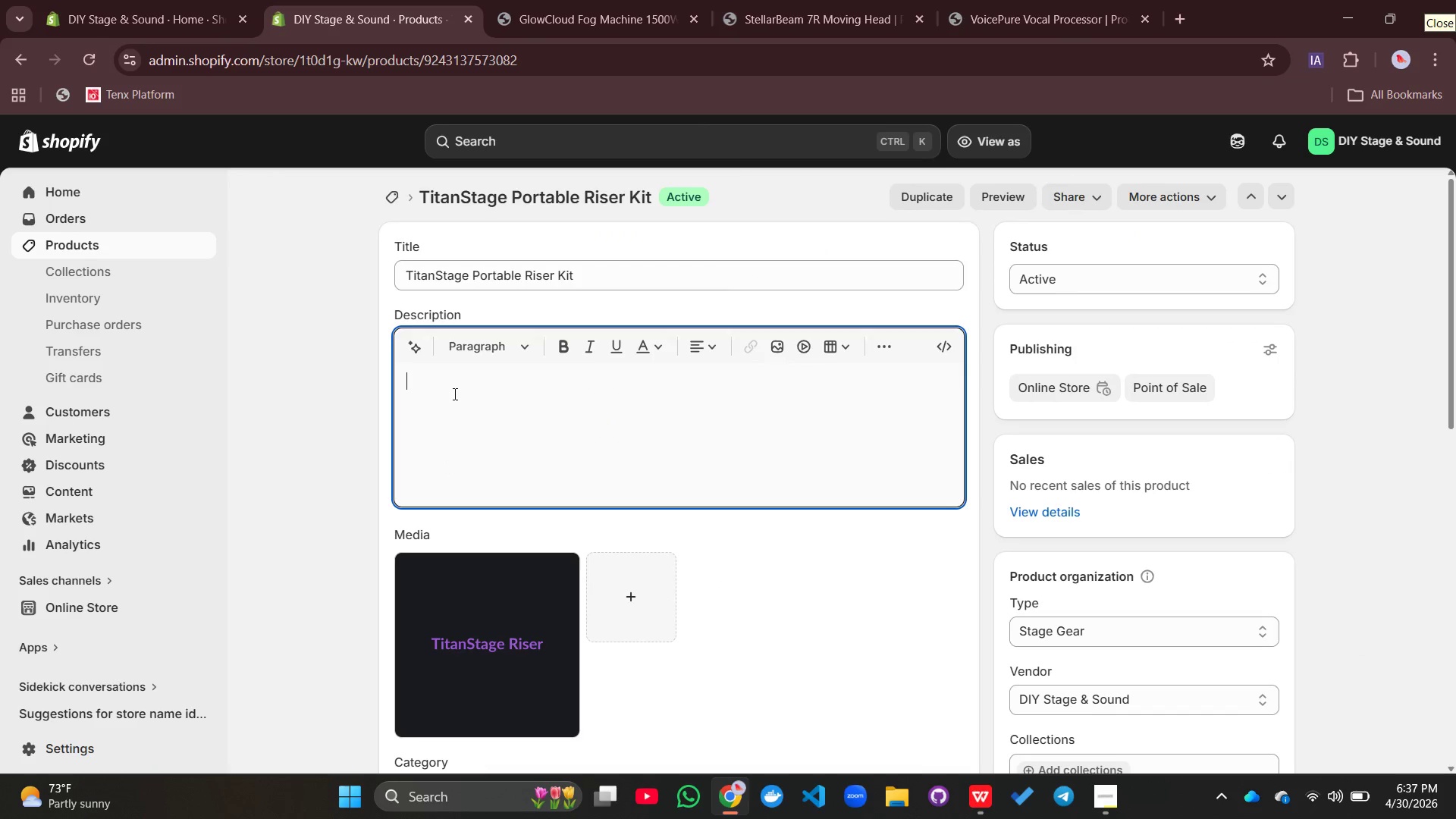 
type(Elevate your event literally with the Titanstage Portable Riser Kit.)
 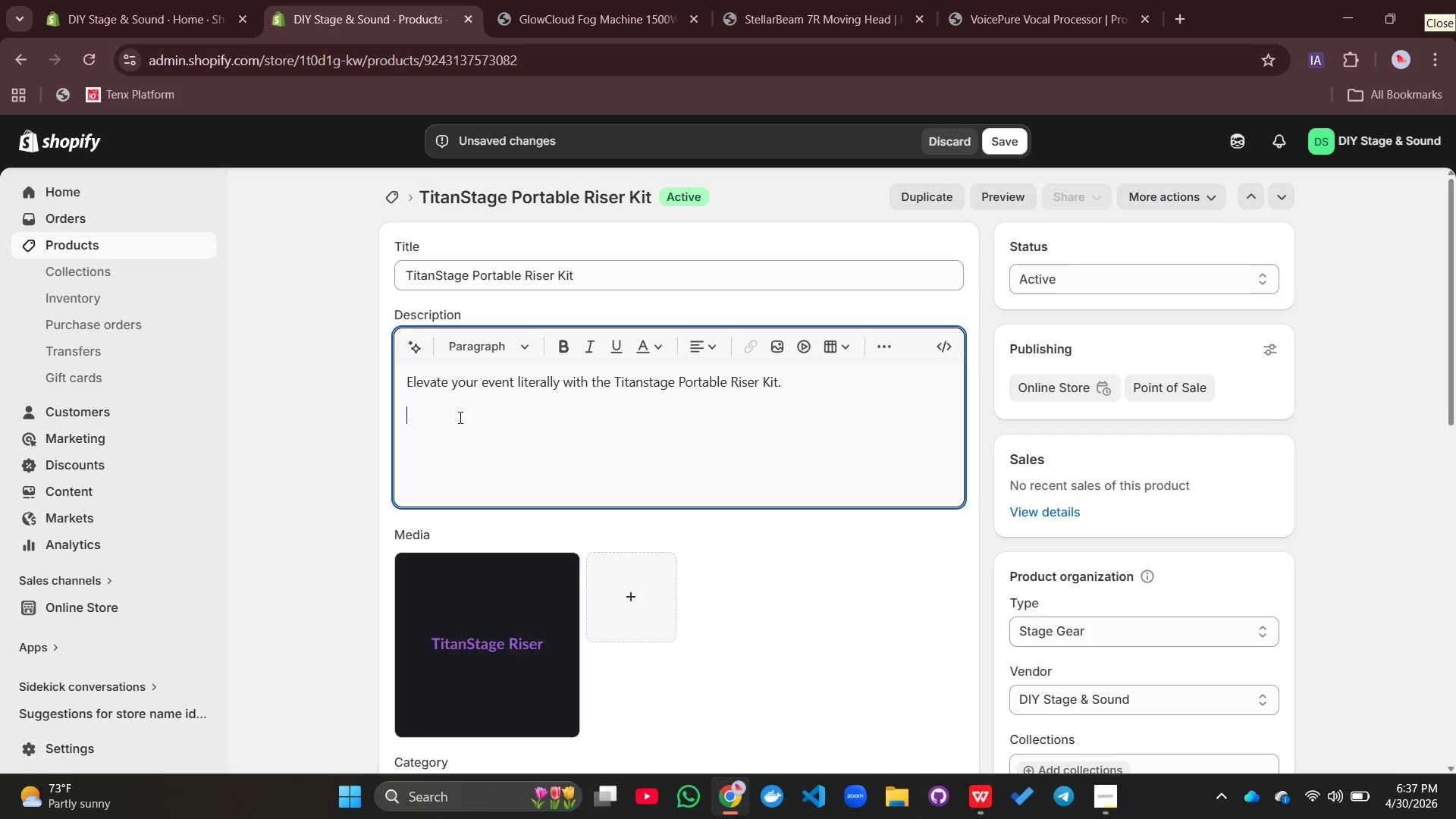 
 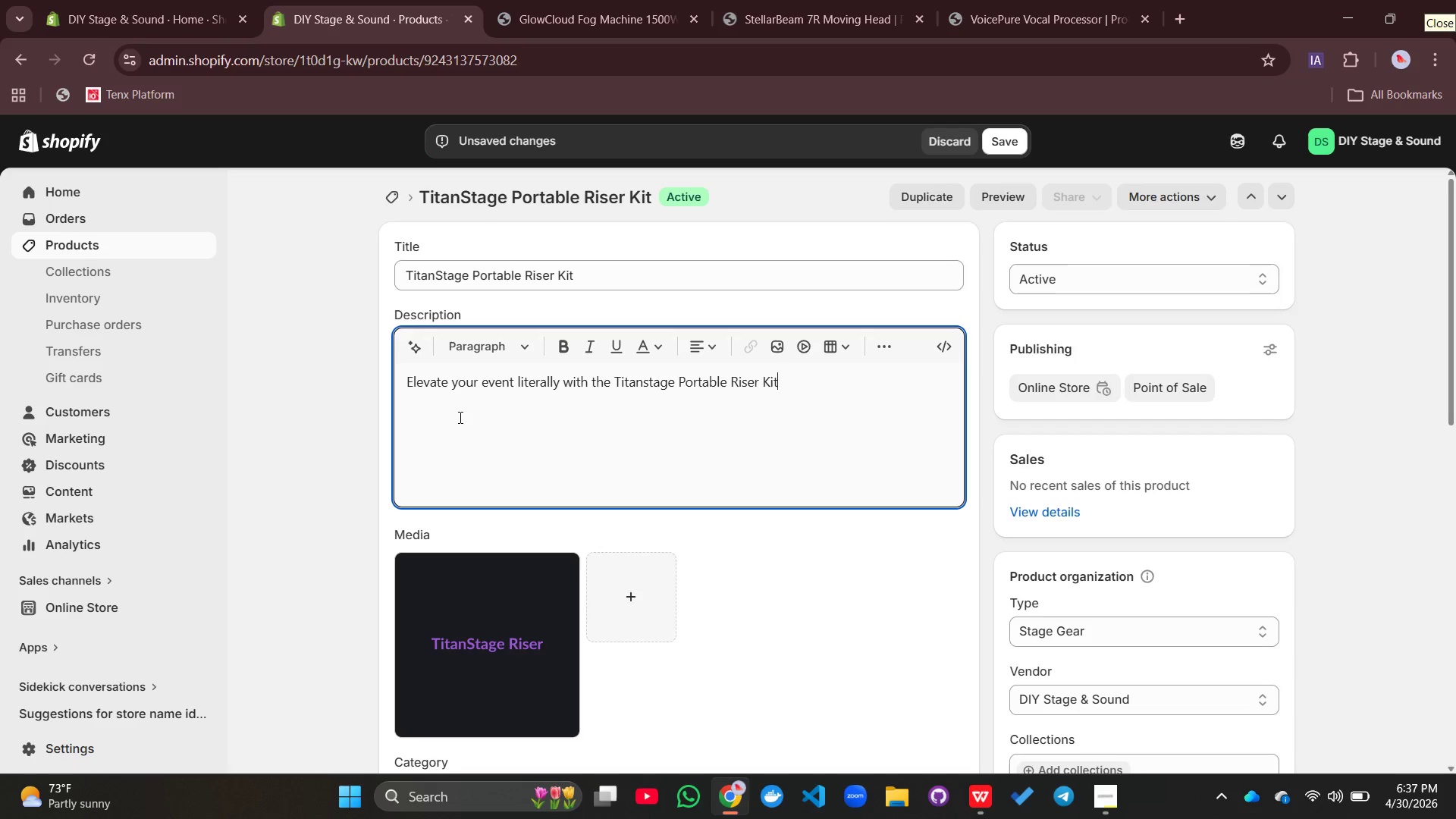 
key(Enter)
 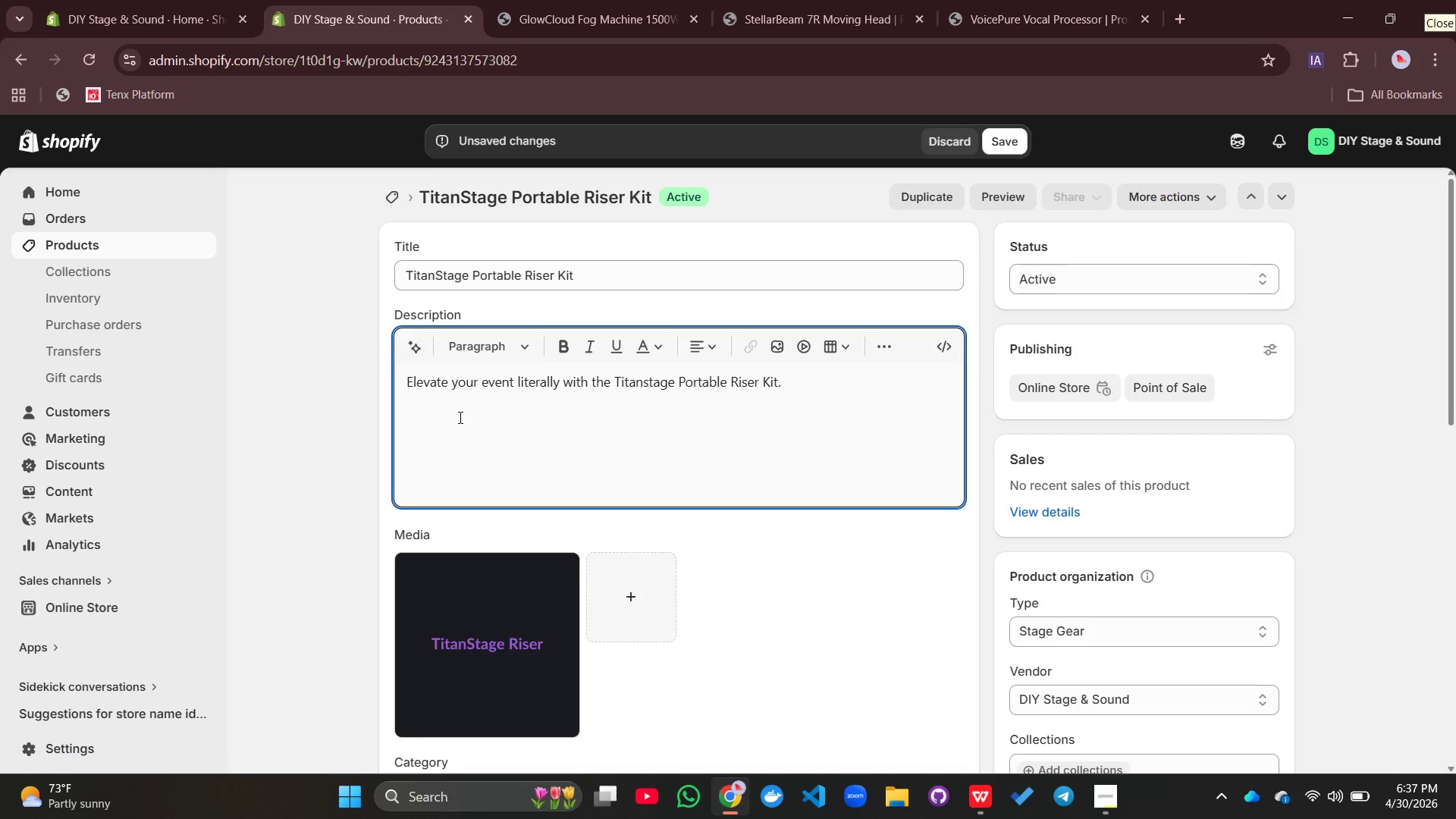 
type(This )
 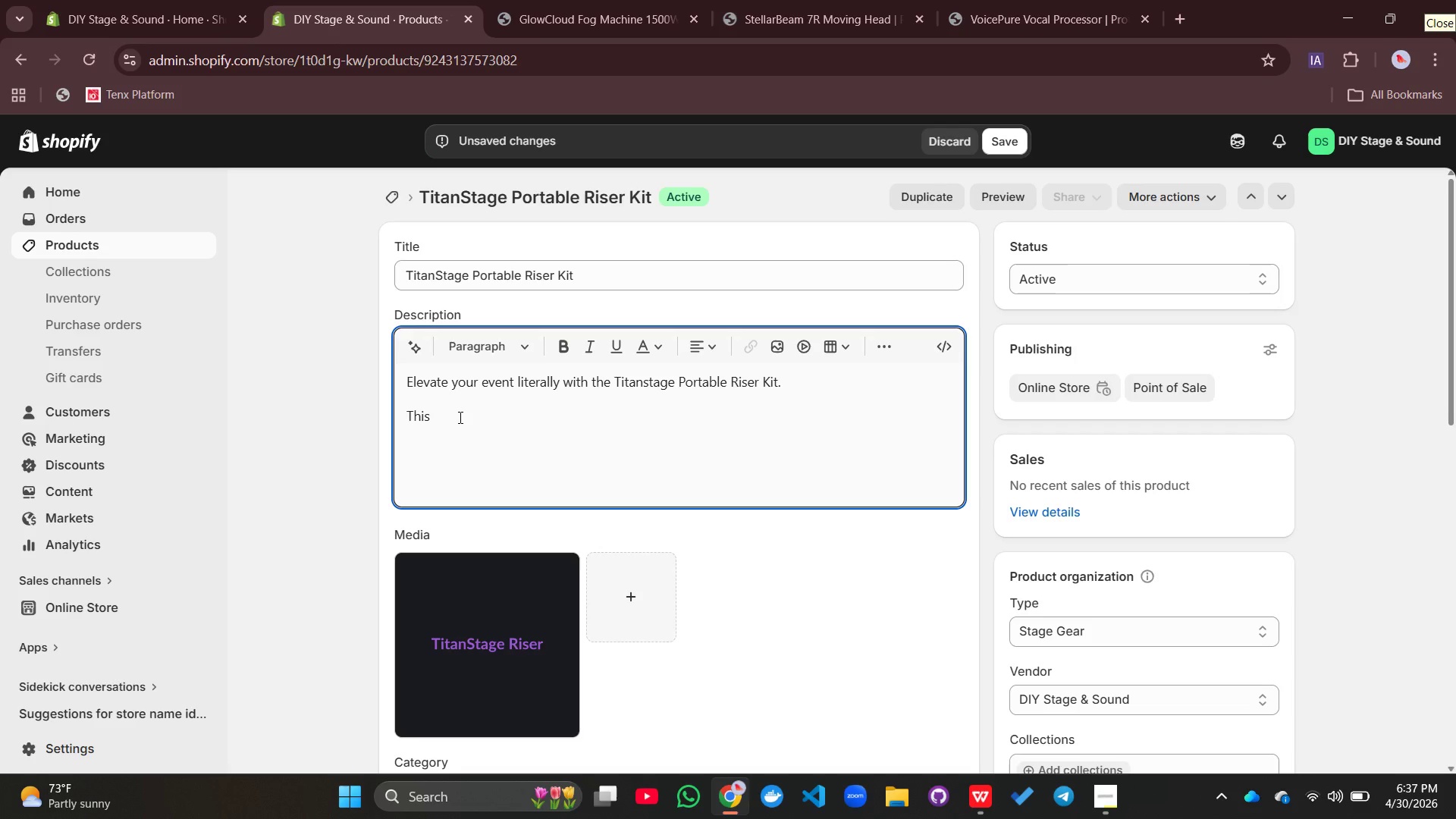 
type(heavy-duty steel riser creates a professional stage platg)
key(Backspace)
type(form NYW)
key(Backspace)
key(Backspace)
key(Backspace)
type(anywhere. Perfect for corporate events, sv)
key(Backspace)
type(choo;)
key(Backspace)
type(l performances, and wedding ceremonies.)
 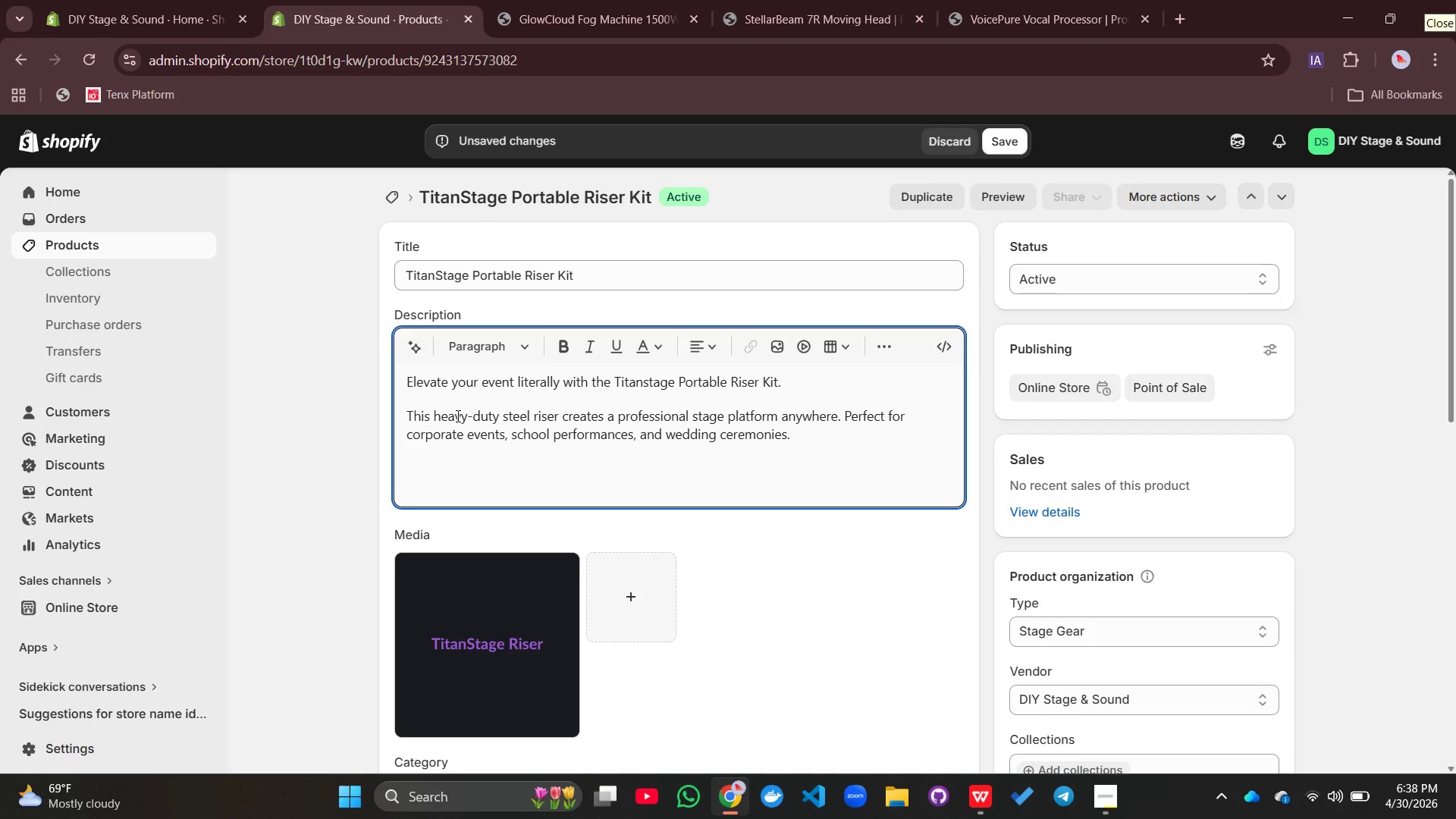 
key(Enter)
 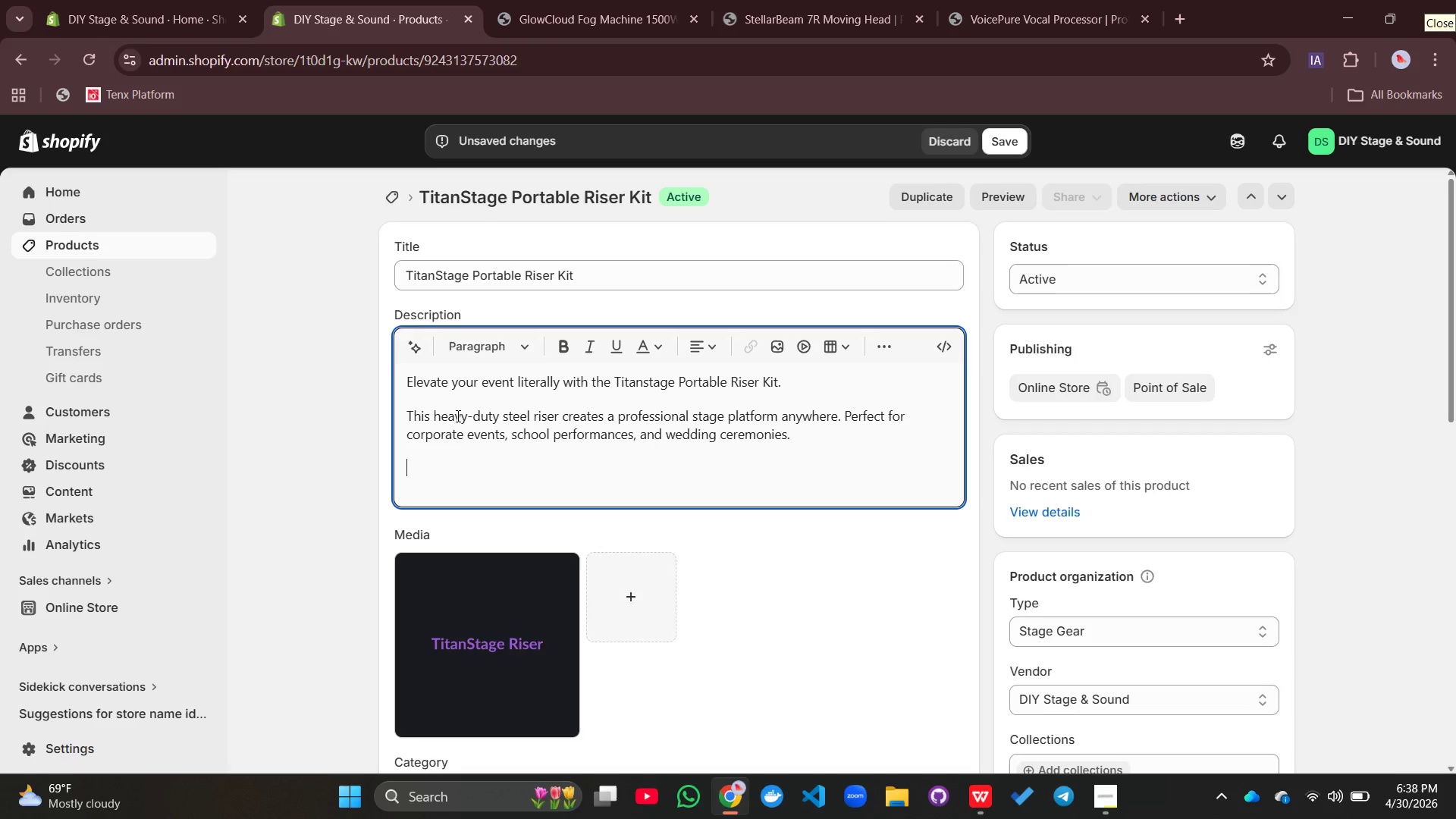 
type(KEy)
key(Backspace)
key(Backspace)
type(ey FEatures)
 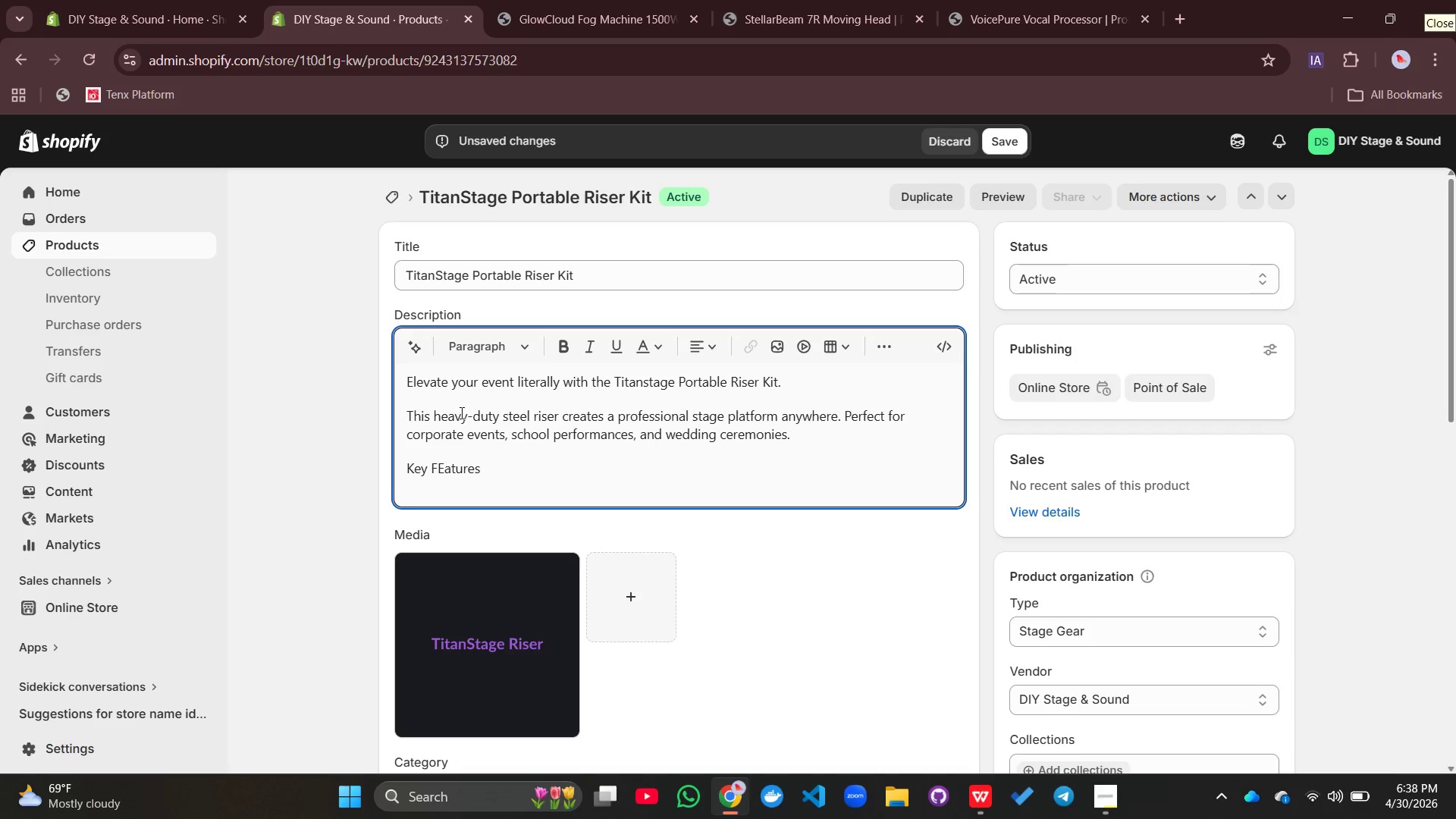 
hold_key(key=ArrowLeft, duration=0.69)
 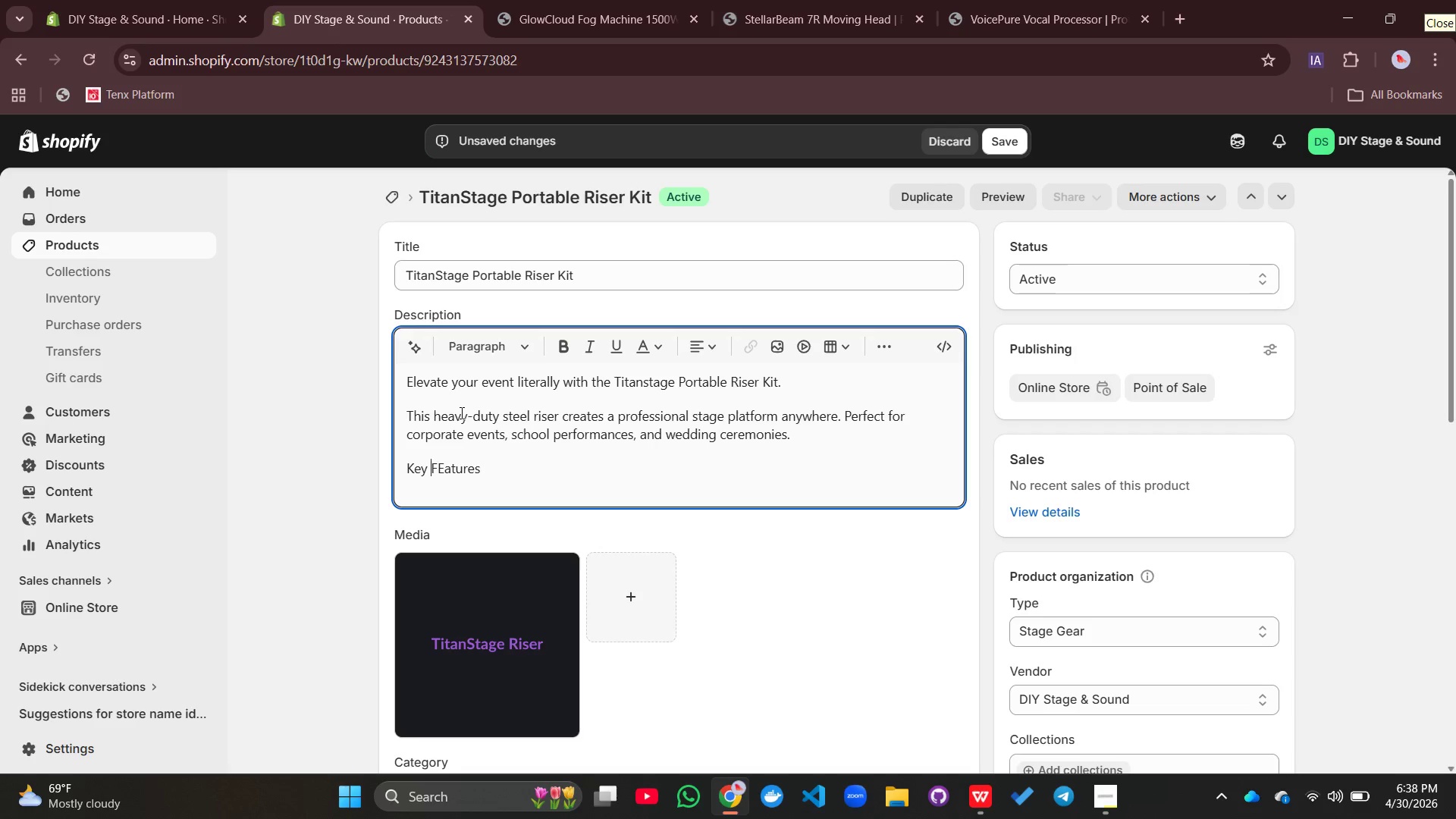 
key(ArrowUp)
 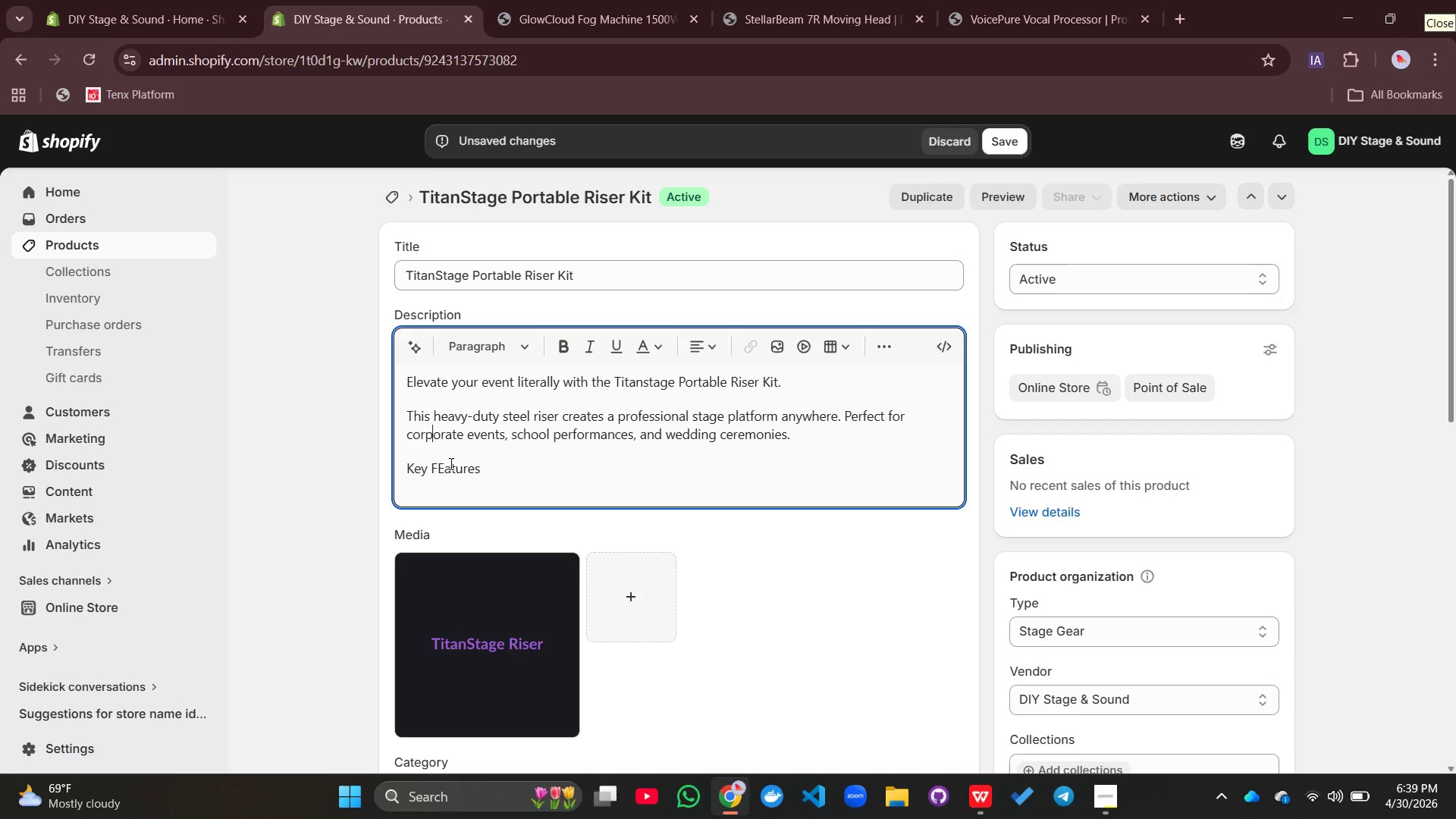 
left_click([445, 467])
 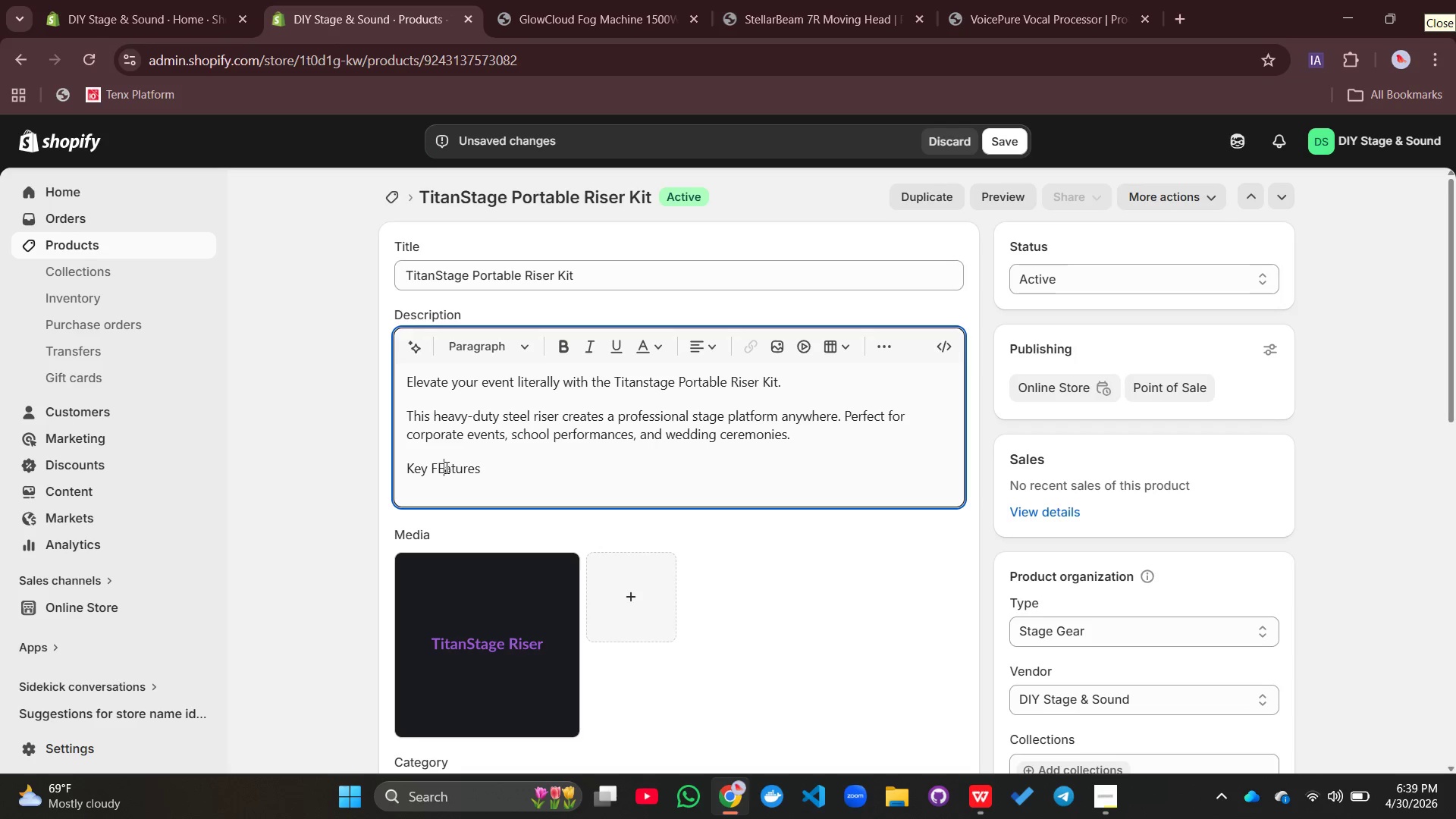 
key(Backspace)
 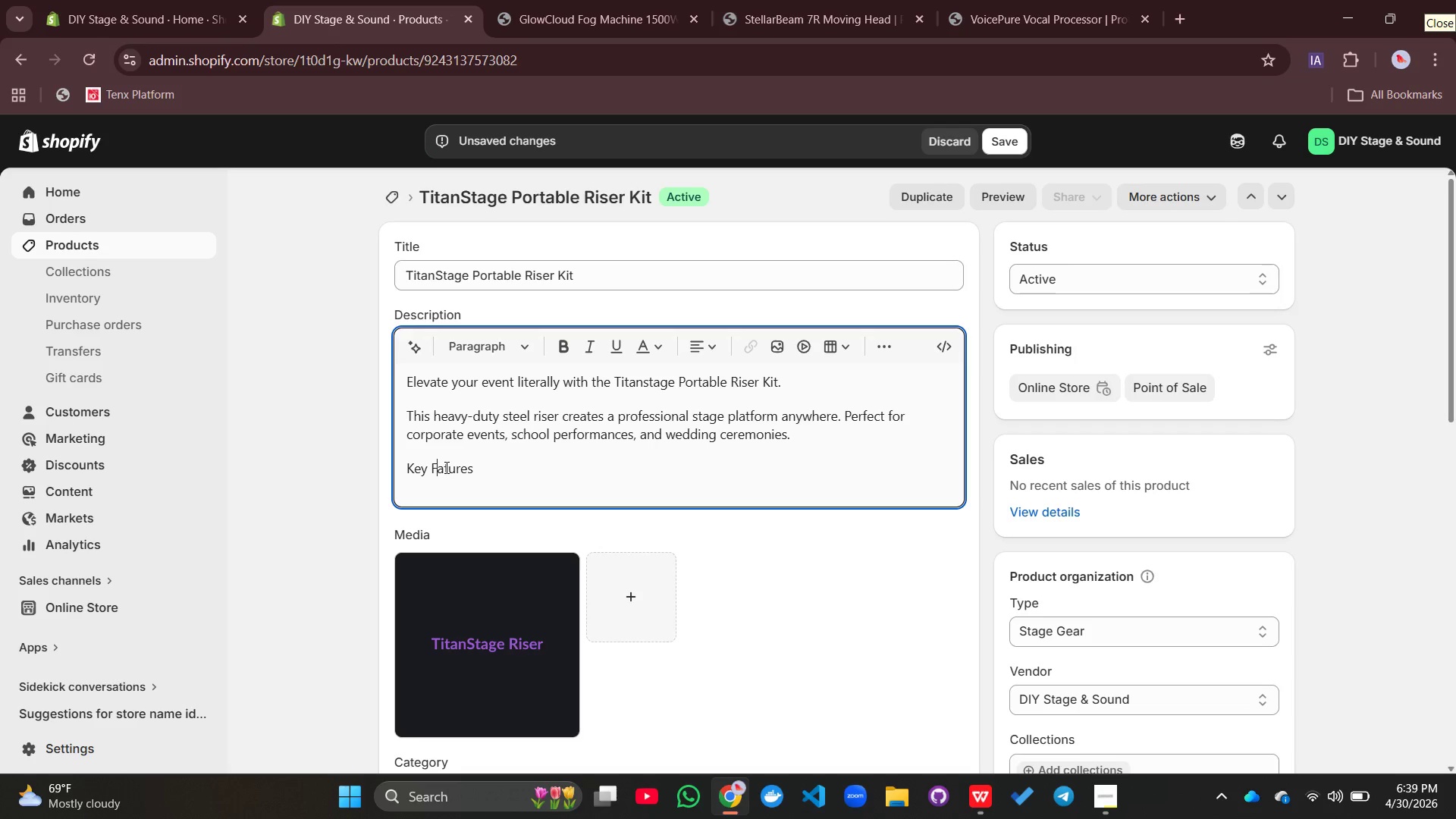 
key(E)
 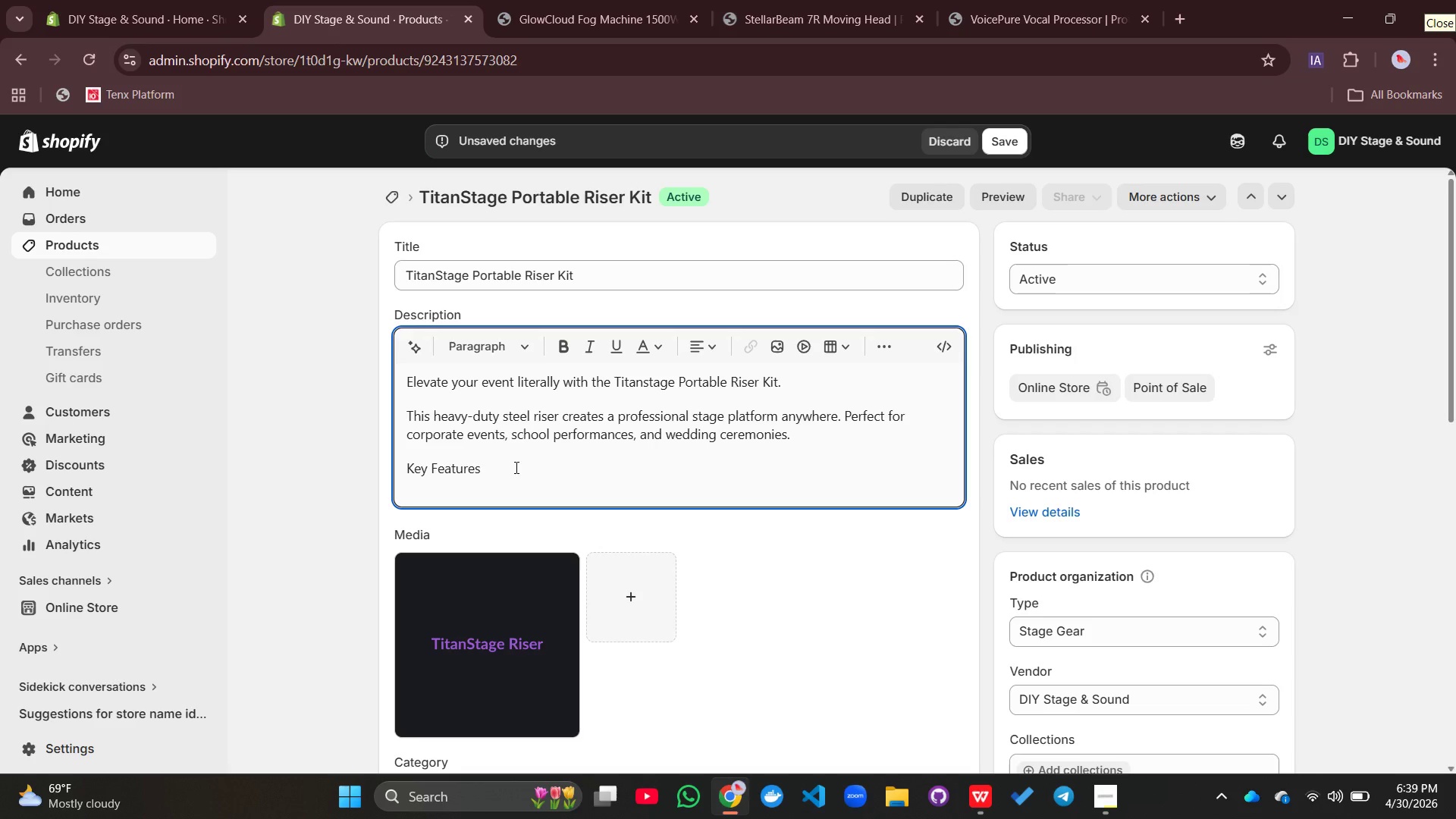 
left_click([515, 467])
 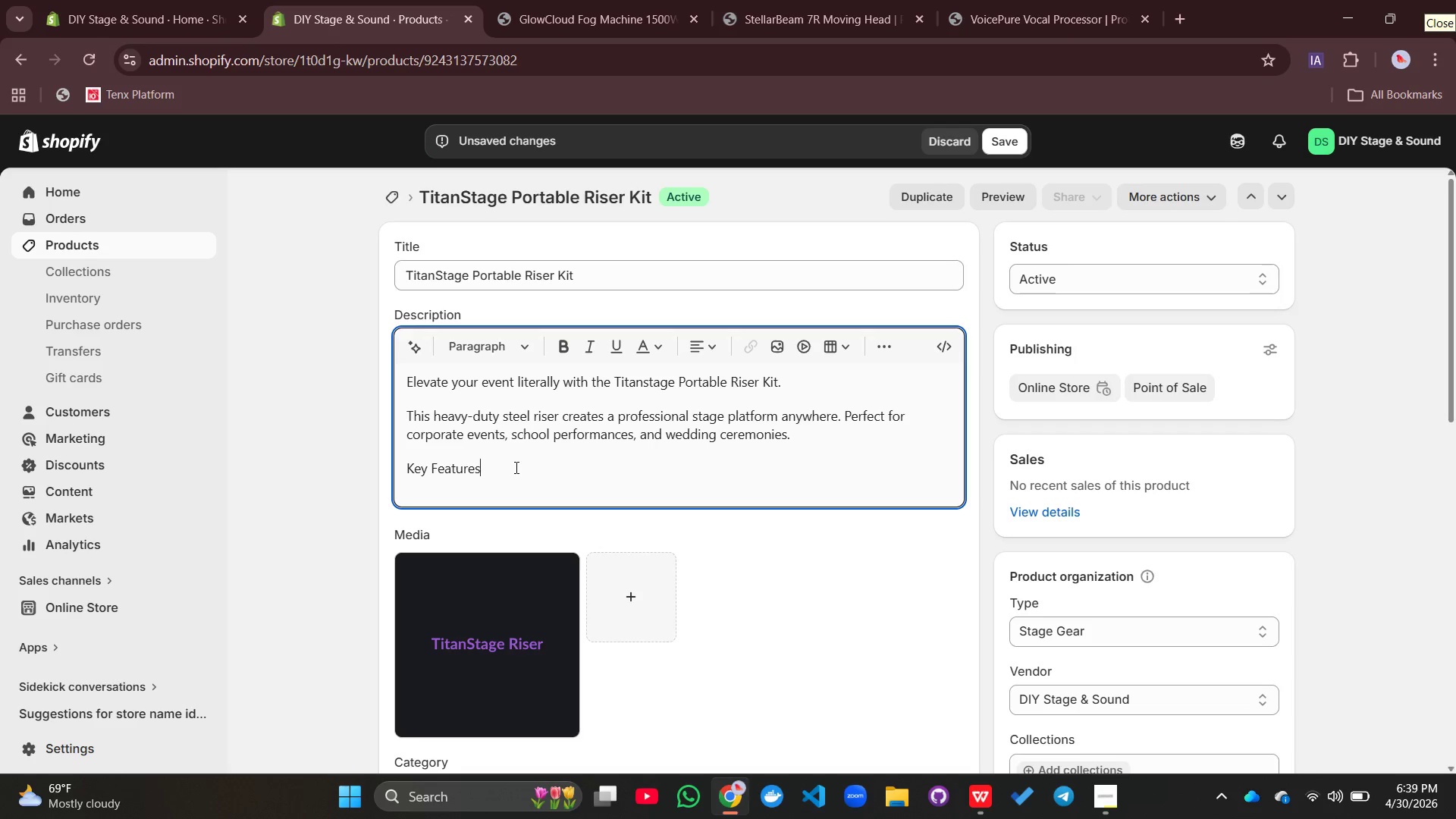 
key(Shift+Semicolon)
 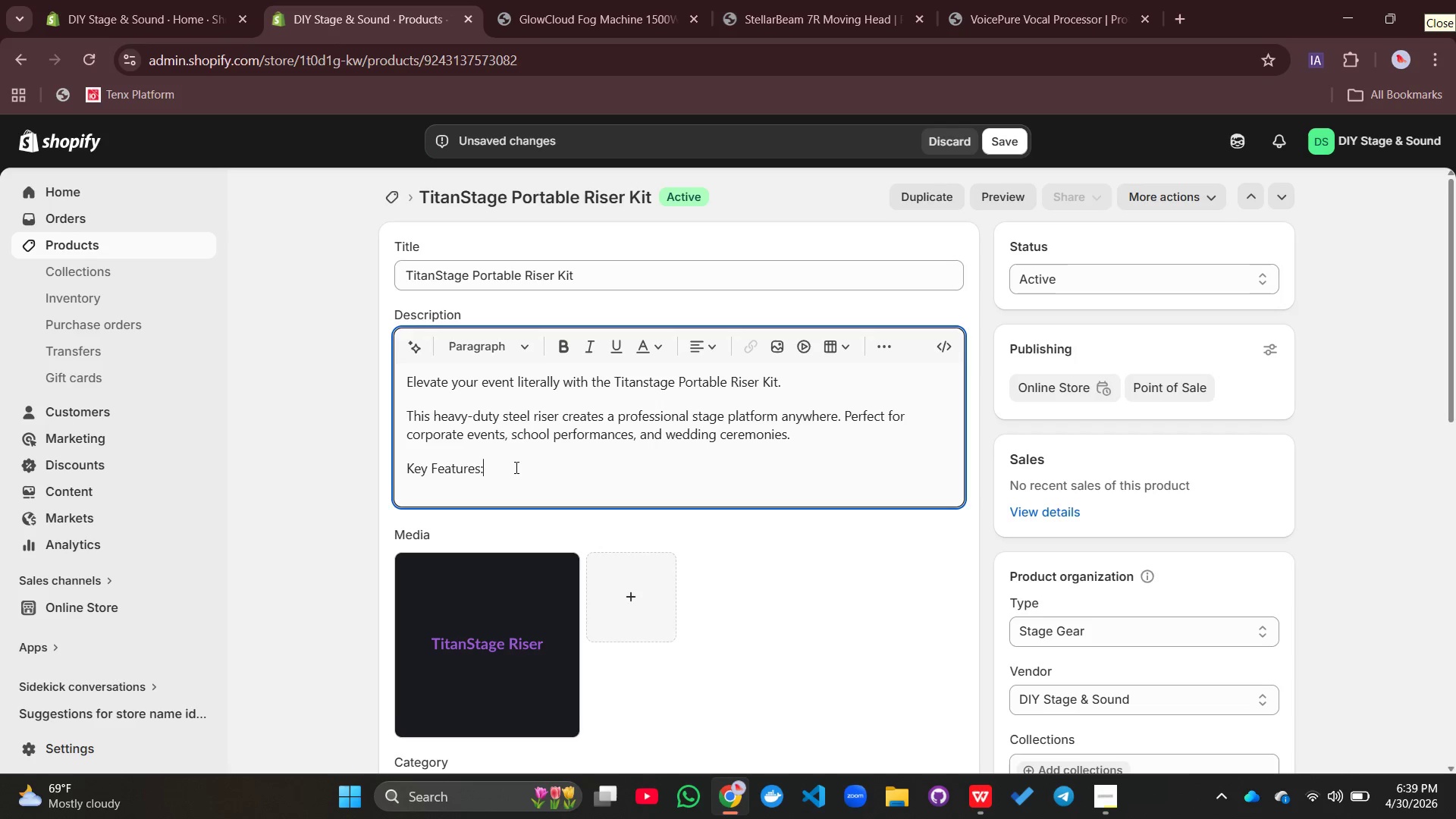 
key(Enter)
 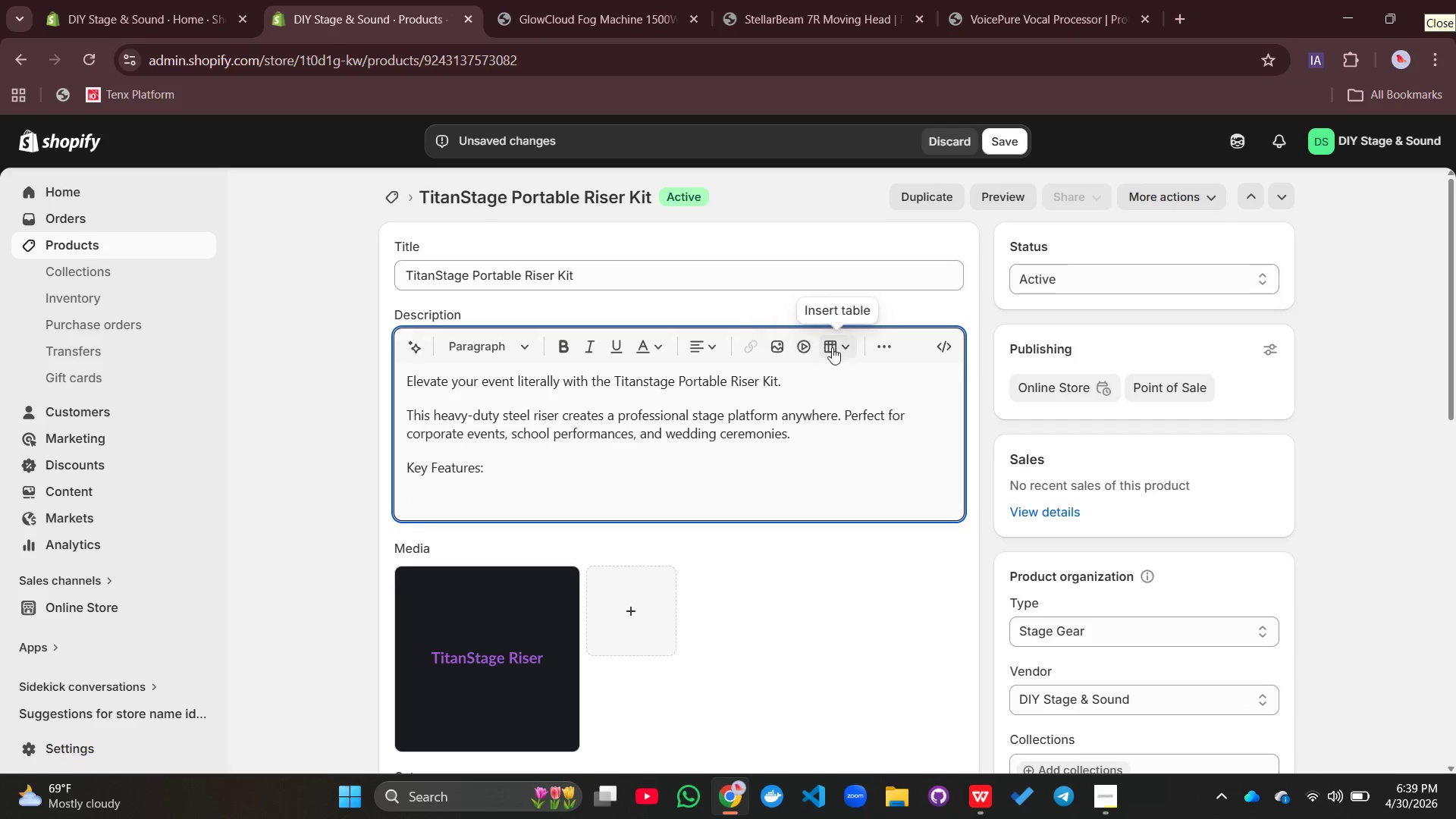 
left_click([880, 347])
 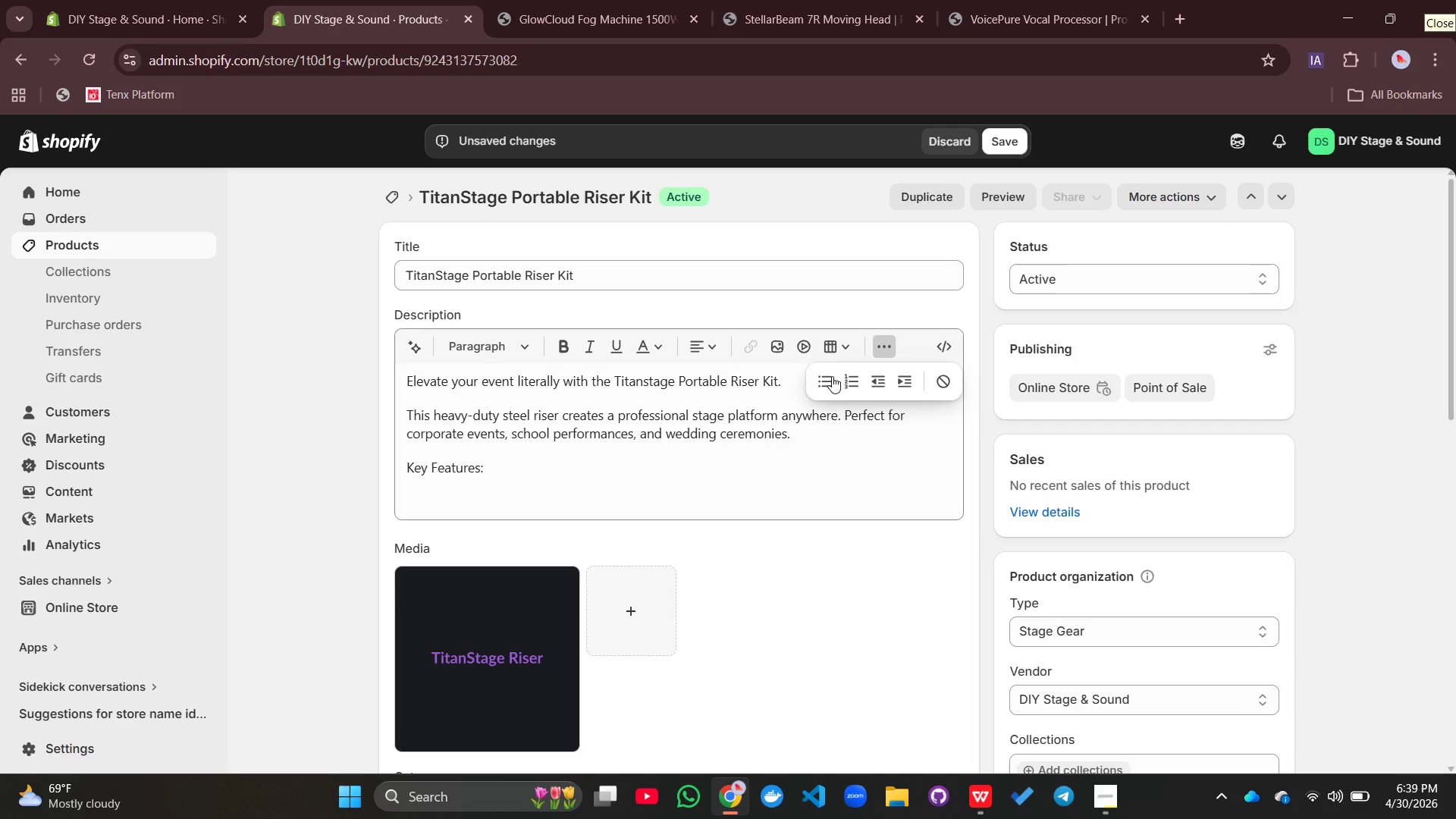 
left_click([824, 383])
 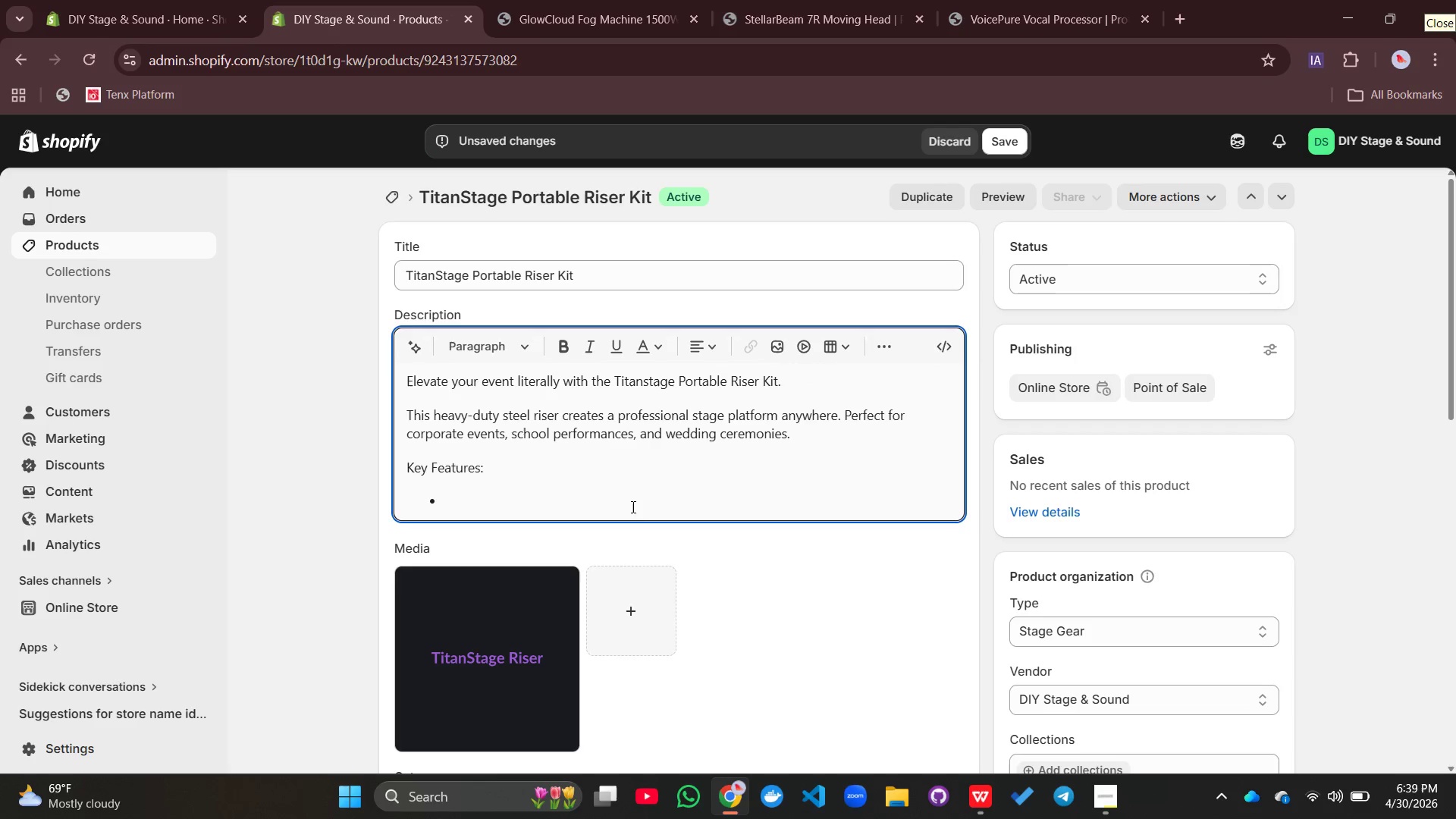 
hold_key(key=ShiftLeft, duration=0.69)
 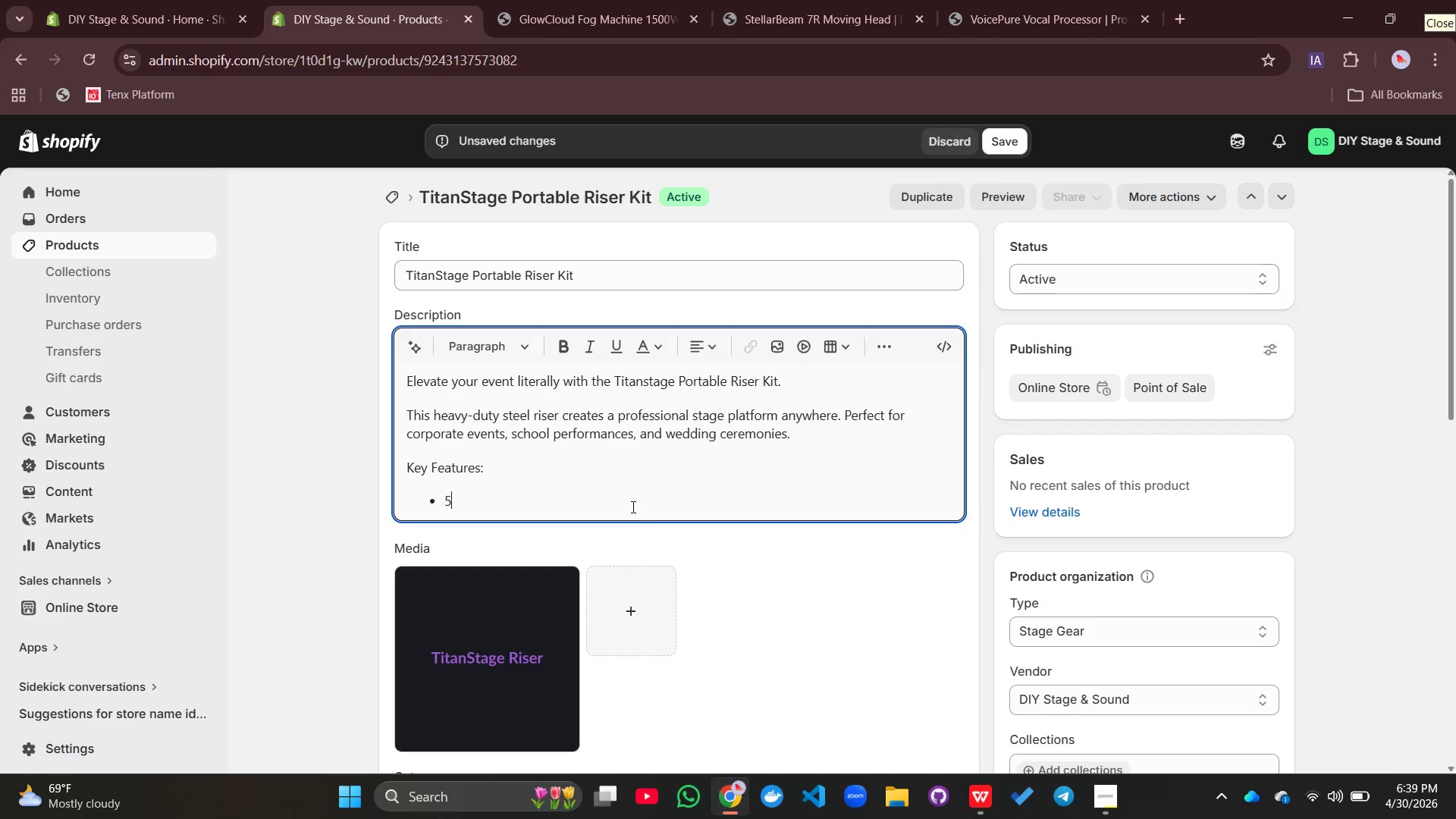 
type(500 )
key(Backspace)
type(kg Weight Capacity - Holds full bands and speakers)
 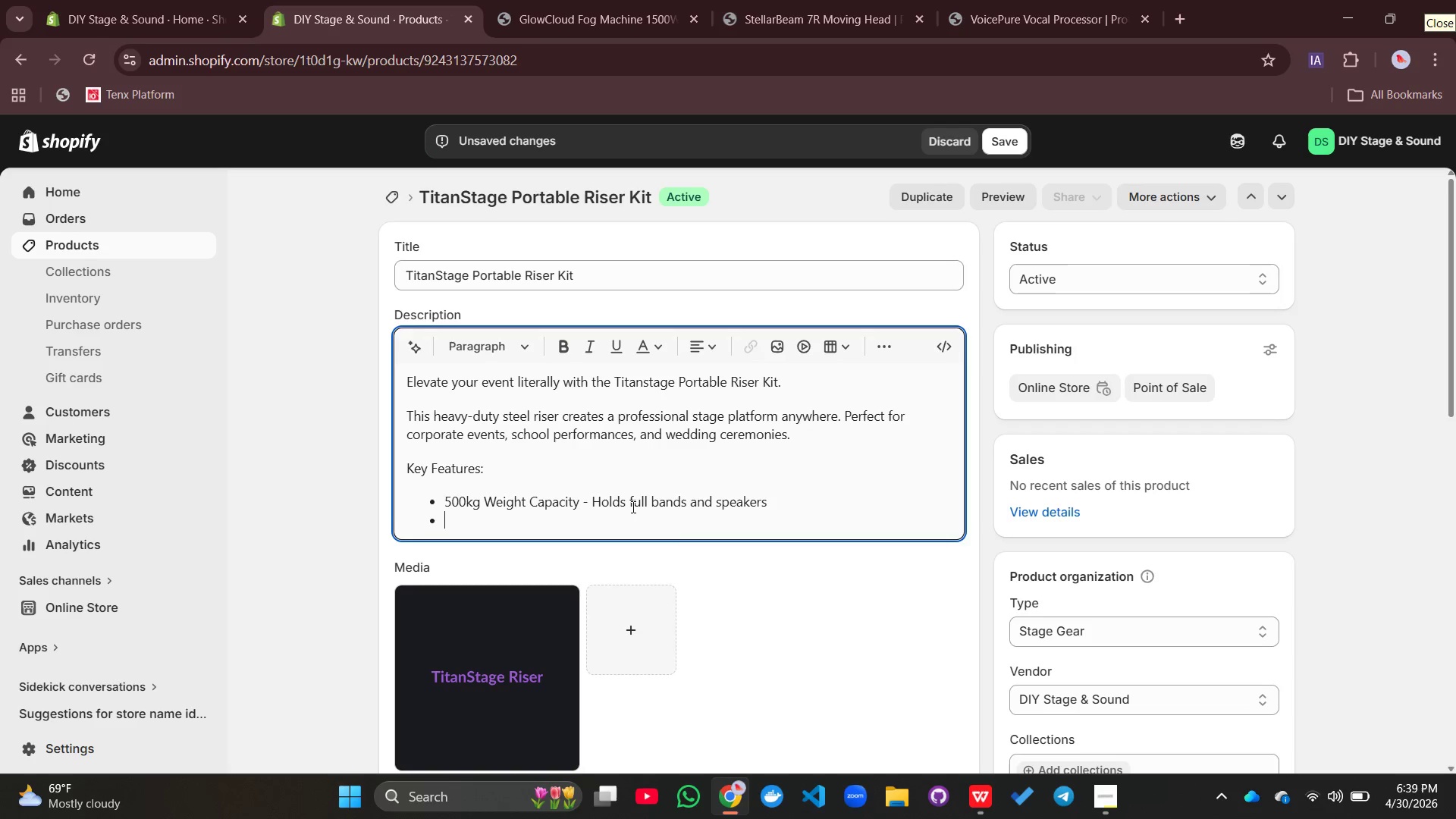 
 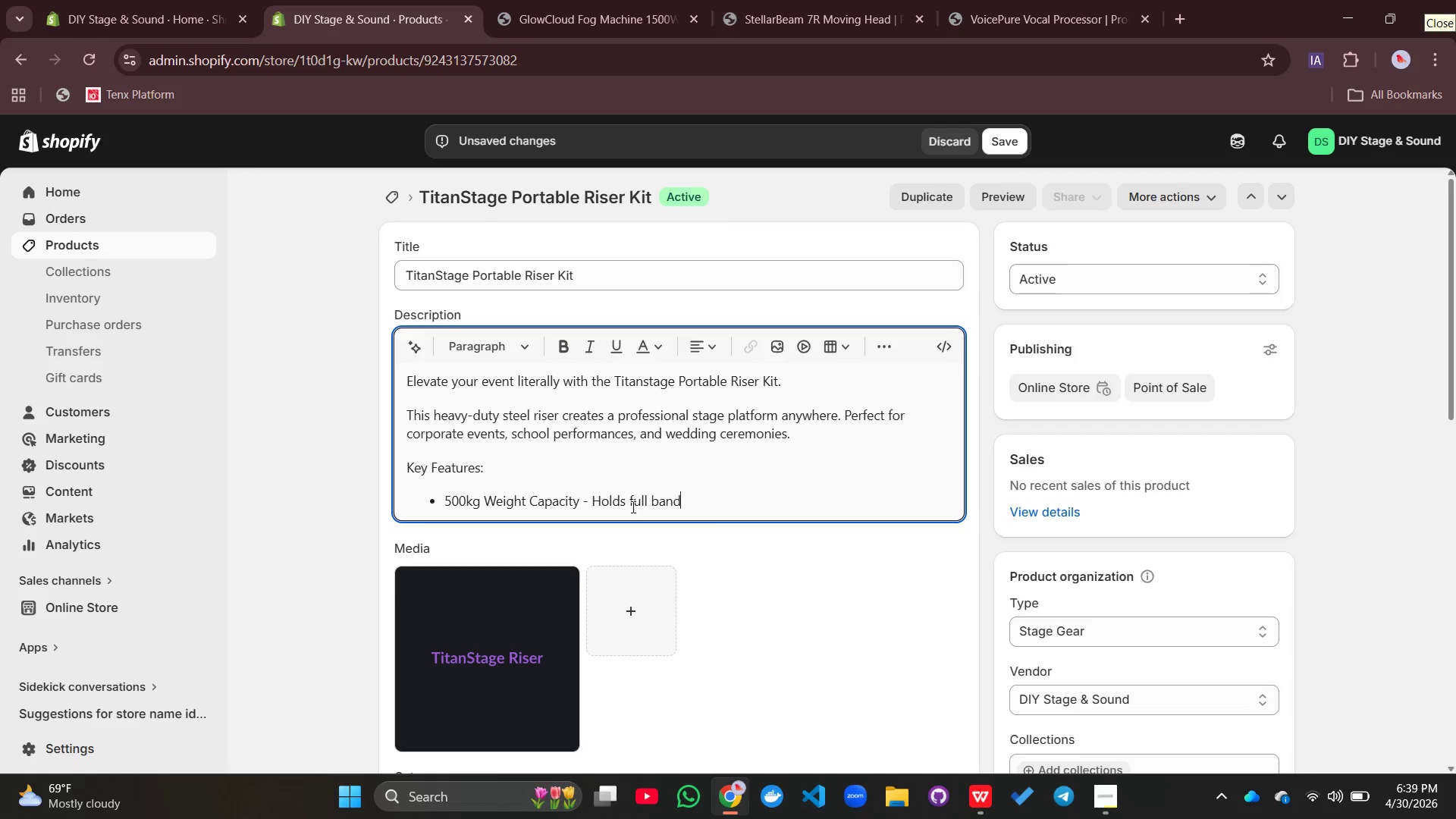 
key(Enter)
 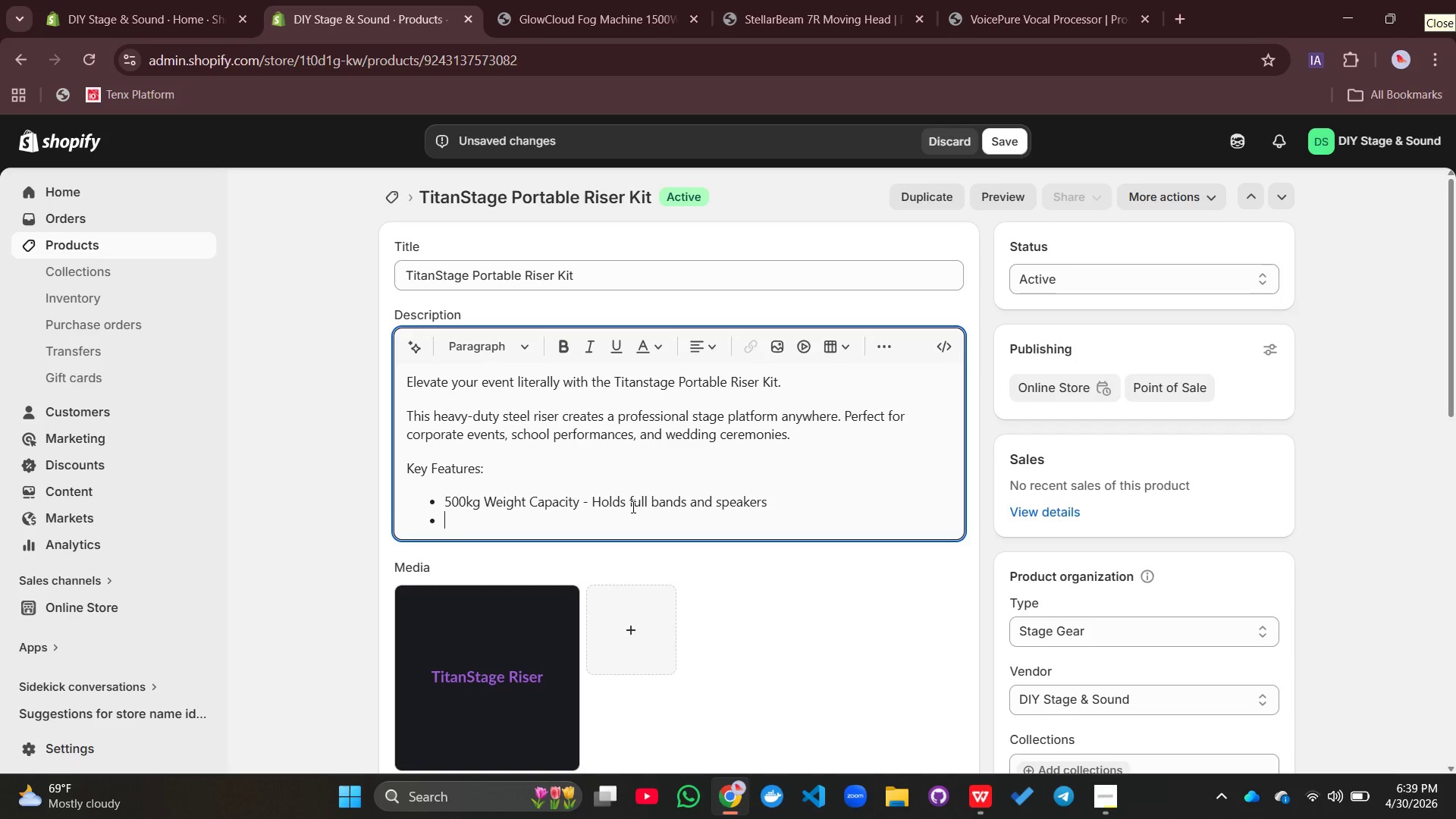 
type(Heavy-Duty Steel - i)
key(Backspace)
type(Ind)
 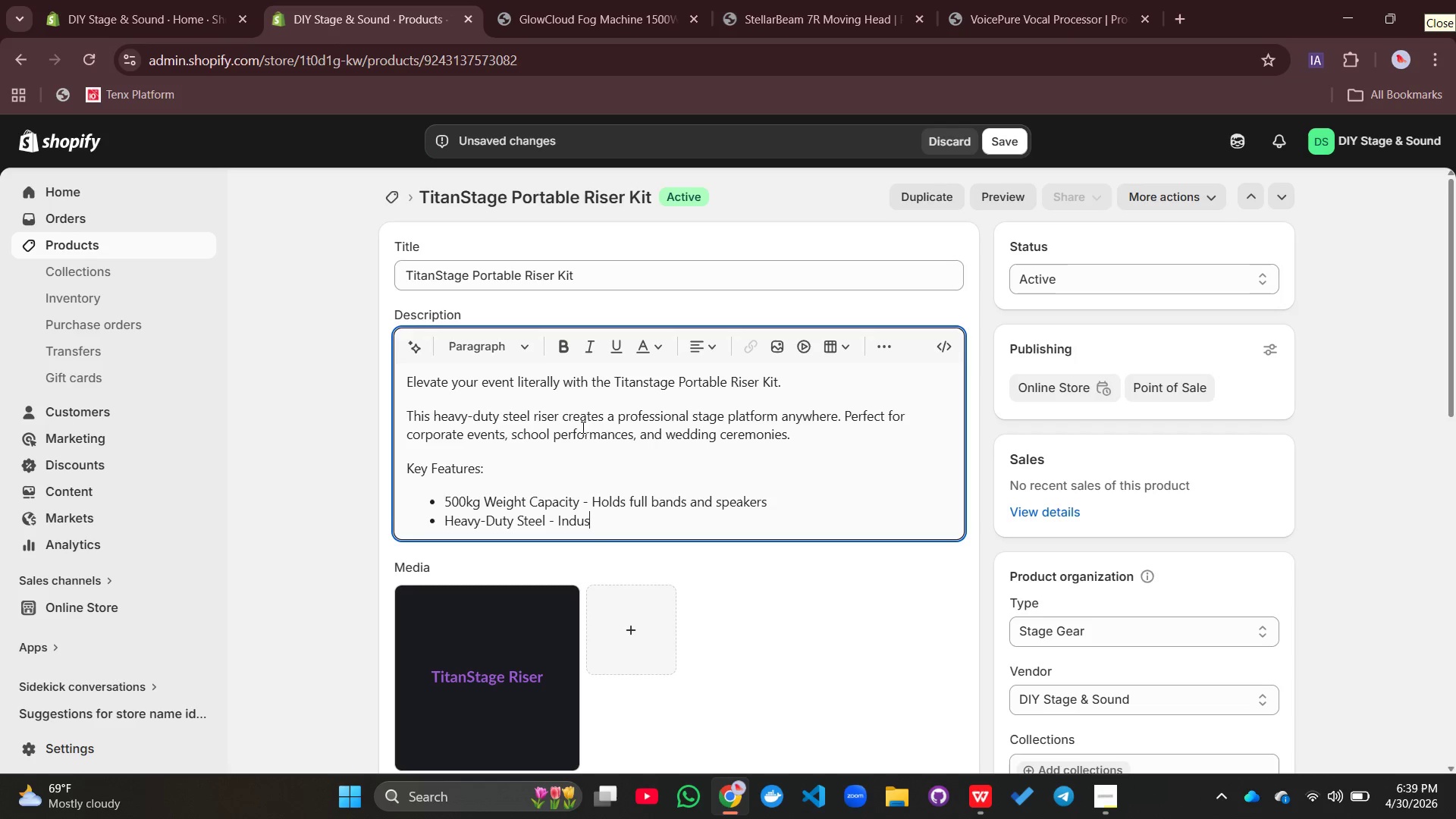 
 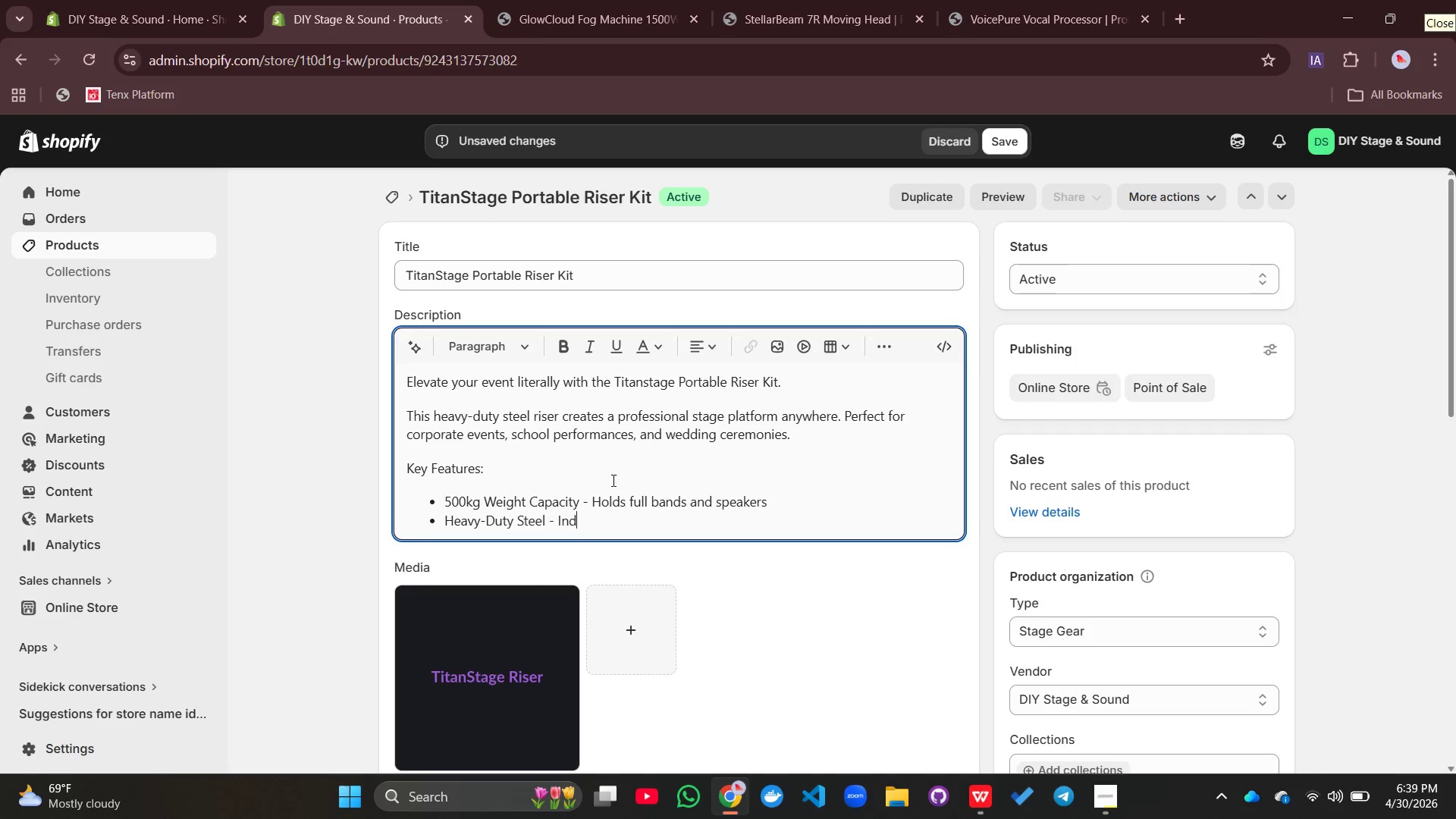 
type(ustrial-grade construc)
 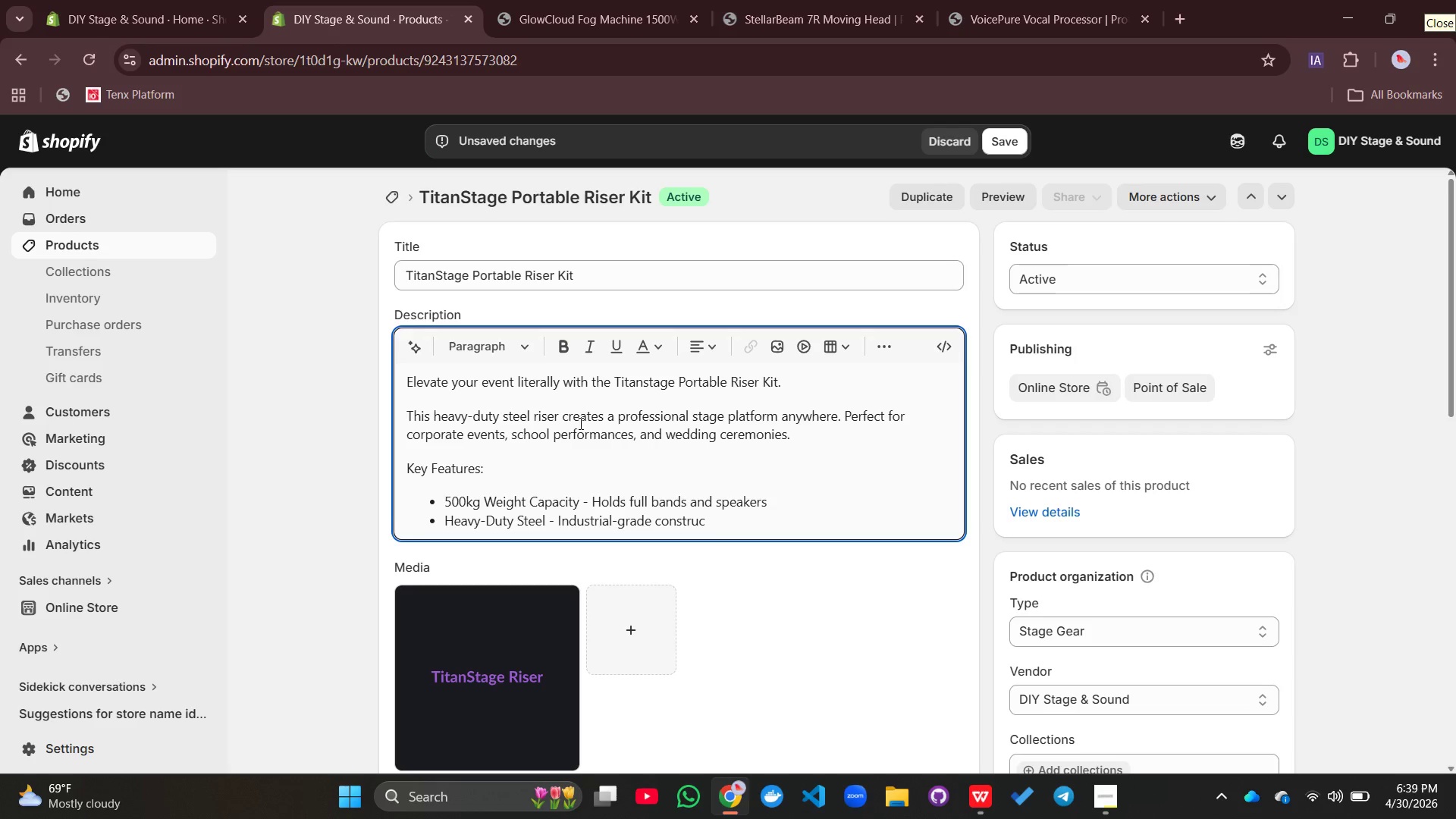 
type(tion)
 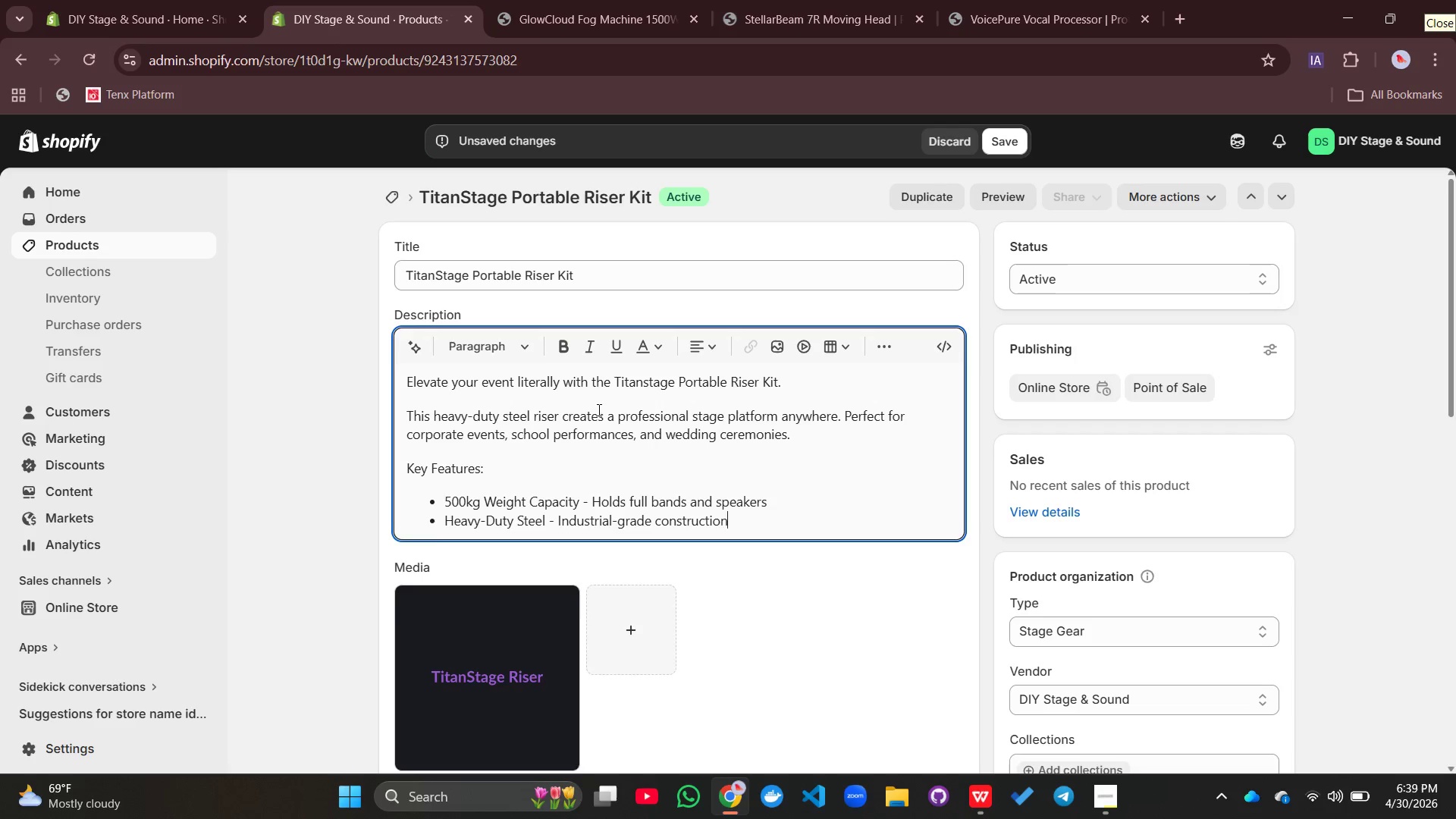 
key(Enter)
 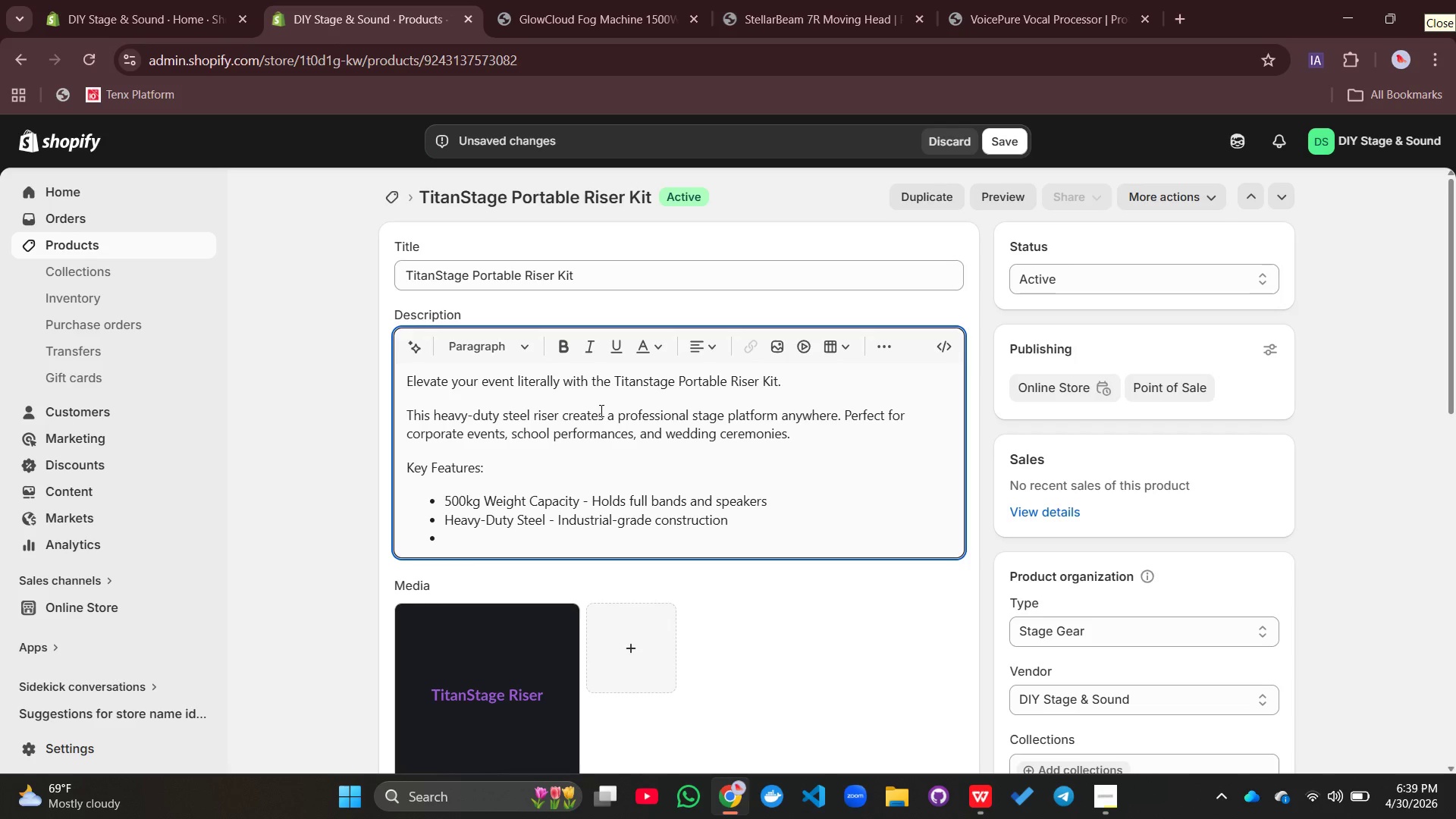 
type(Anti-Sli)
 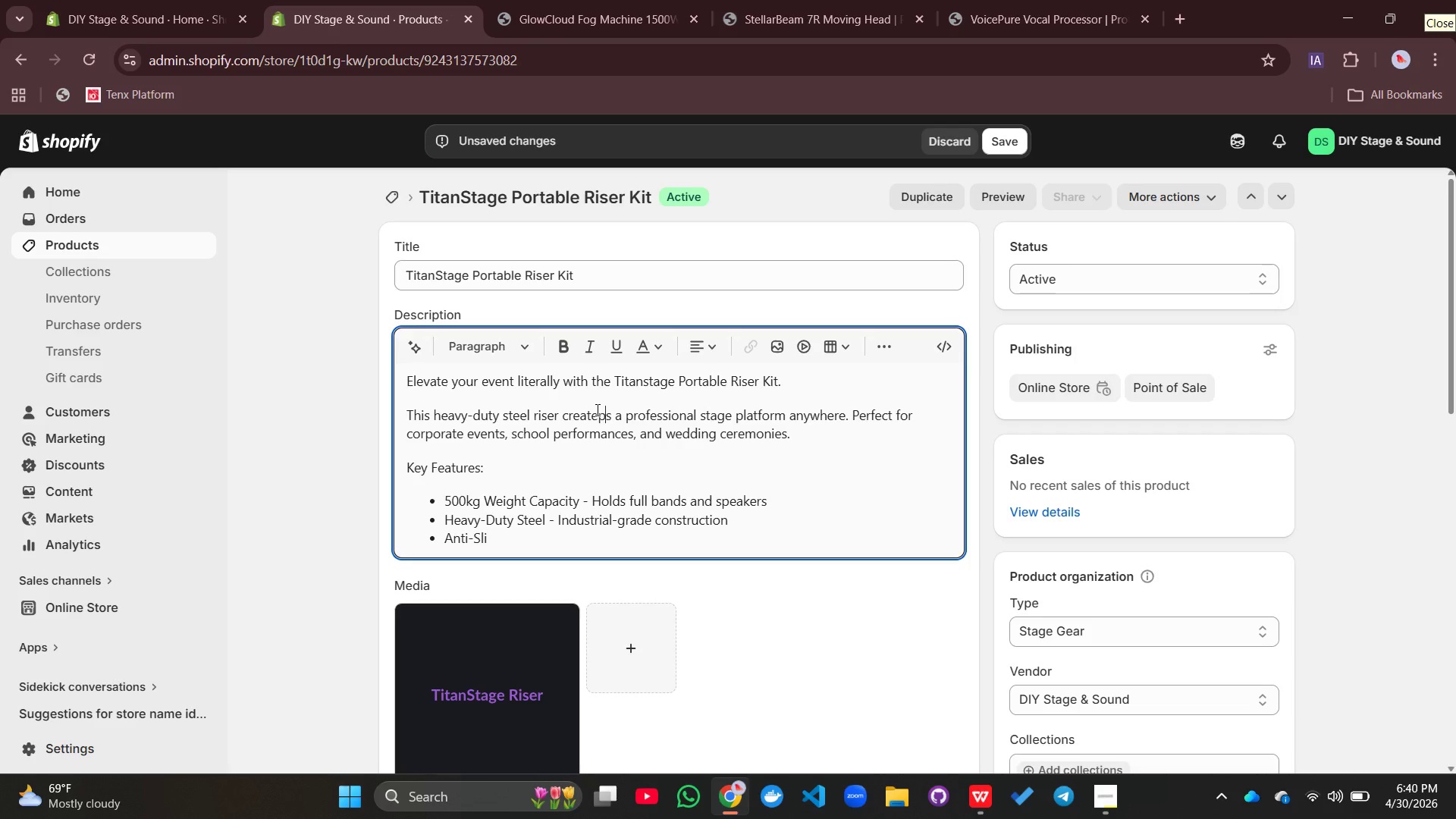 
 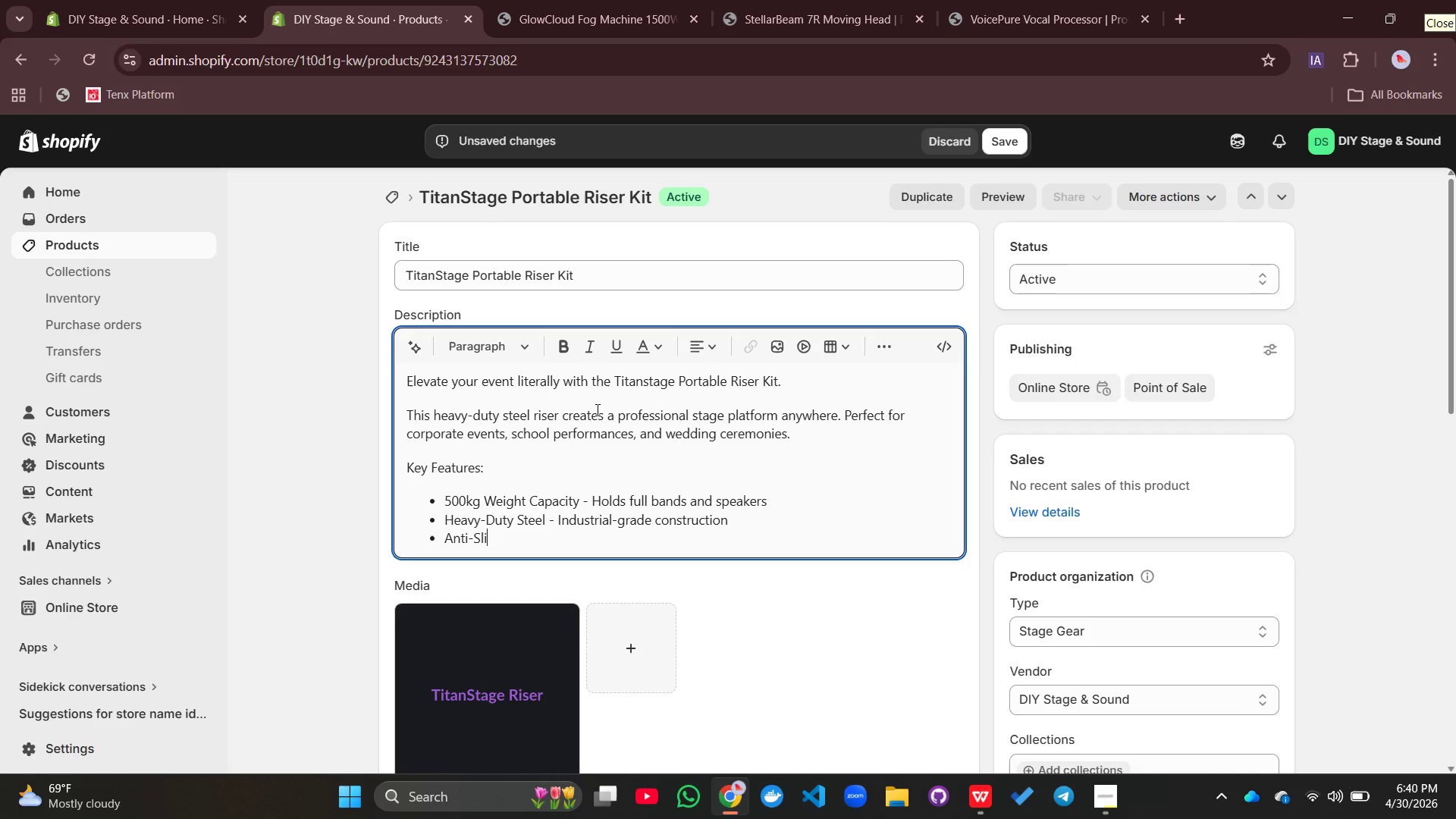 
left_click([596, 410])
 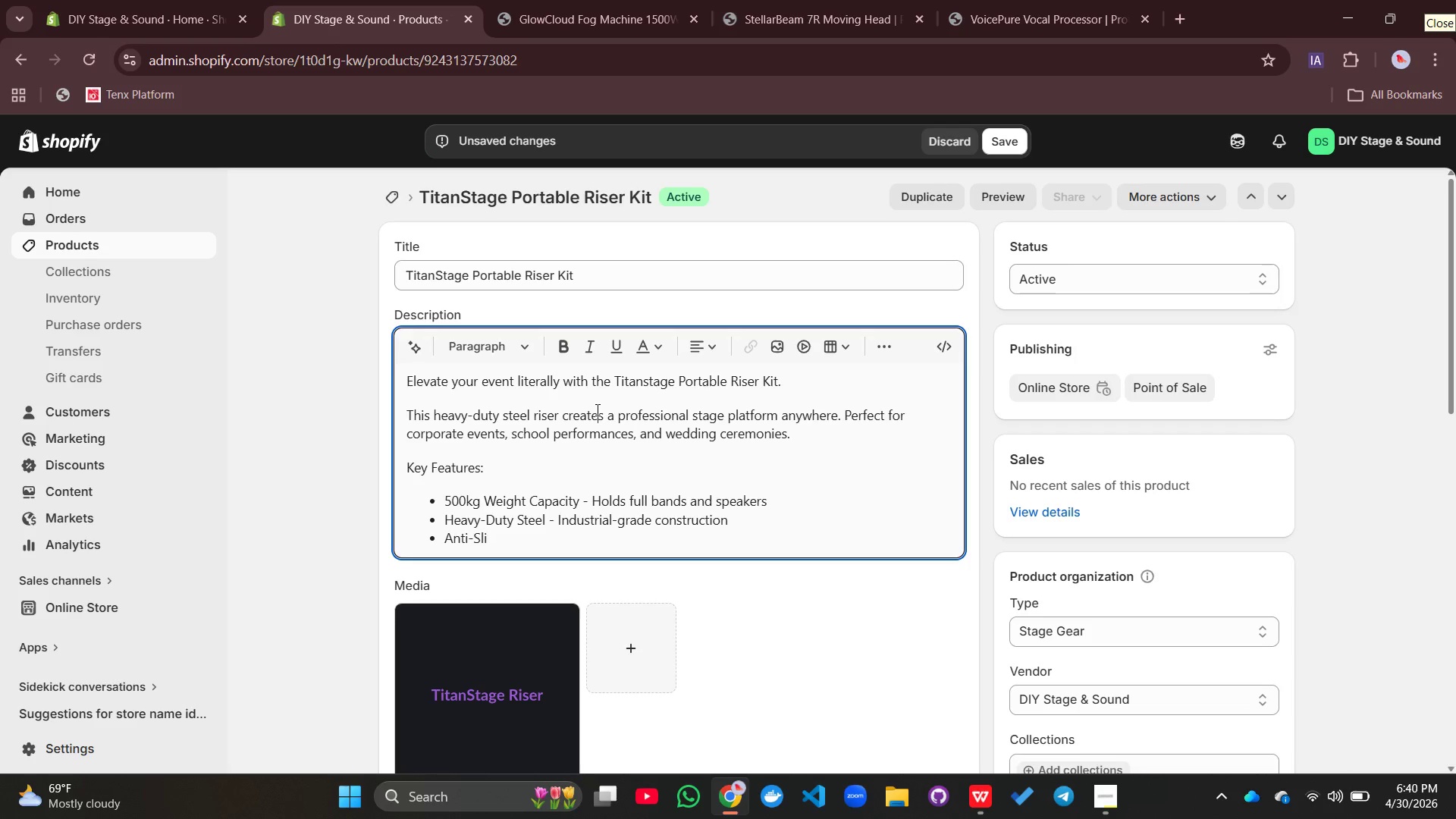 
key(P)
 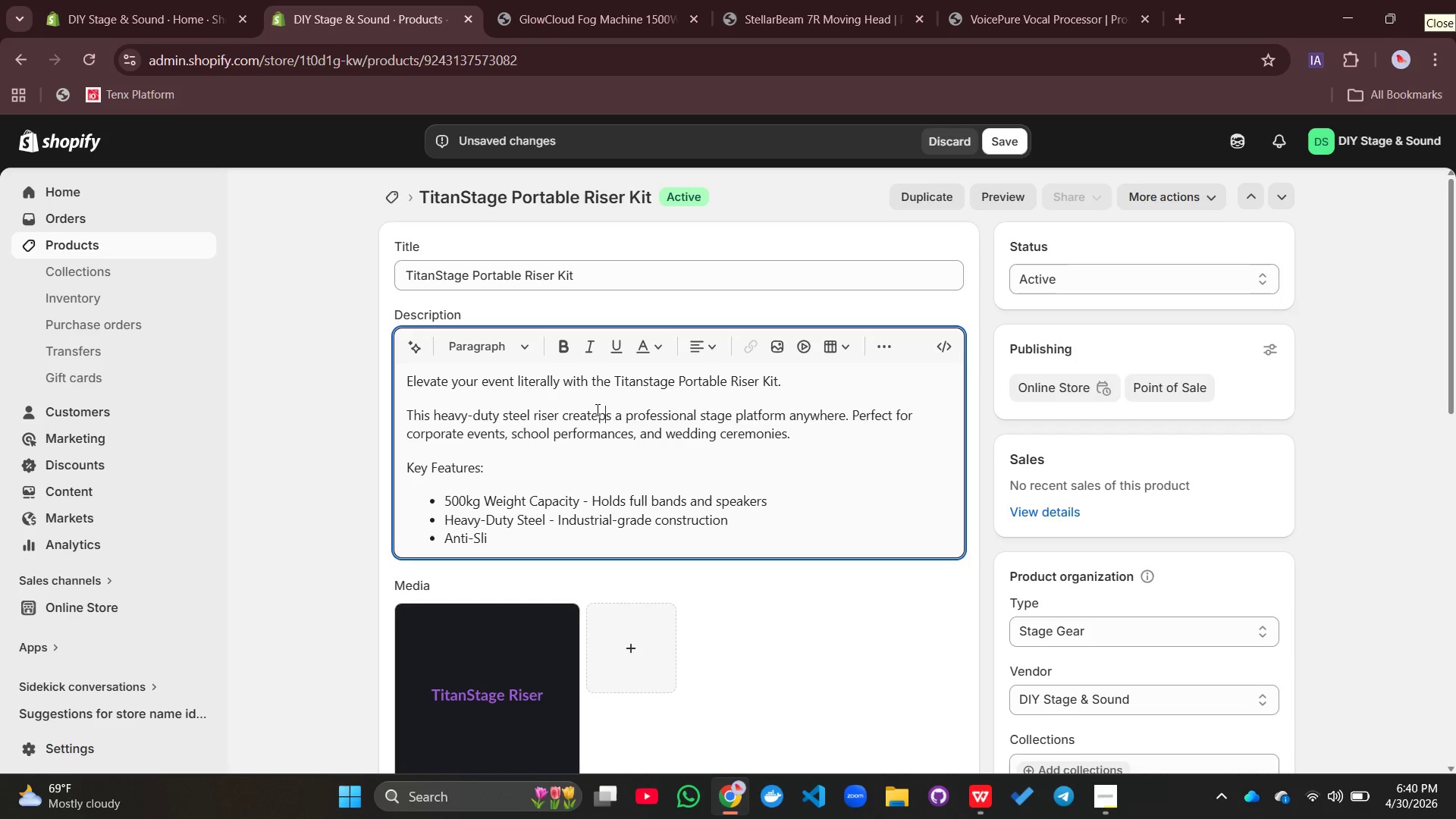 
key(Backspace)
 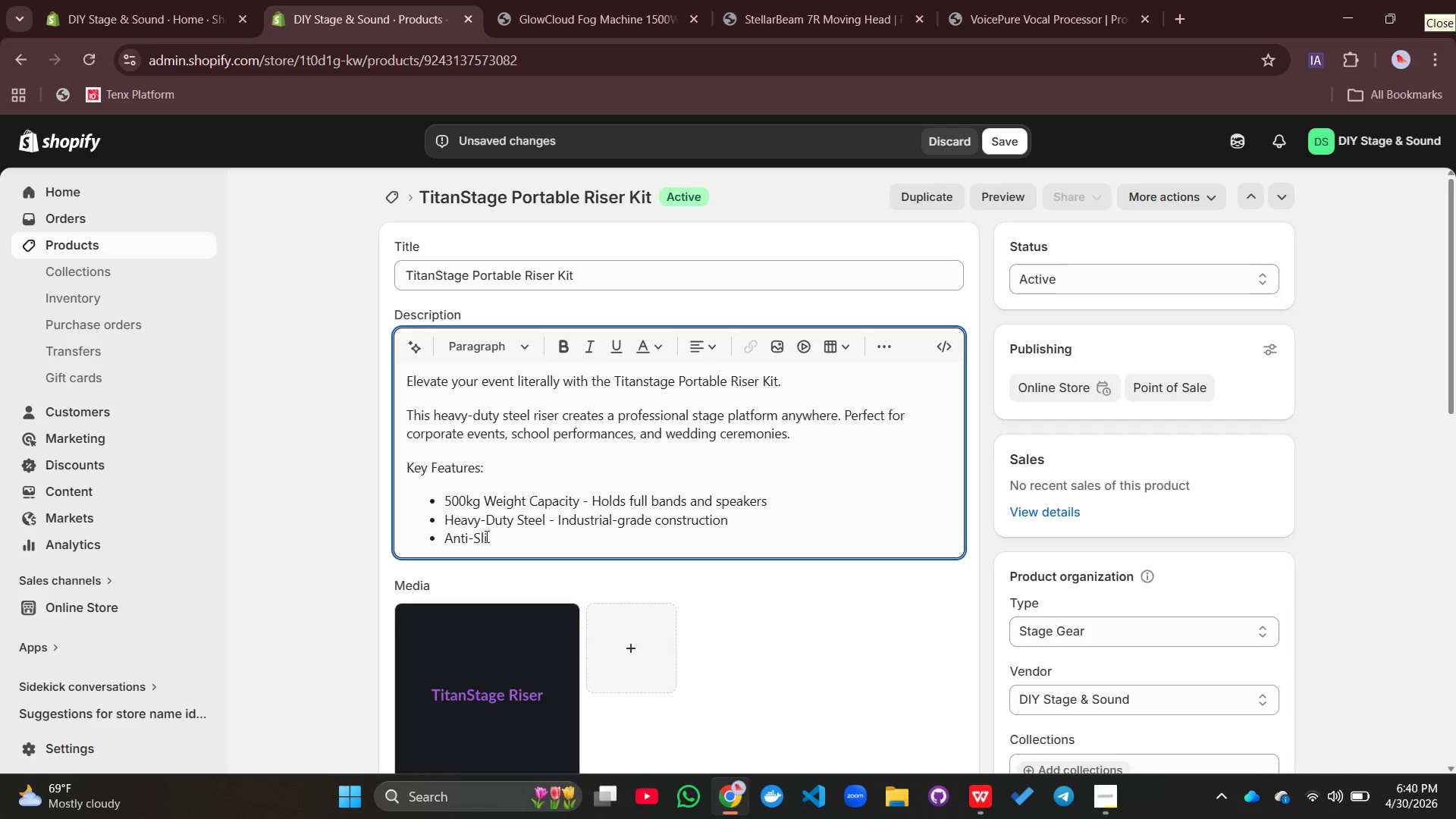 
left_click([485, 536])
 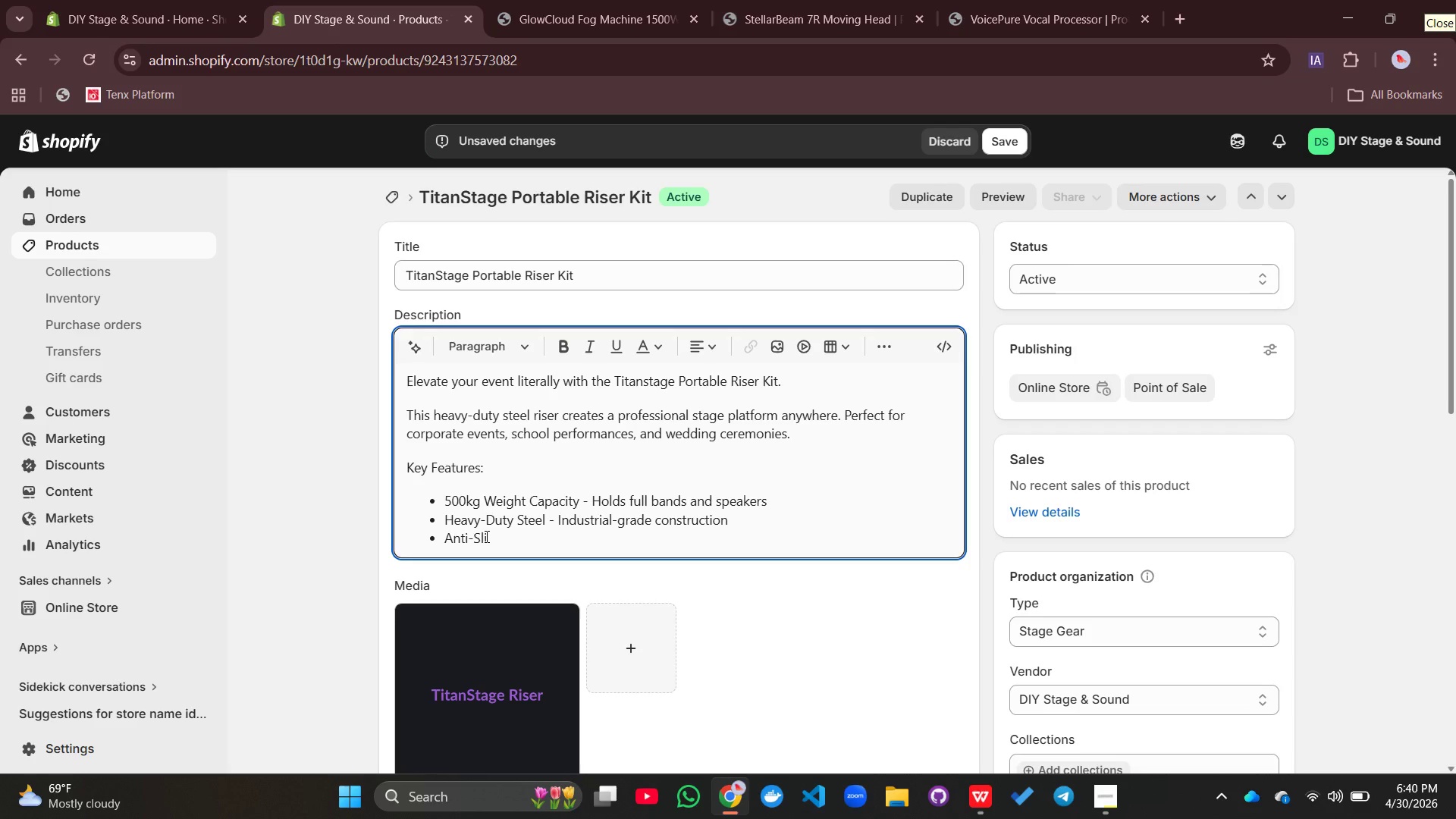 
type(p Surface - Safe for performer)
 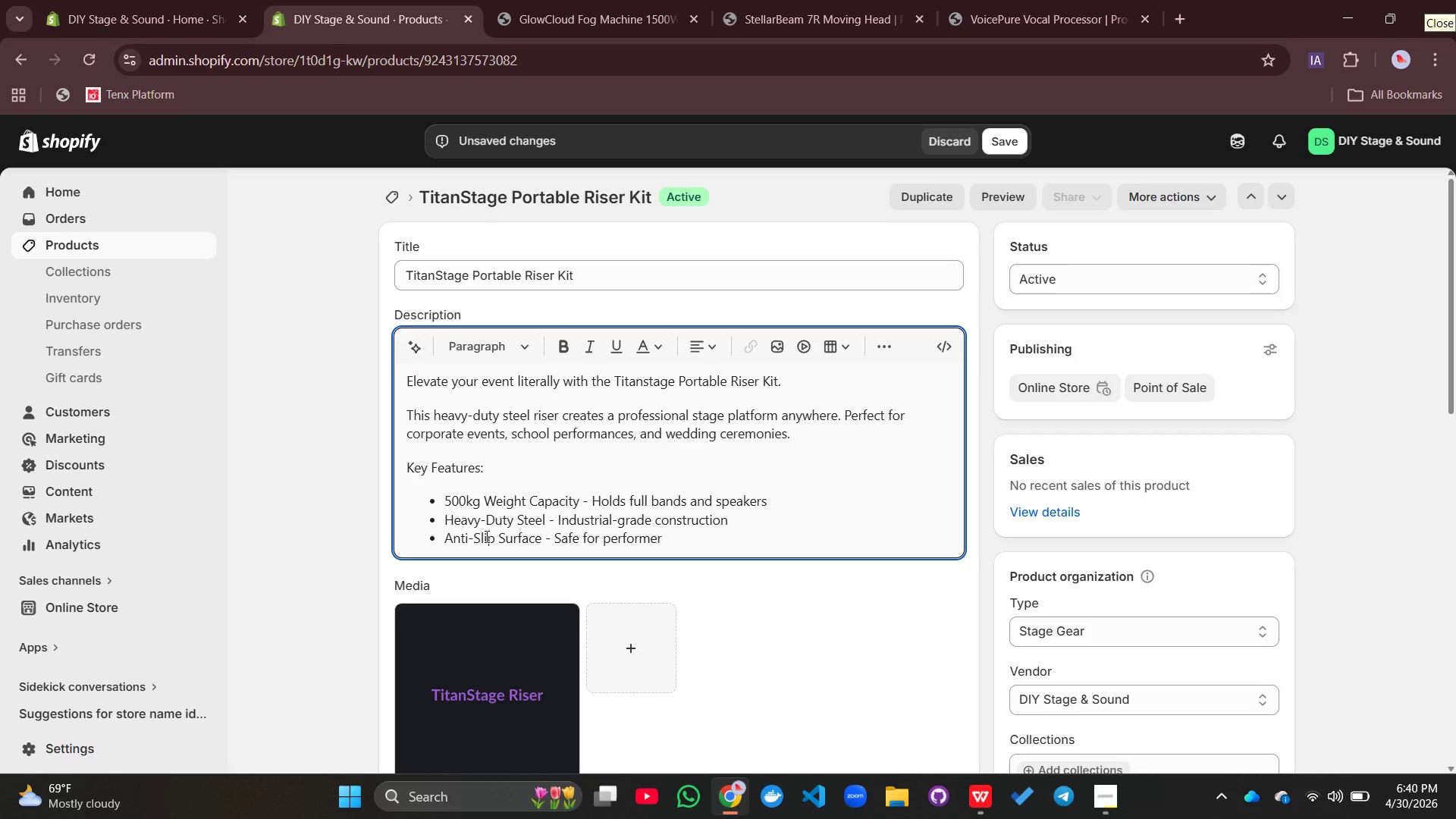 
key(S)
 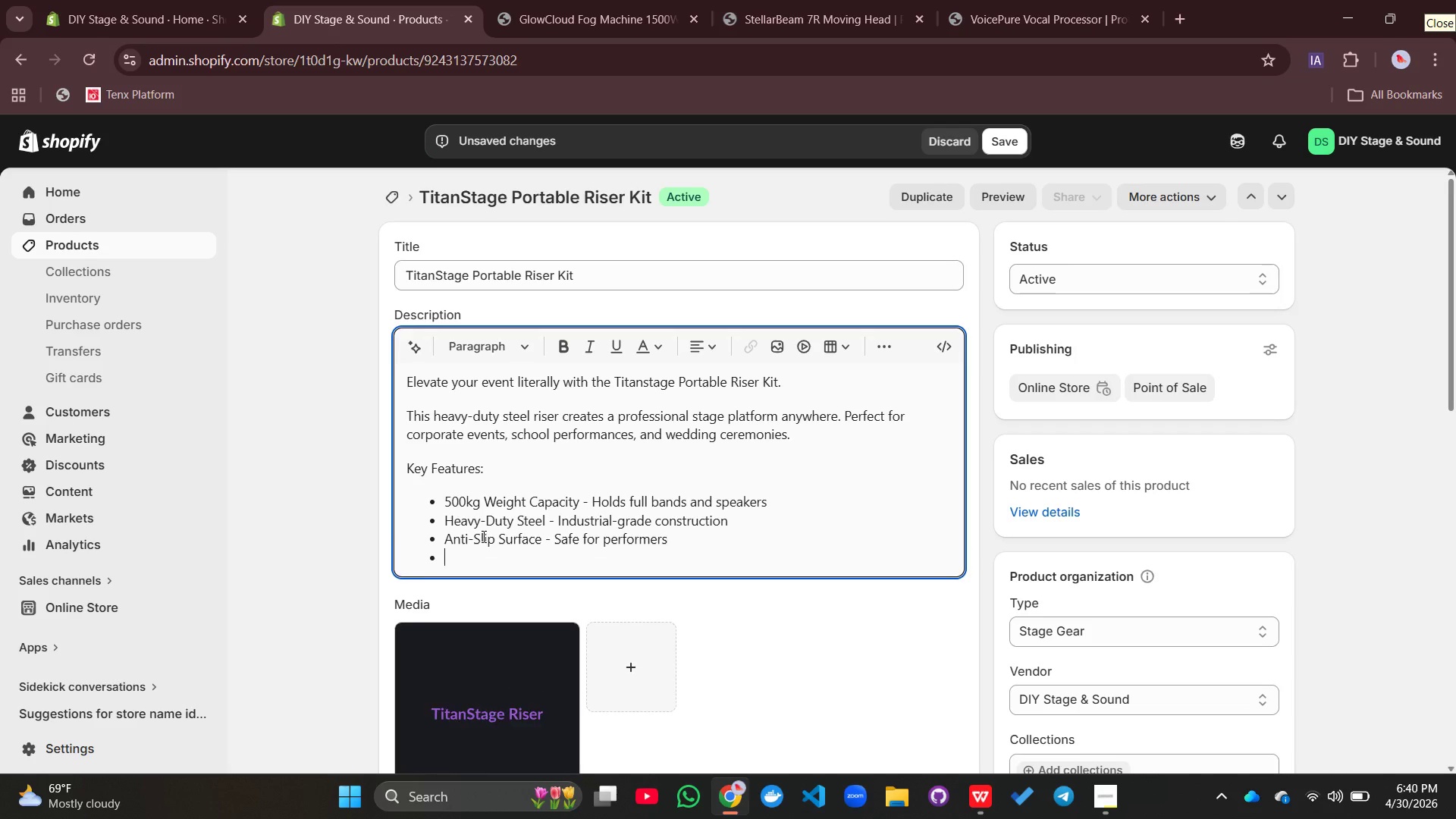 
key(Enter)
 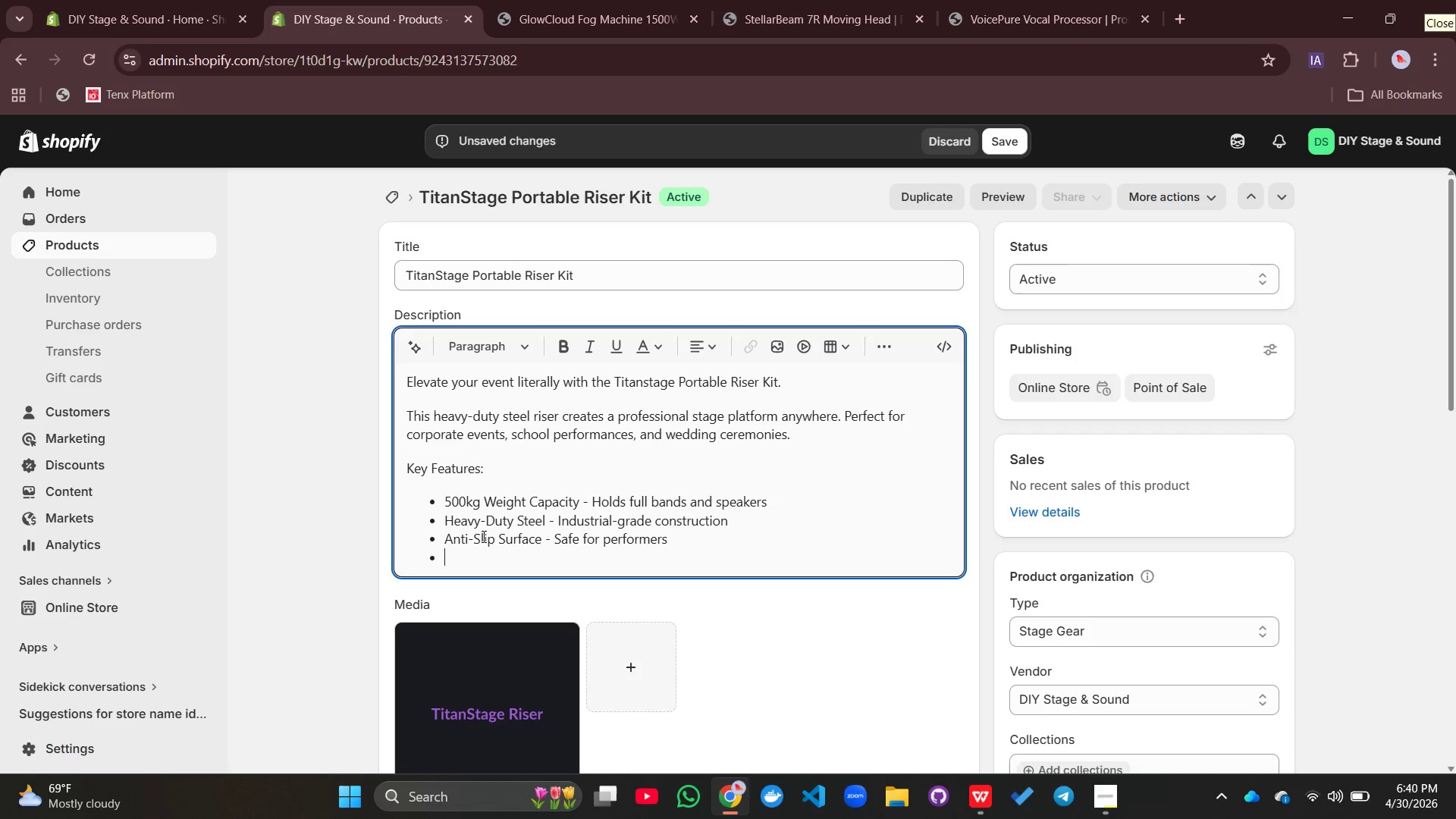 
type(Tool-Free Assembly _)
key(Backspace)
type(- Sets up in minutes)
 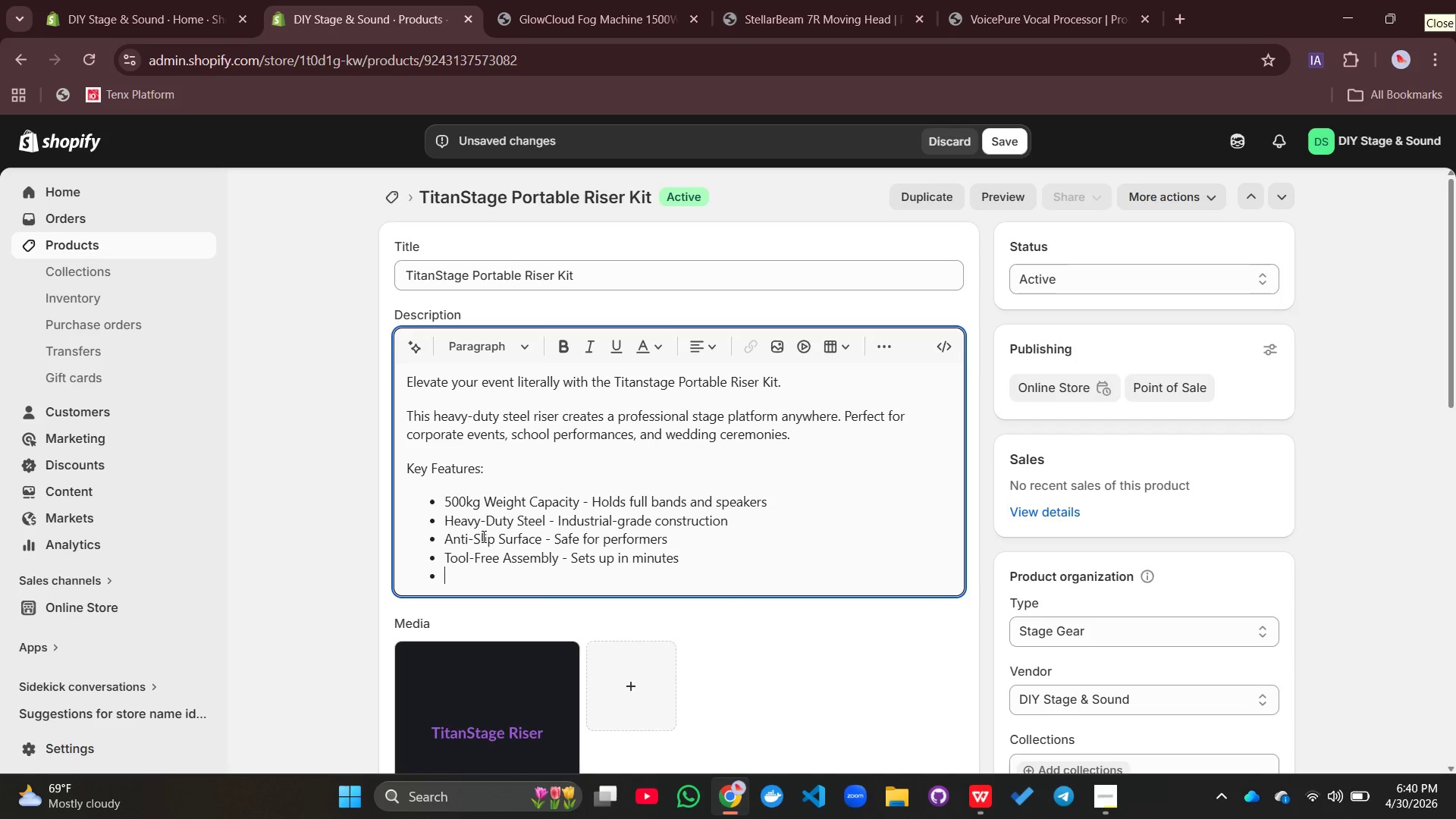 
 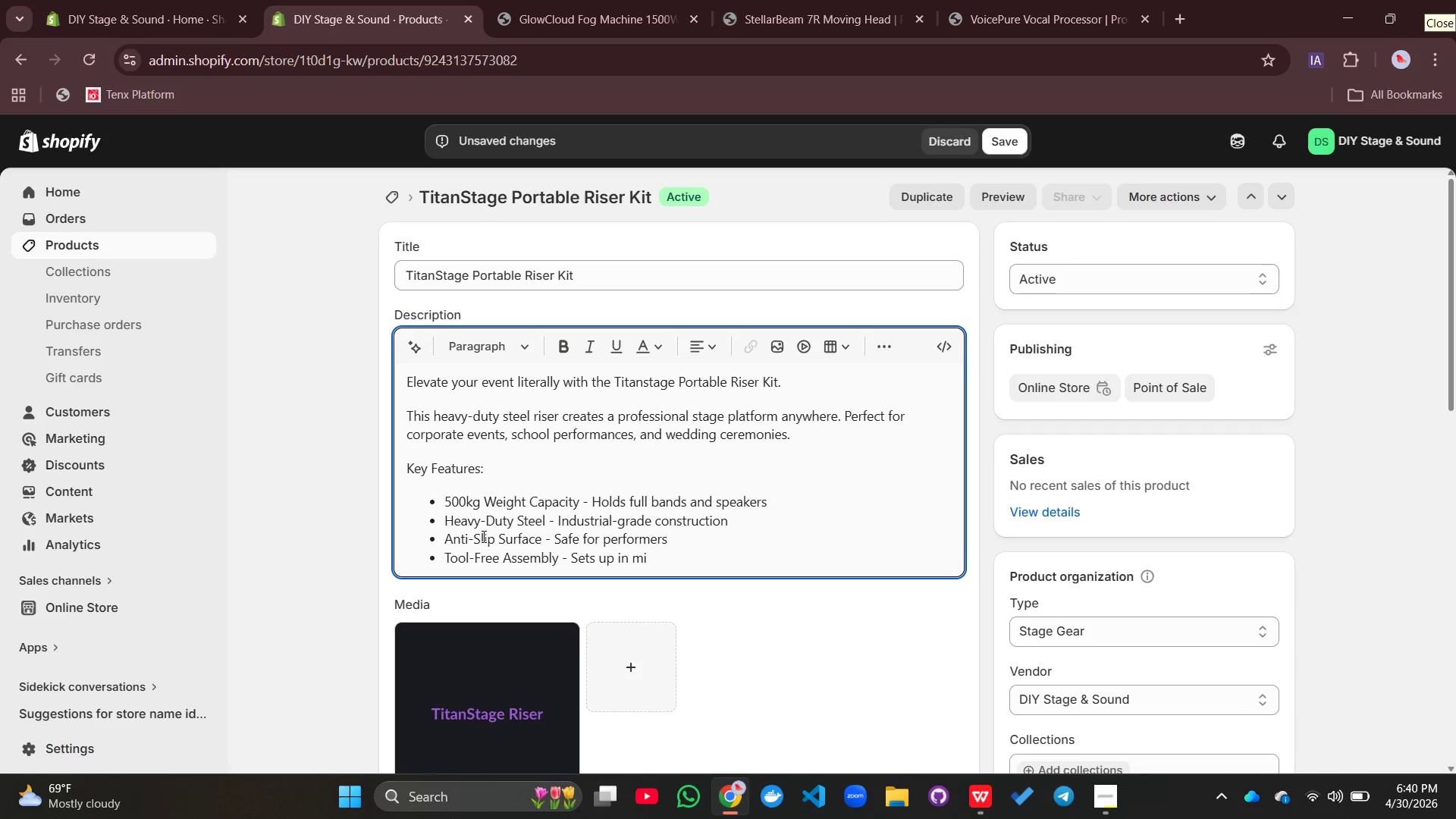 
key(Enter)
 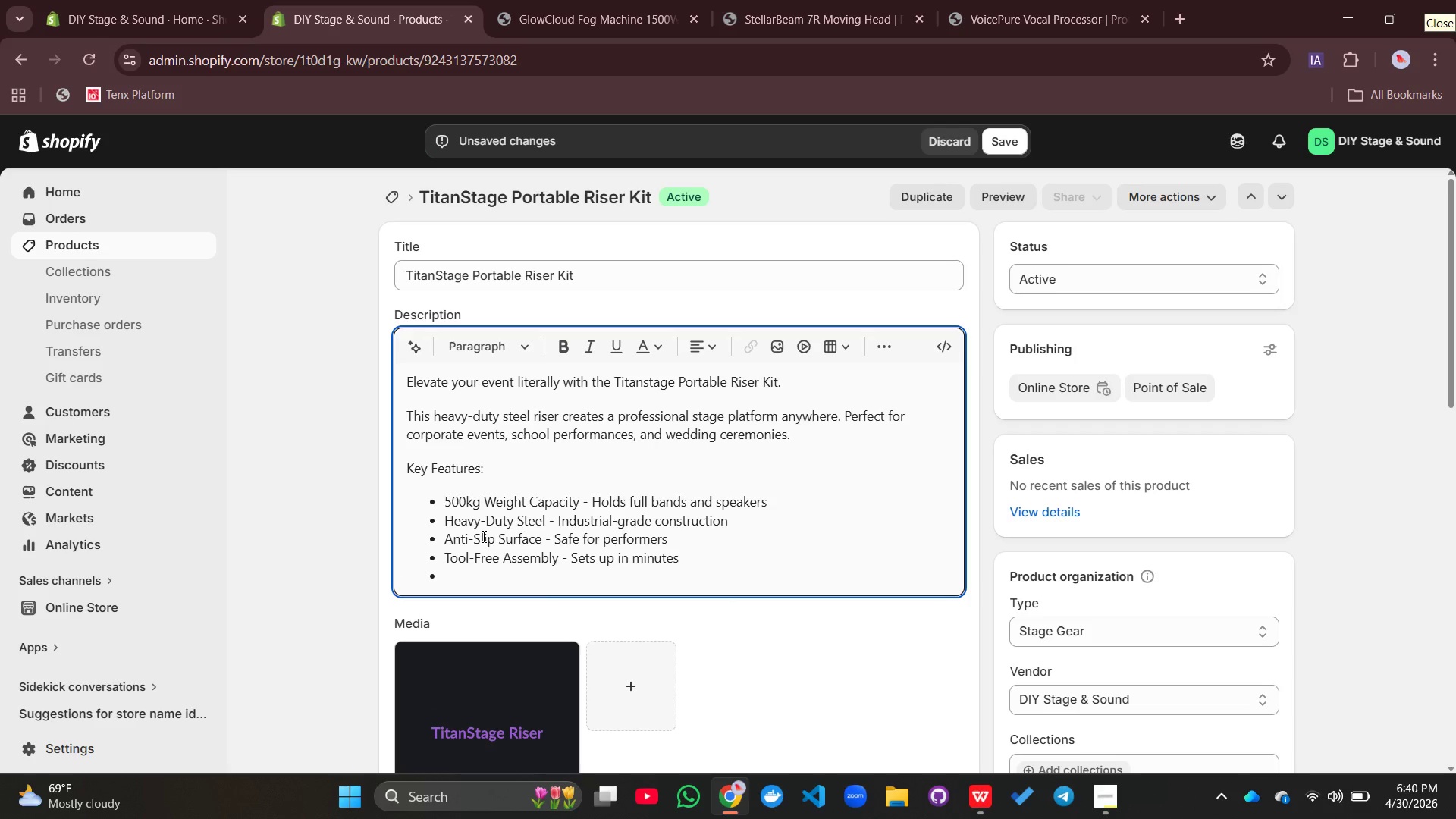 
type(Adjustable Height - 8, 16, or 25)
key(Backspace)
type(4 inches)
 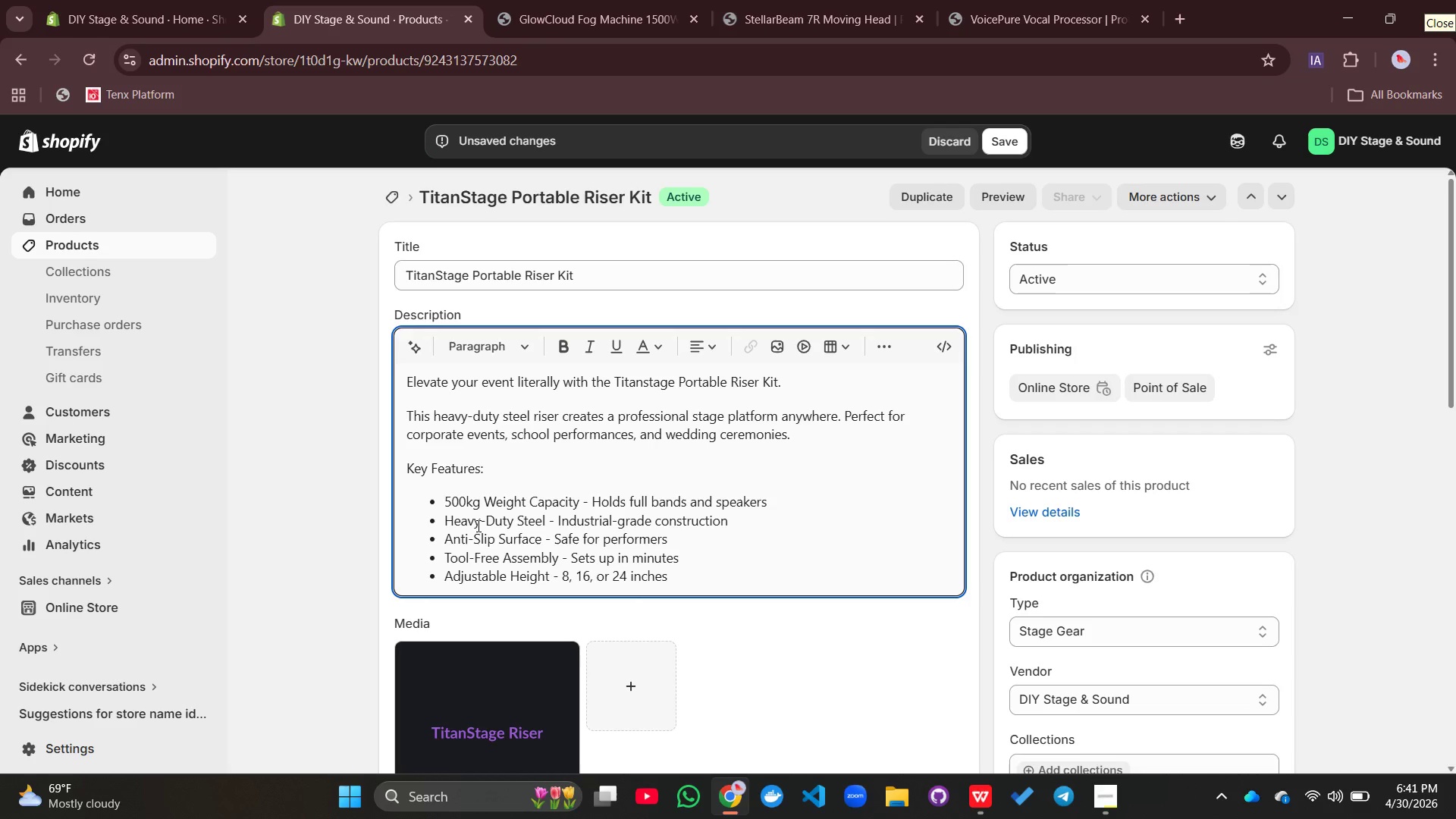 
key(Enter)
 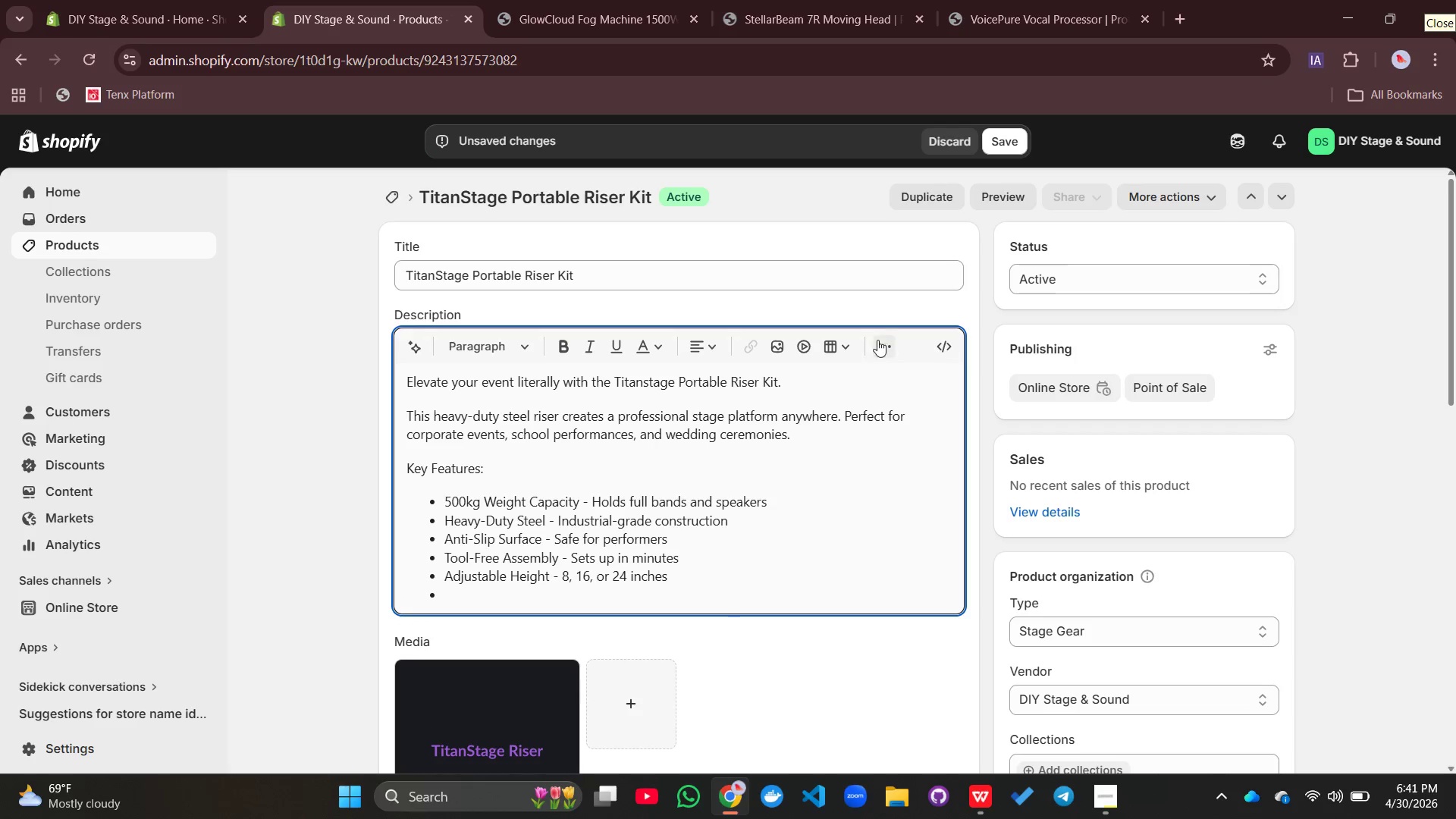 
left_click([885, 337])
 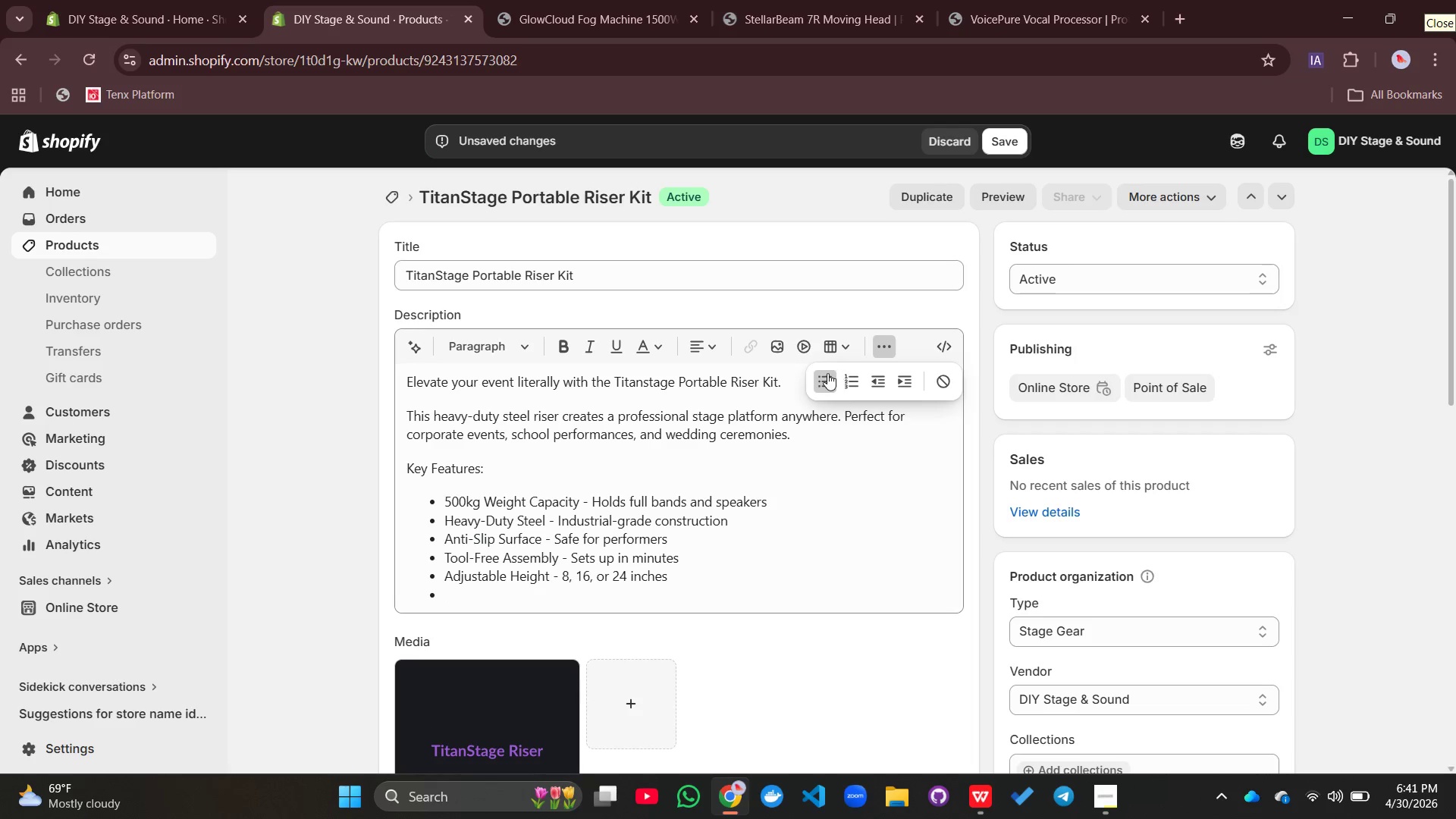 
left_click([822, 376])
 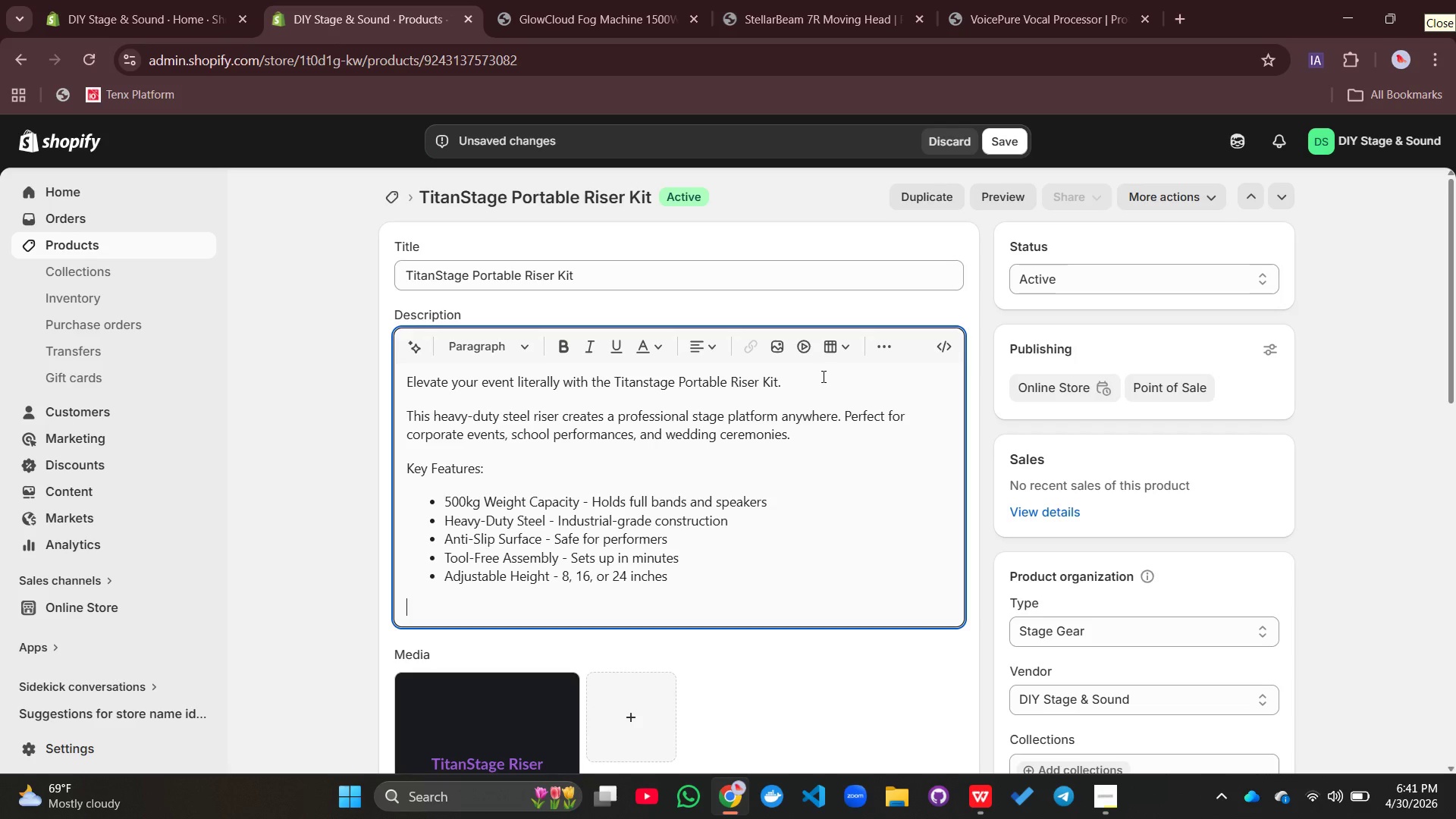 
wait(16.36)
 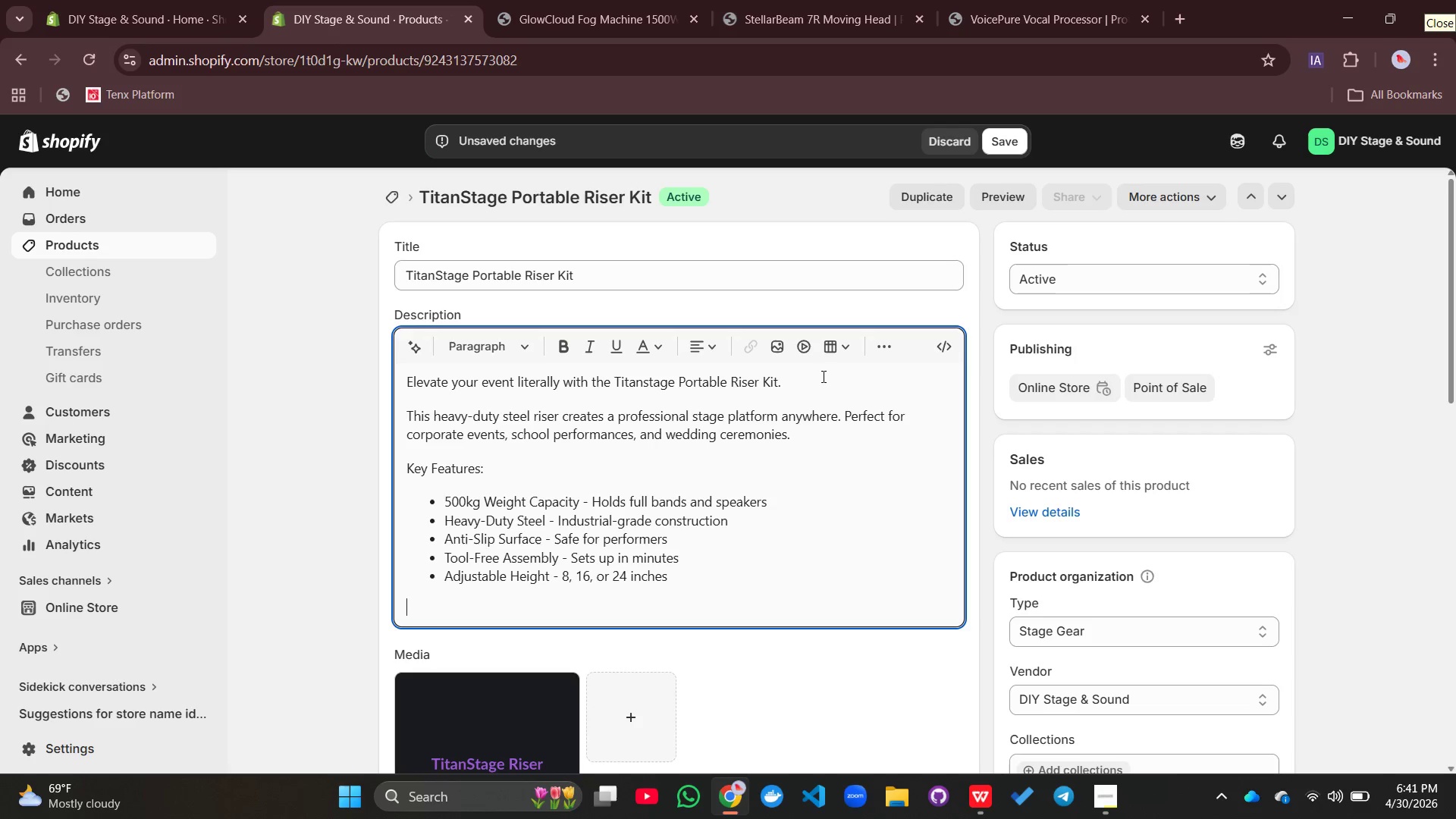 
type(Perfer=)
key(Backspace)
key(Backspace)
type(ct for: Corporate events, bands, school performs)
key(Backspace)
type(ances, weddings, fs)
key(Backspace)
type(ashion shows)
 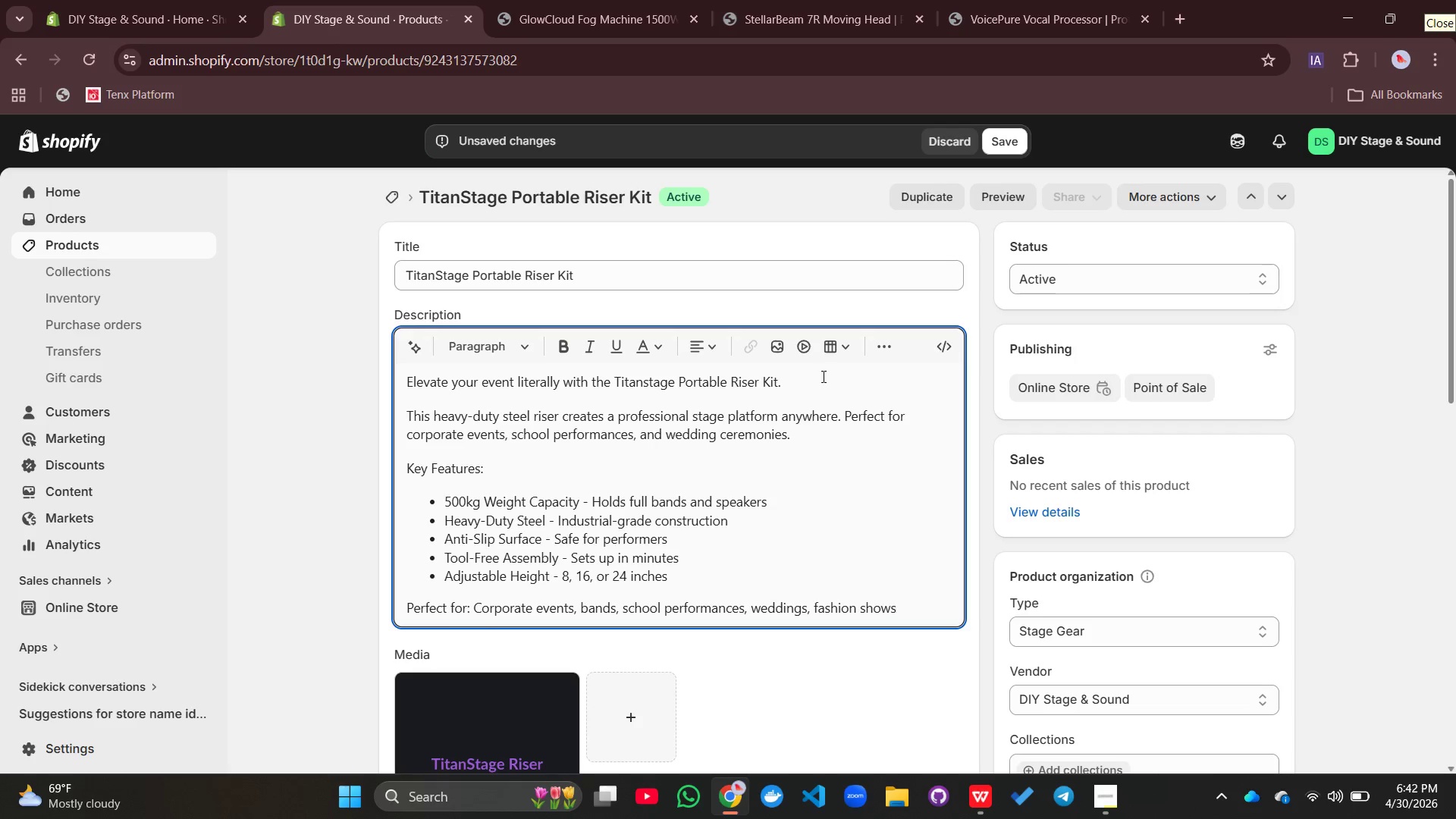 
key(Enter)
 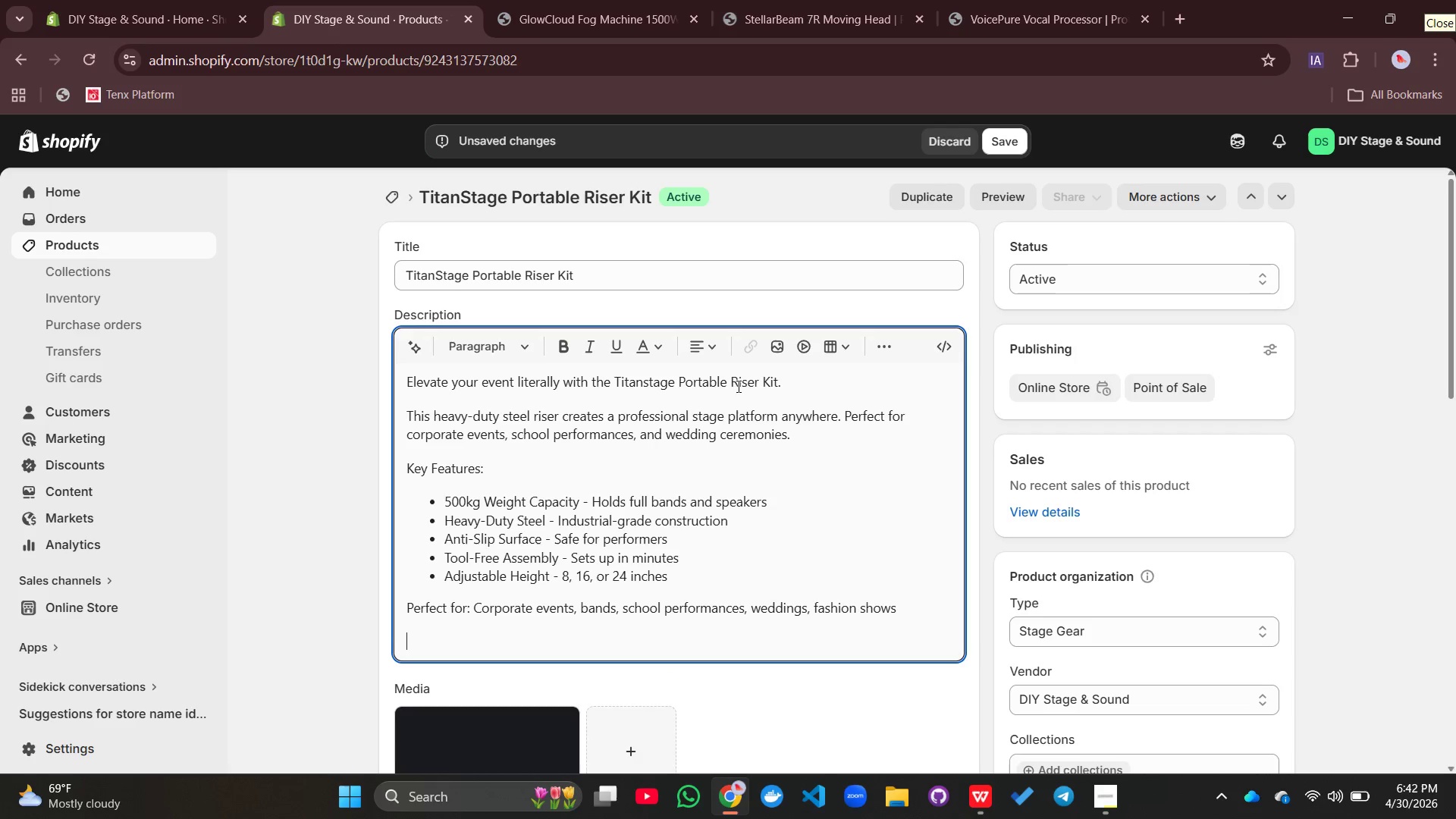 
left_click_drag(start_coordinate=[806, 380], to_coordinate=[372, 386])
 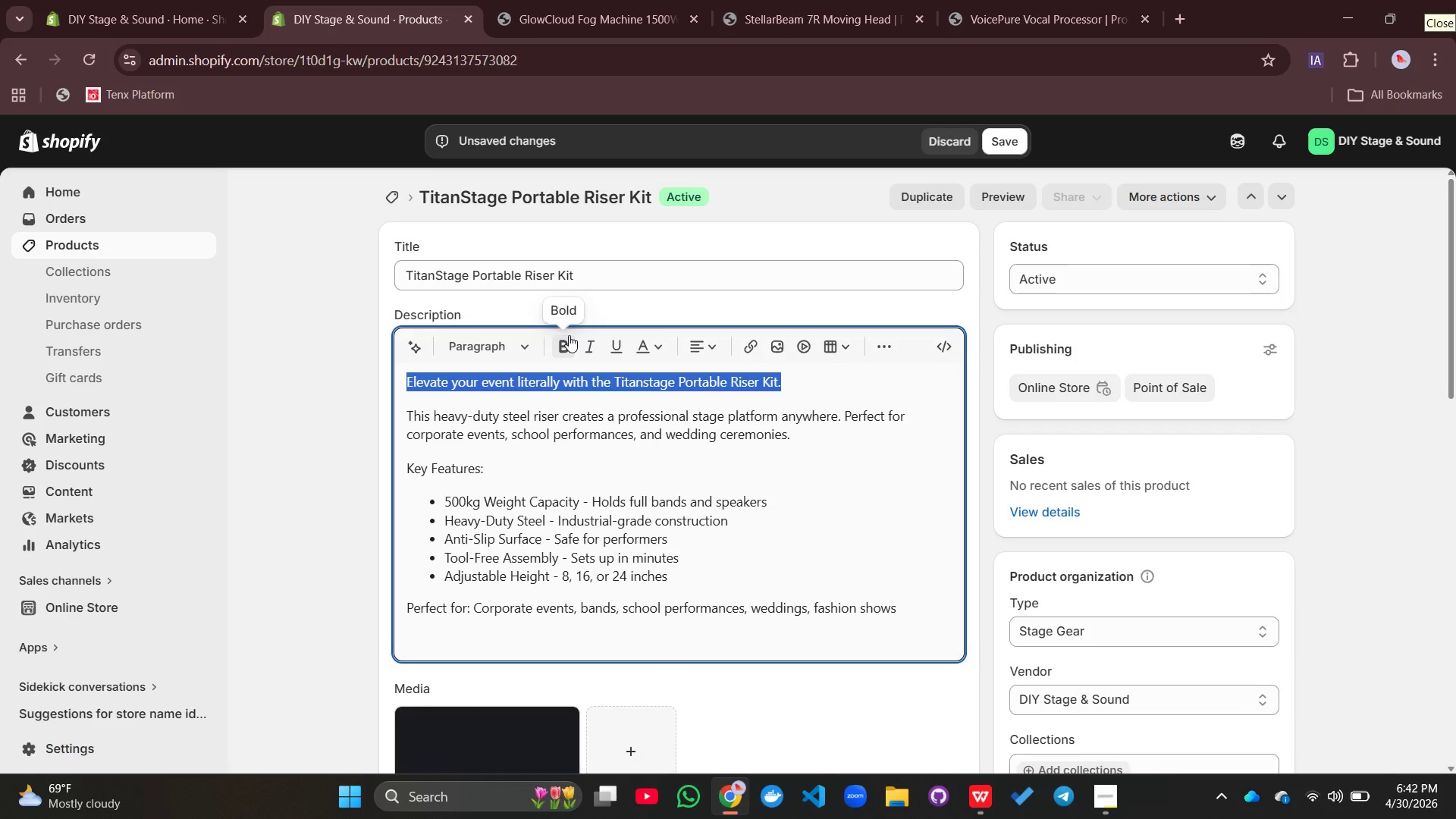 
left_click([569, 335])
 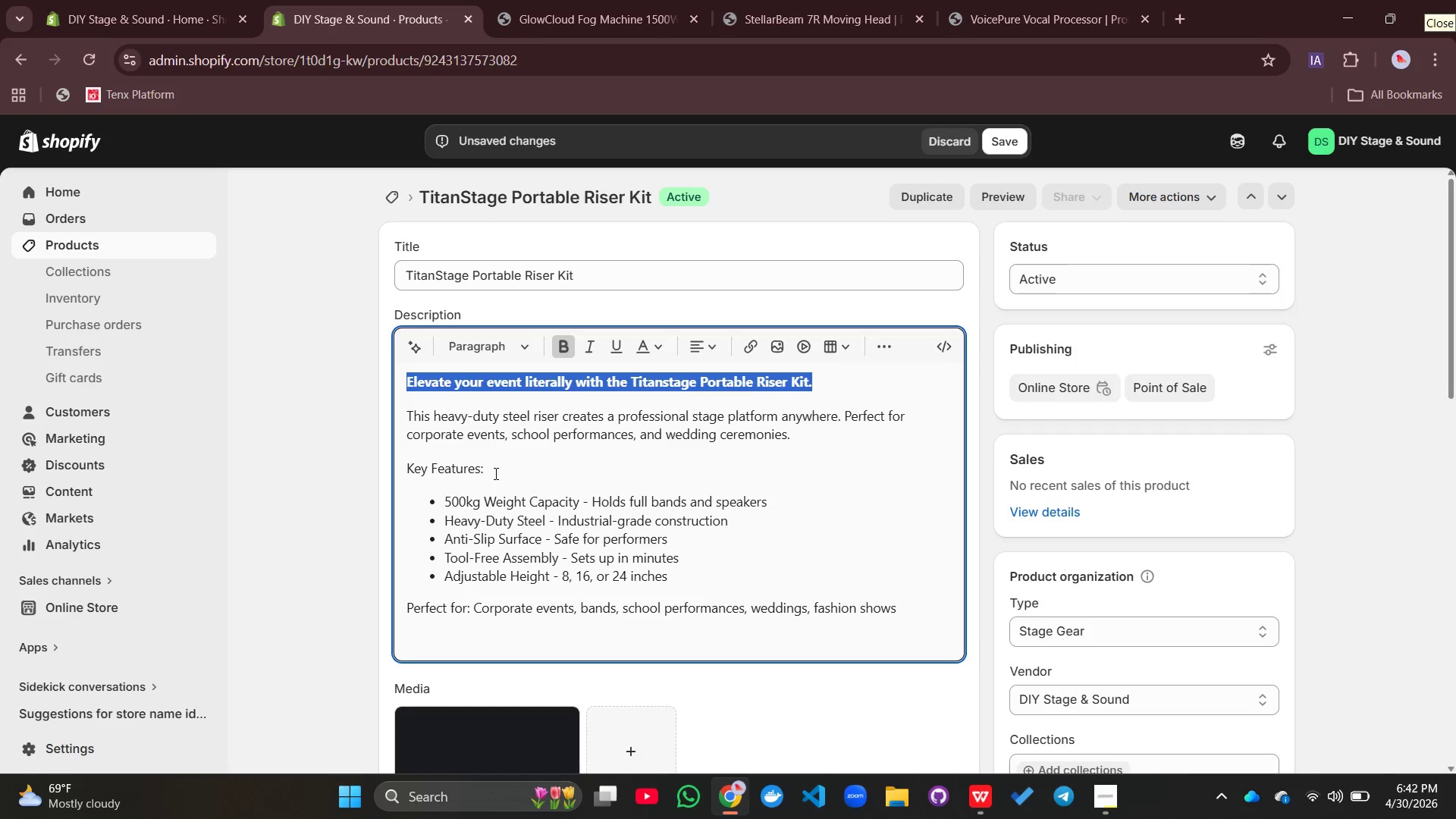 
left_click_drag(start_coordinate=[499, 469], to_coordinate=[390, 469])
 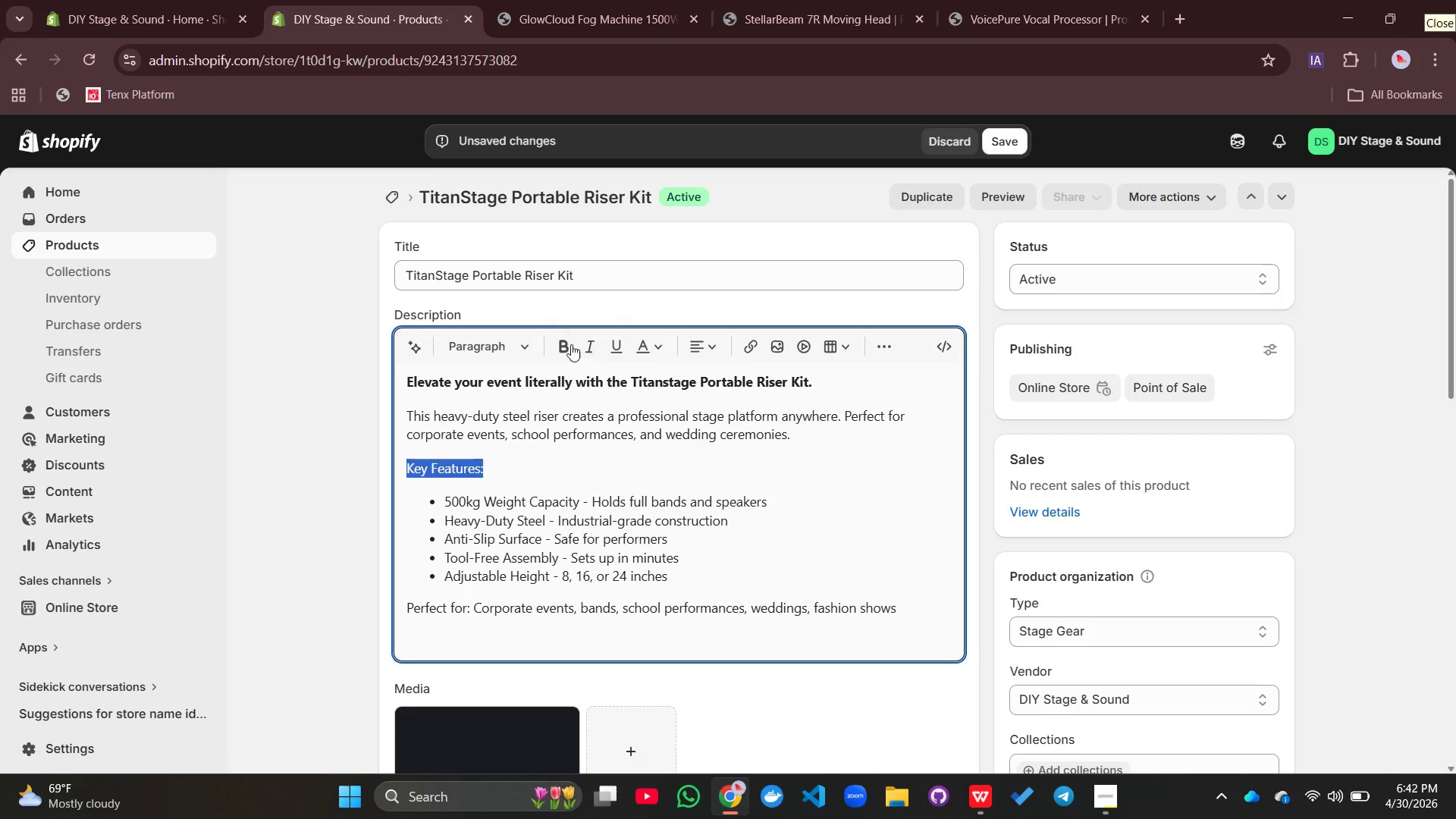 
left_click([567, 347])
 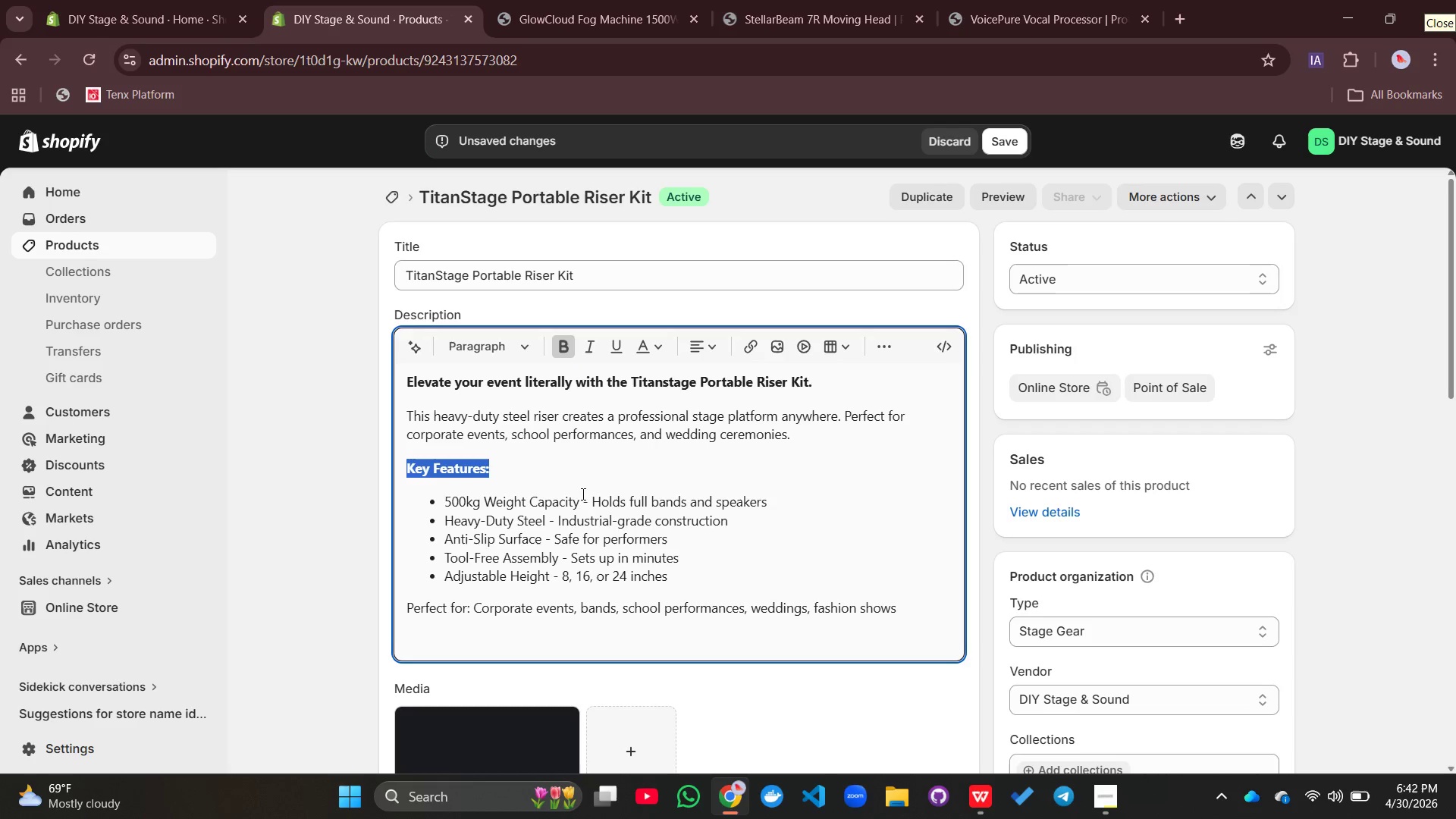 
left_click_drag(start_coordinate=[581, 498], to_coordinate=[446, 505])
 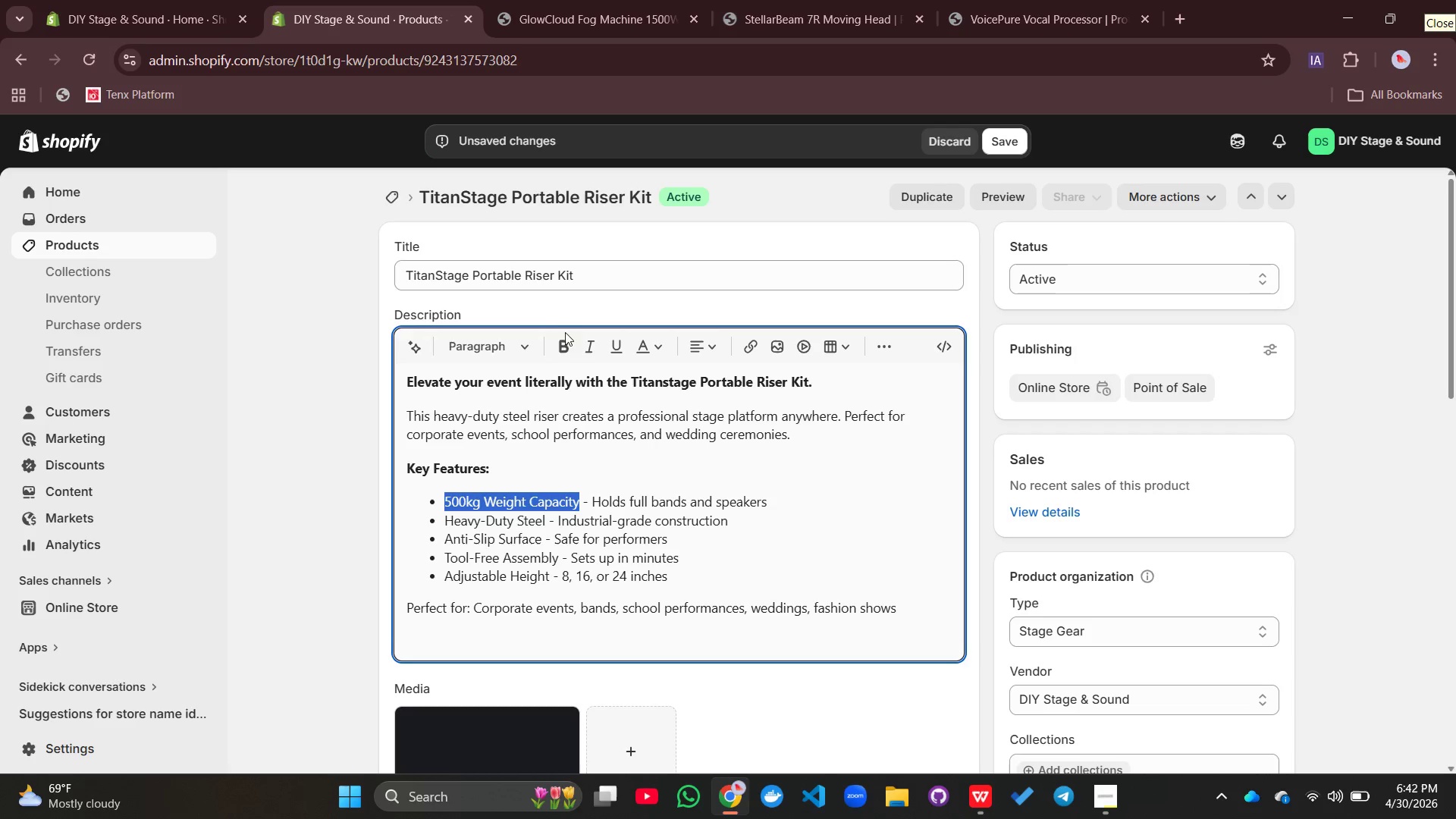 
left_click([565, 339])
 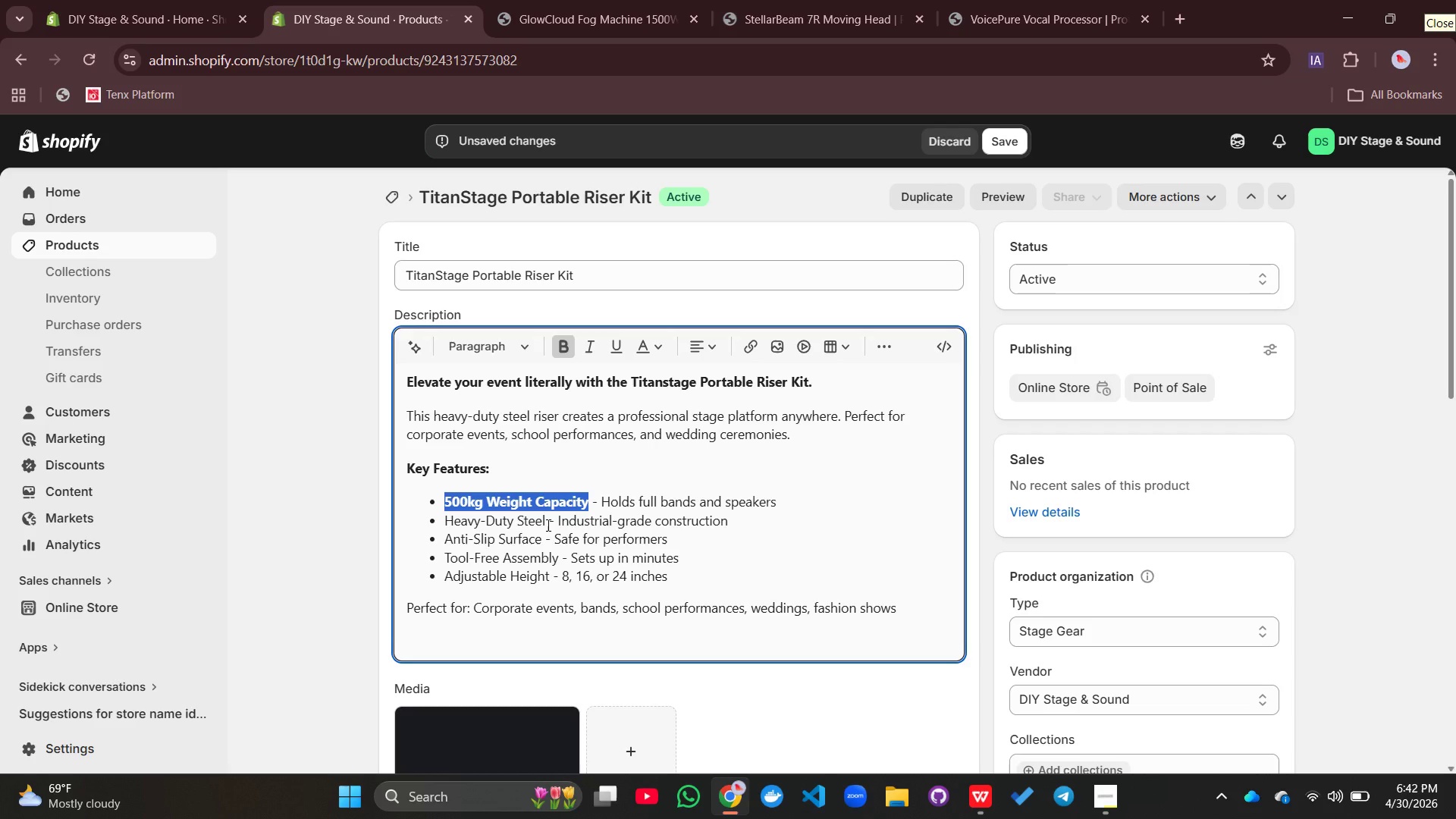 
left_click_drag(start_coordinate=[547, 525], to_coordinate=[442, 525])
 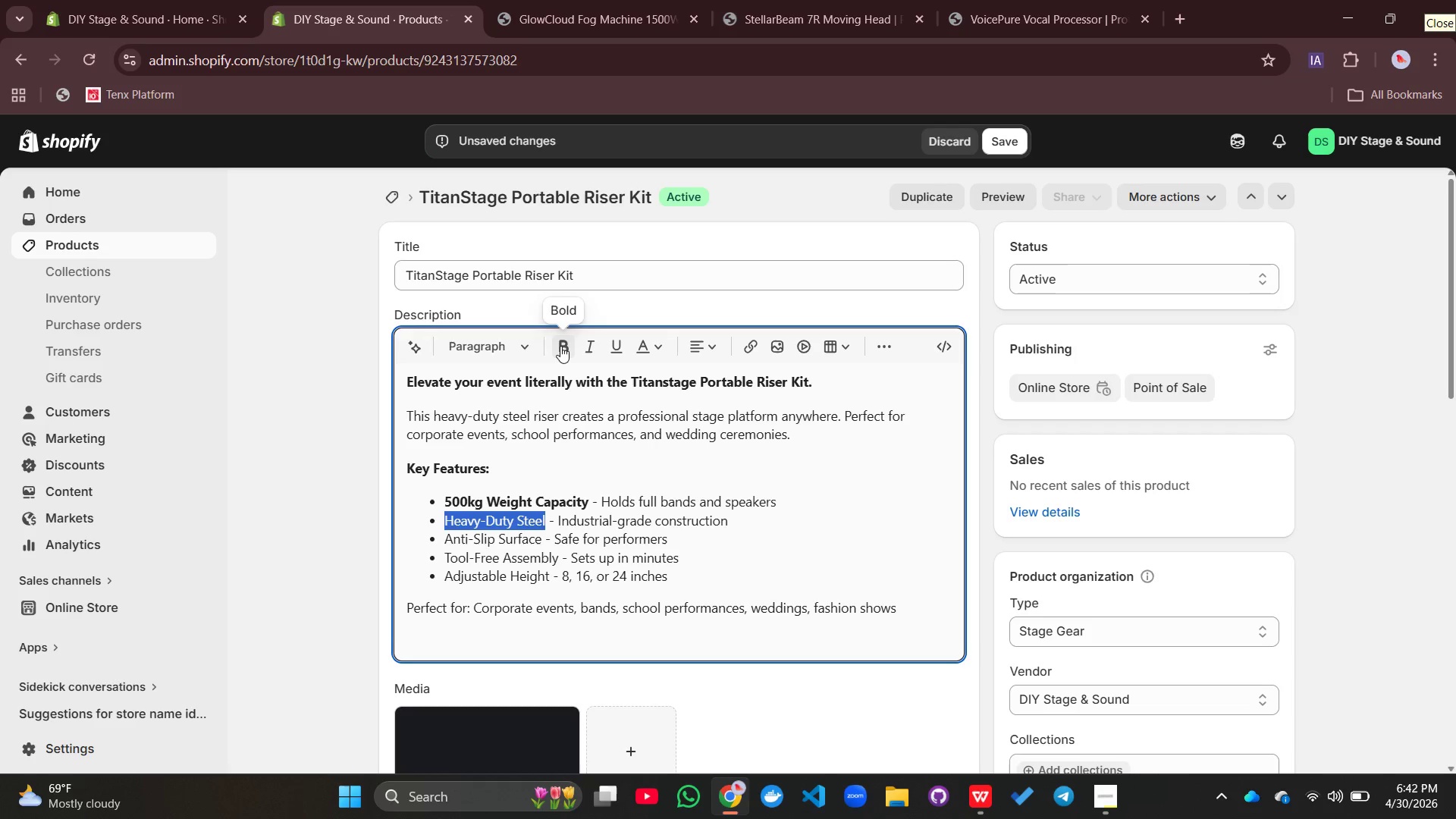 
left_click([560, 346])
 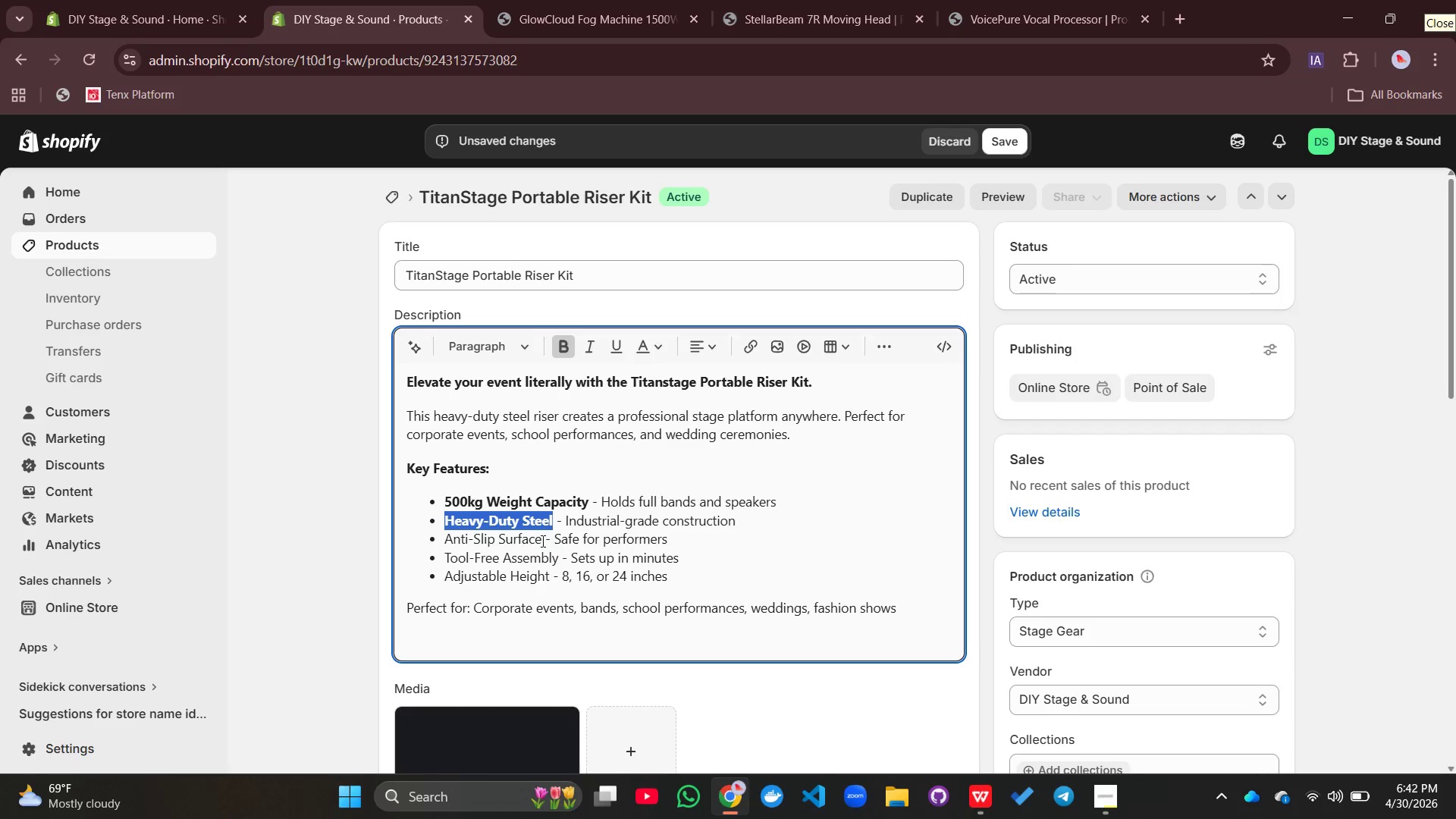 
left_click_drag(start_coordinate=[541, 540], to_coordinate=[443, 541])
 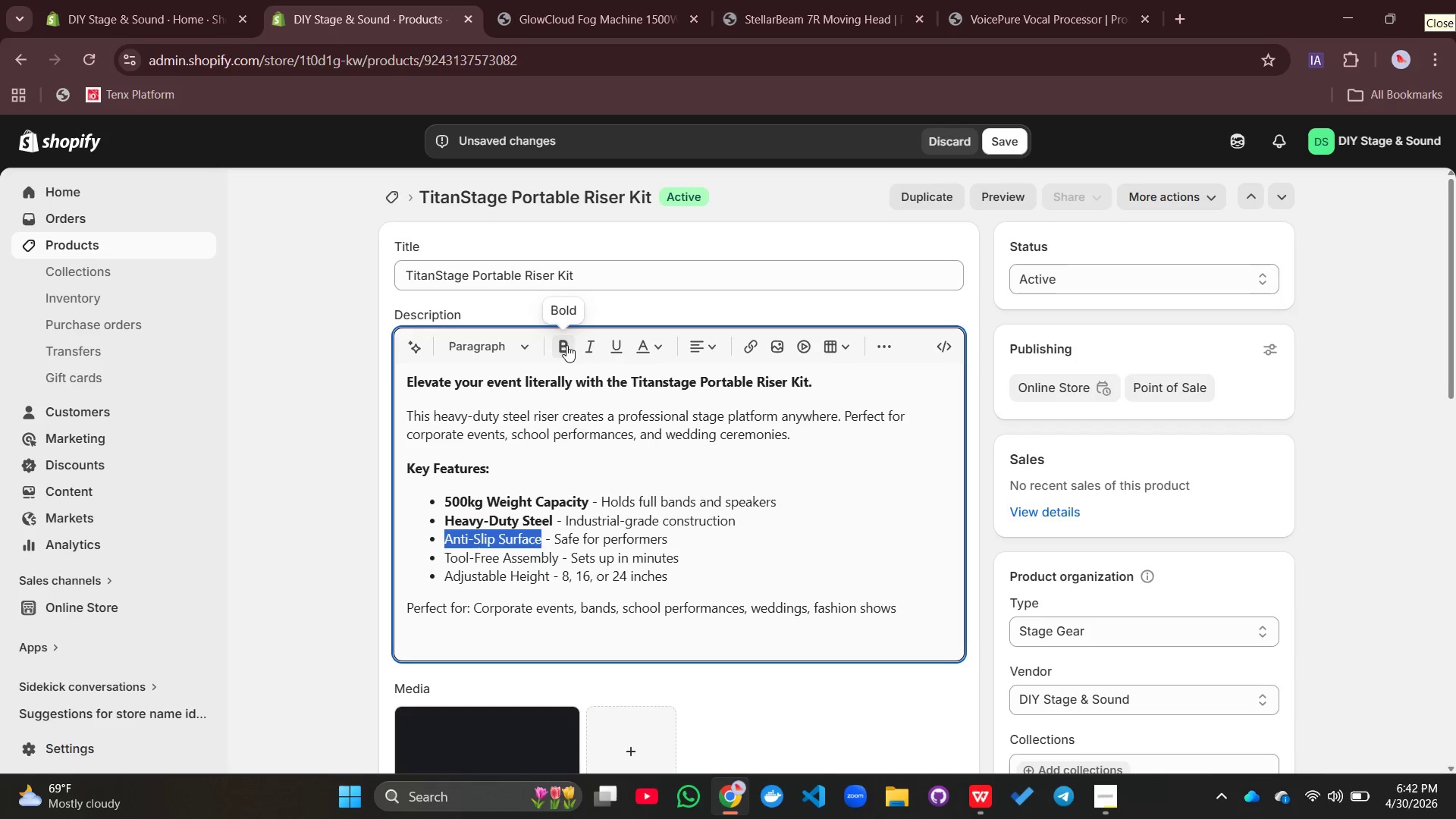 
left_click([565, 348])
 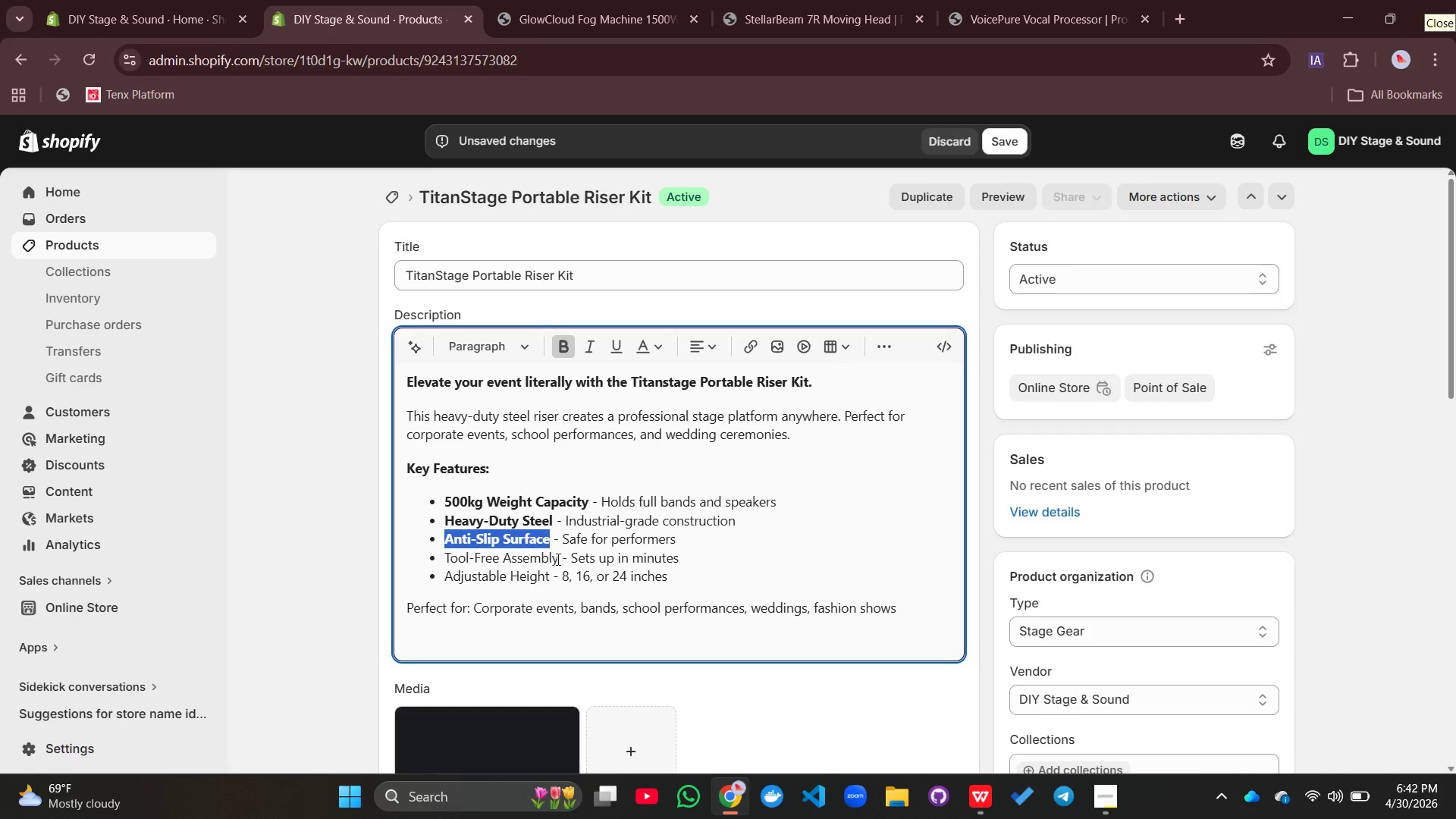 
left_click_drag(start_coordinate=[557, 559], to_coordinate=[446, 563])
 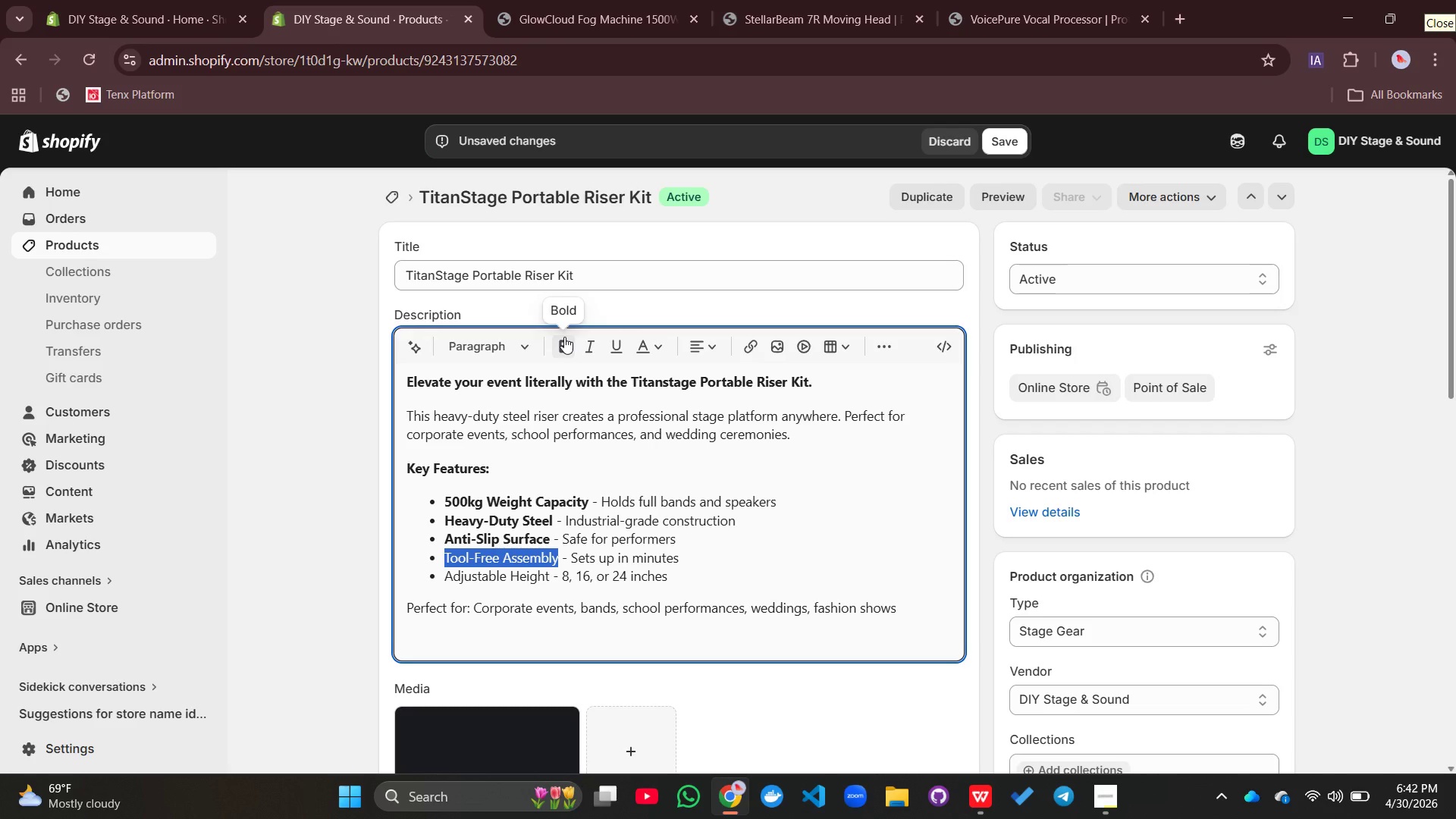 
left_click([564, 337])
 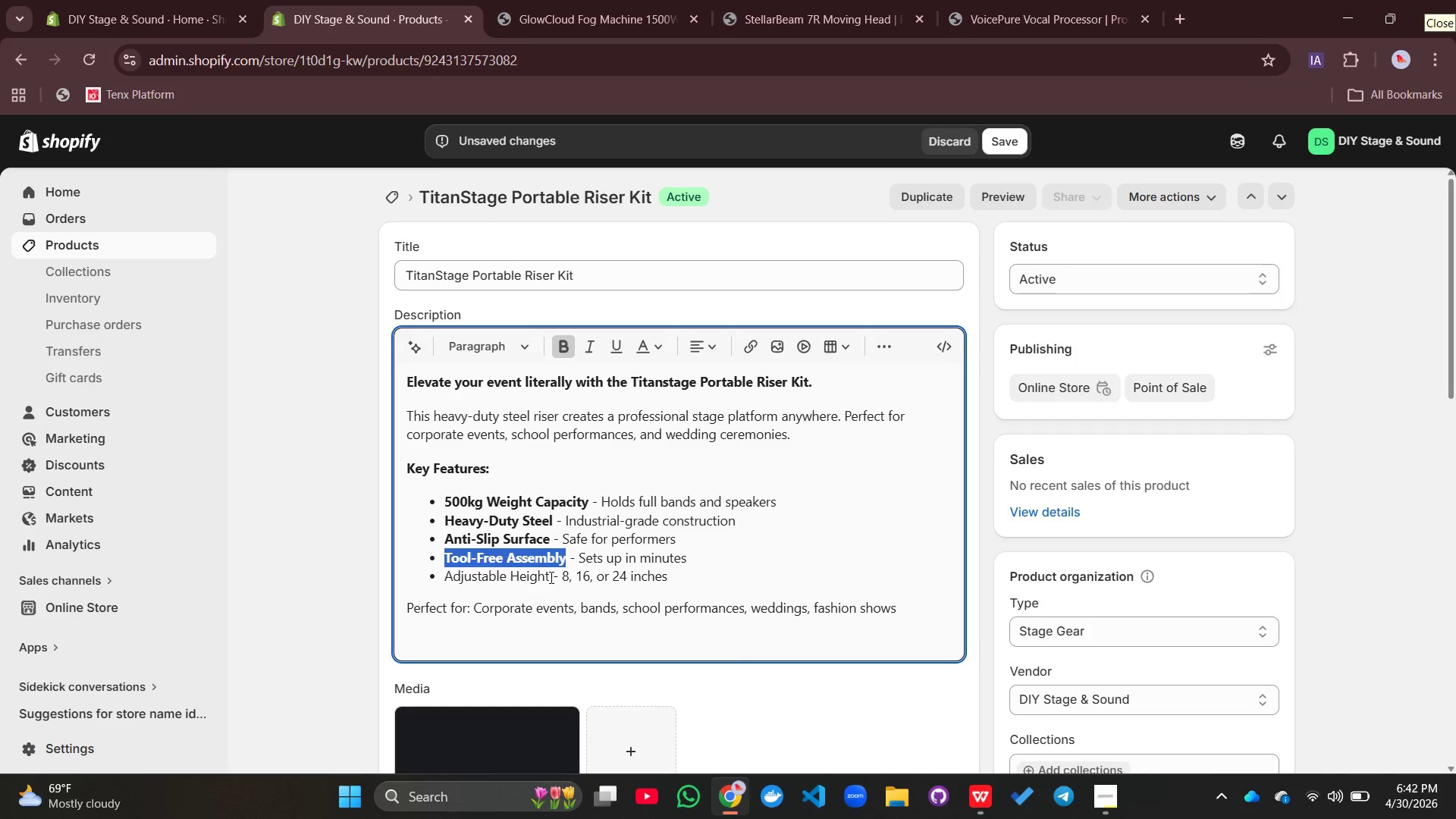 
left_click_drag(start_coordinate=[550, 577], to_coordinate=[444, 576])
 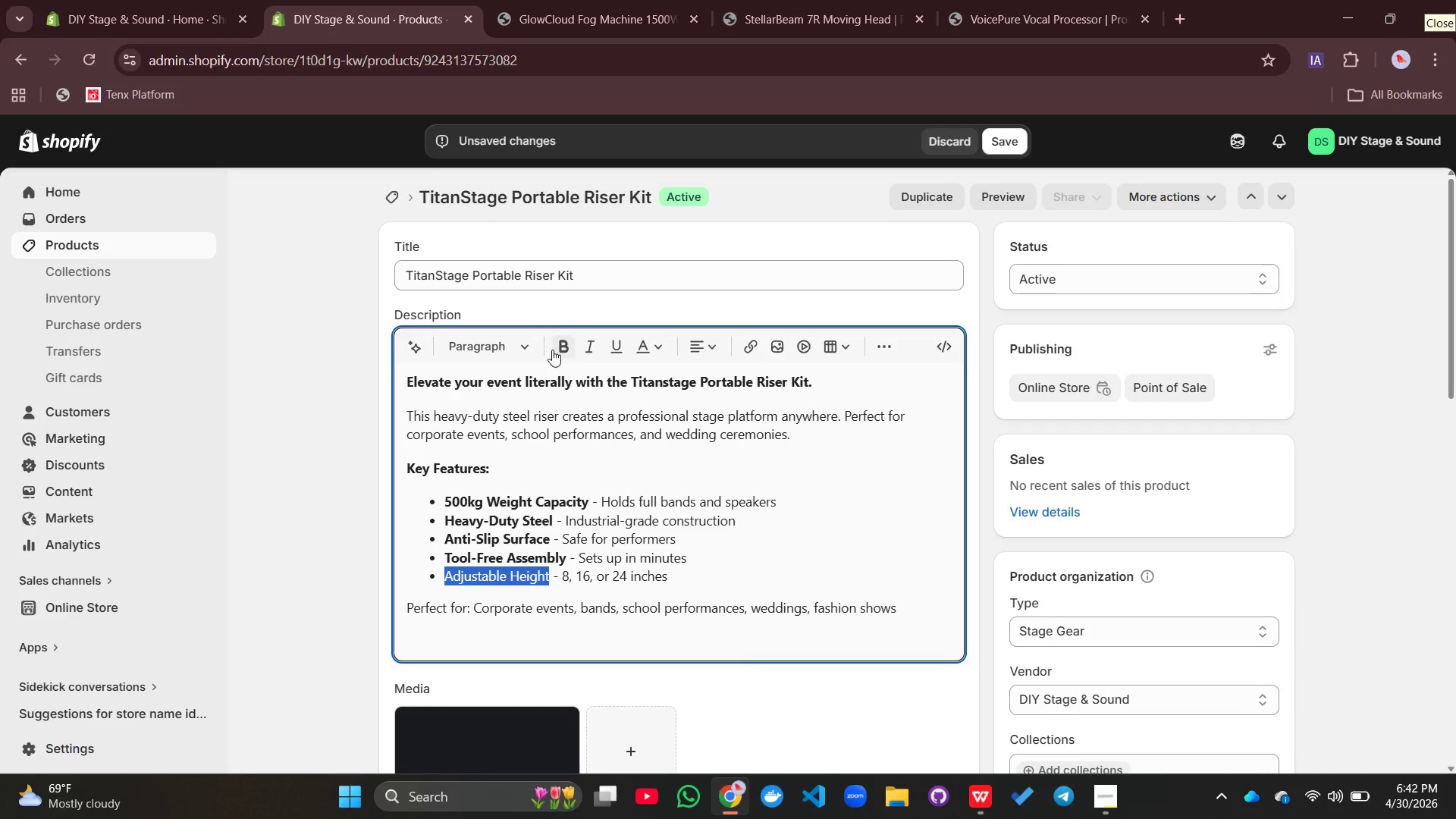 
left_click([560, 343])
 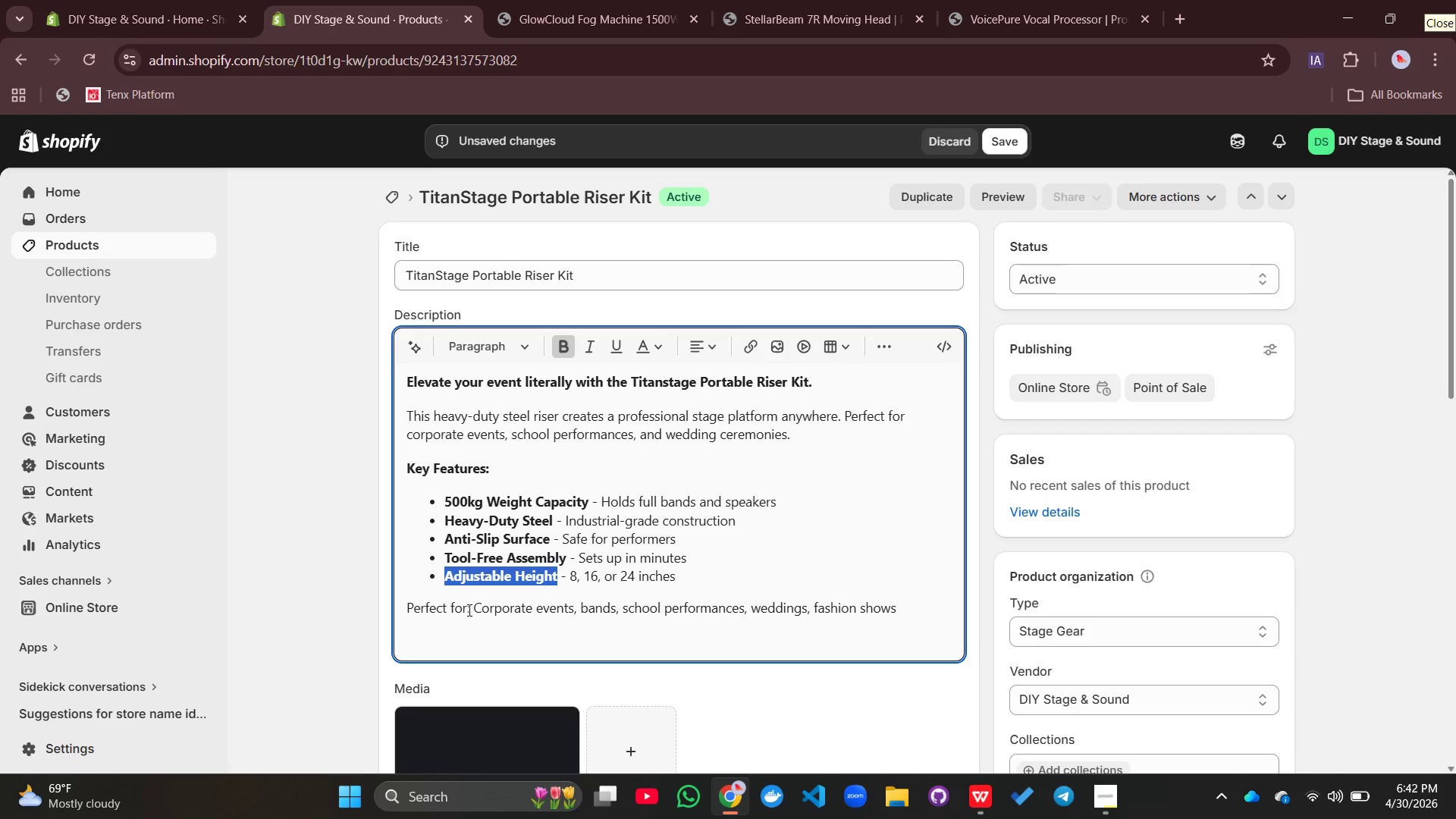 
left_click_drag(start_coordinate=[468, 610], to_coordinate=[391, 608])
 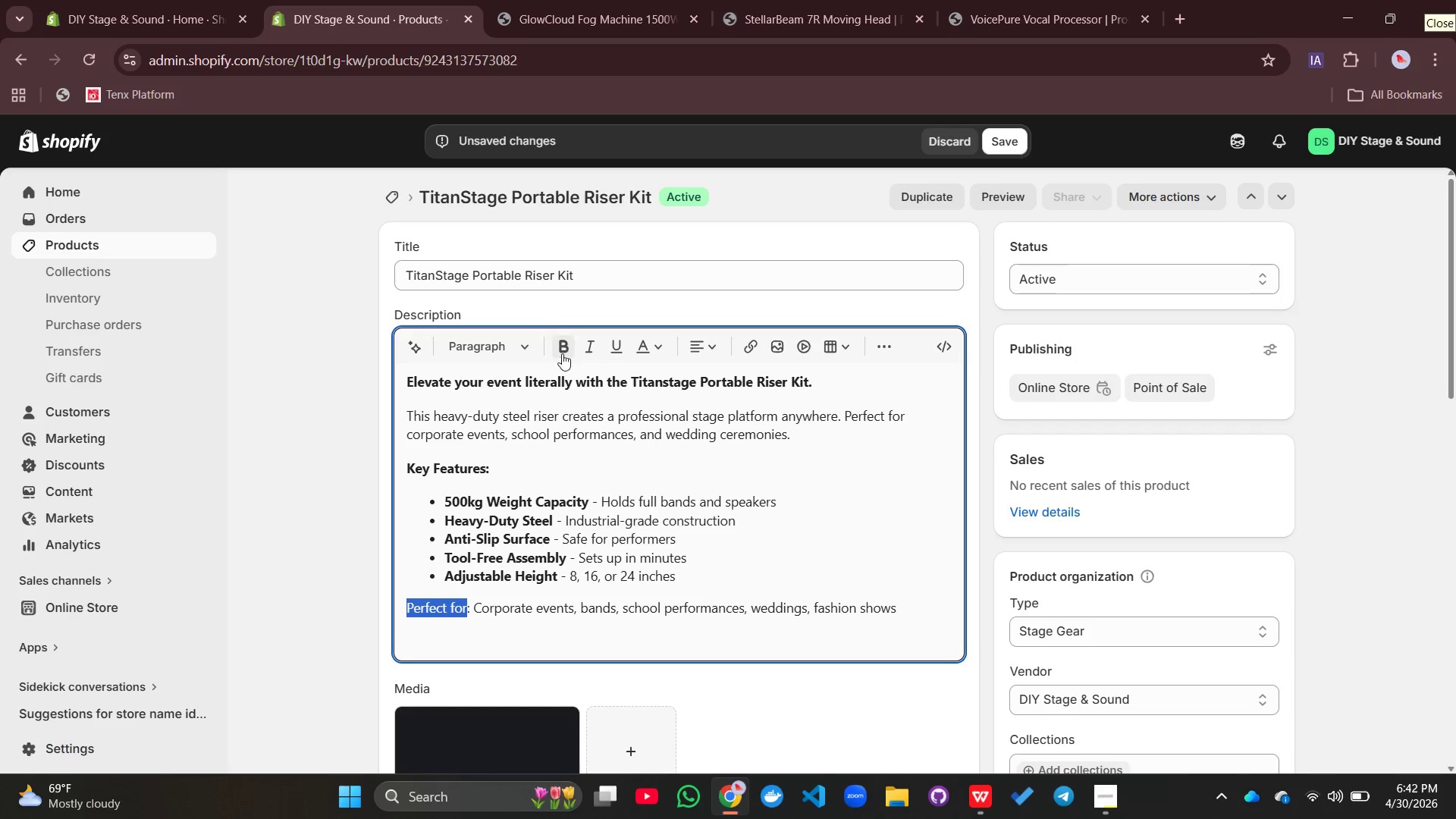 
left_click([562, 353])
 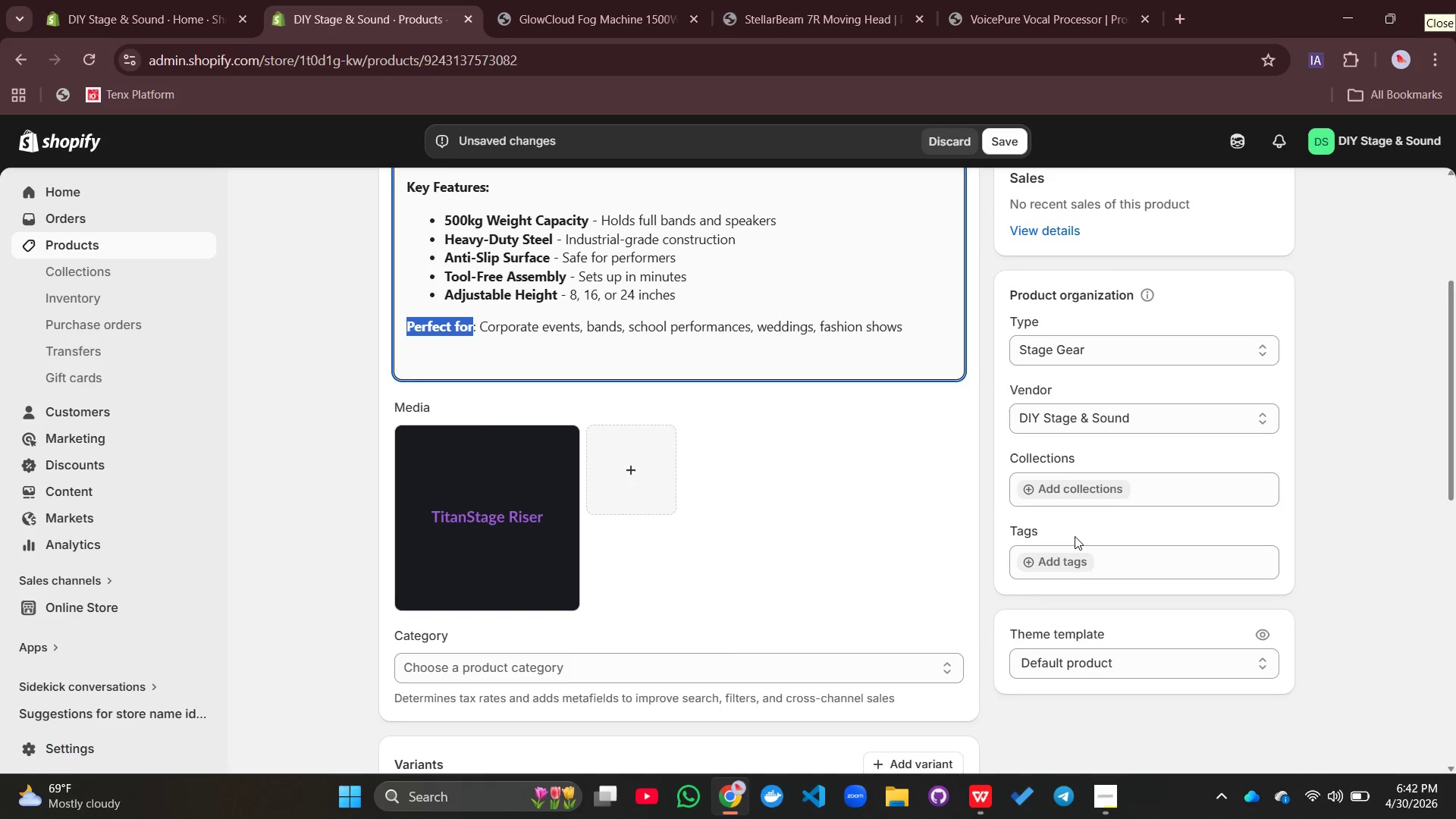 
left_click([1059, 559])
 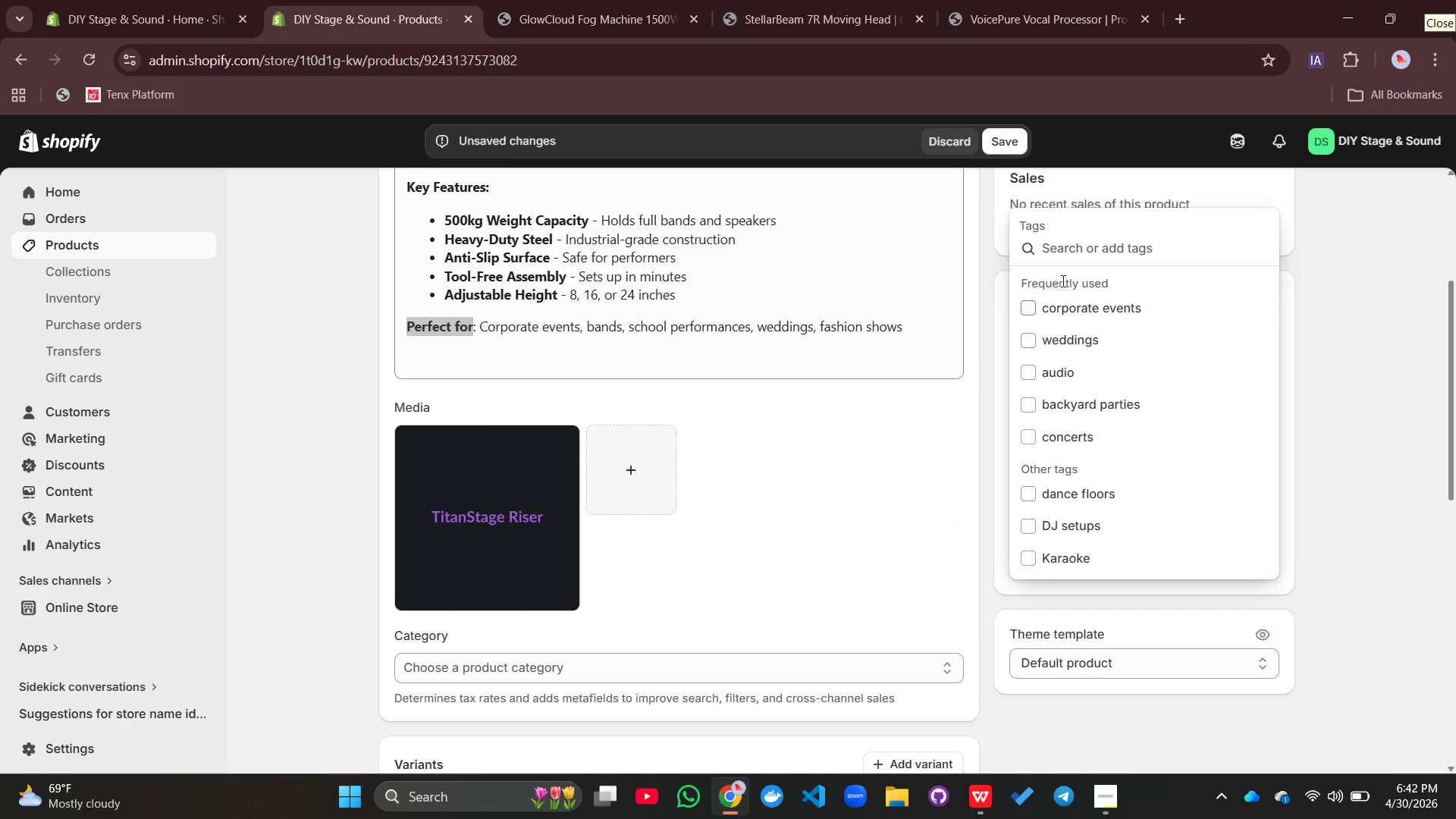 
wait(5.52)
 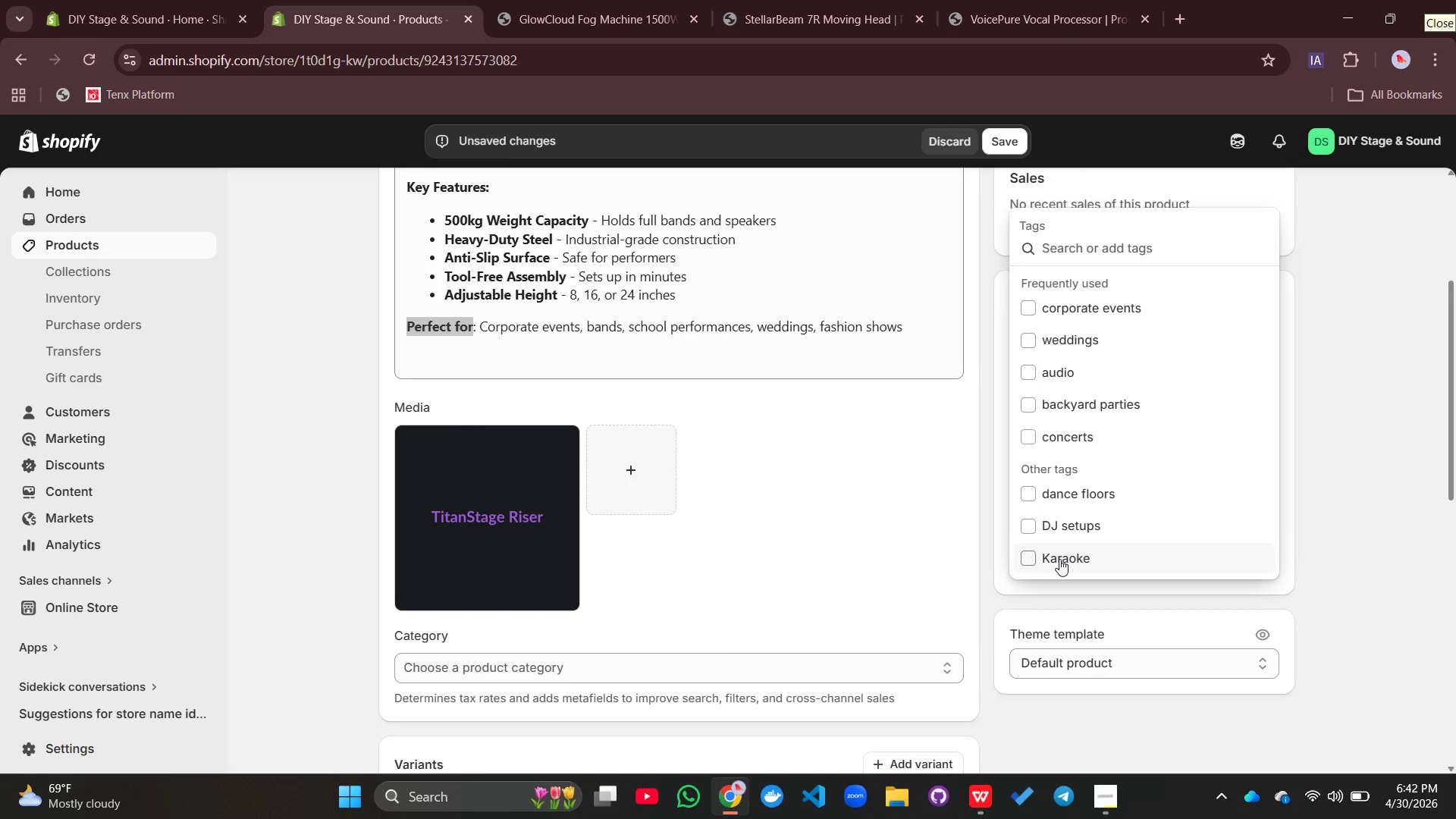 
type(stage gear, sid)
key(Backspace)
type(ser)
key(Backspace)
key(Backspace)
key(Backspace)
key(Backspace)
key(Backspace)
type(riser, corporate, pr)
key(Backspace)
type(ortable)
 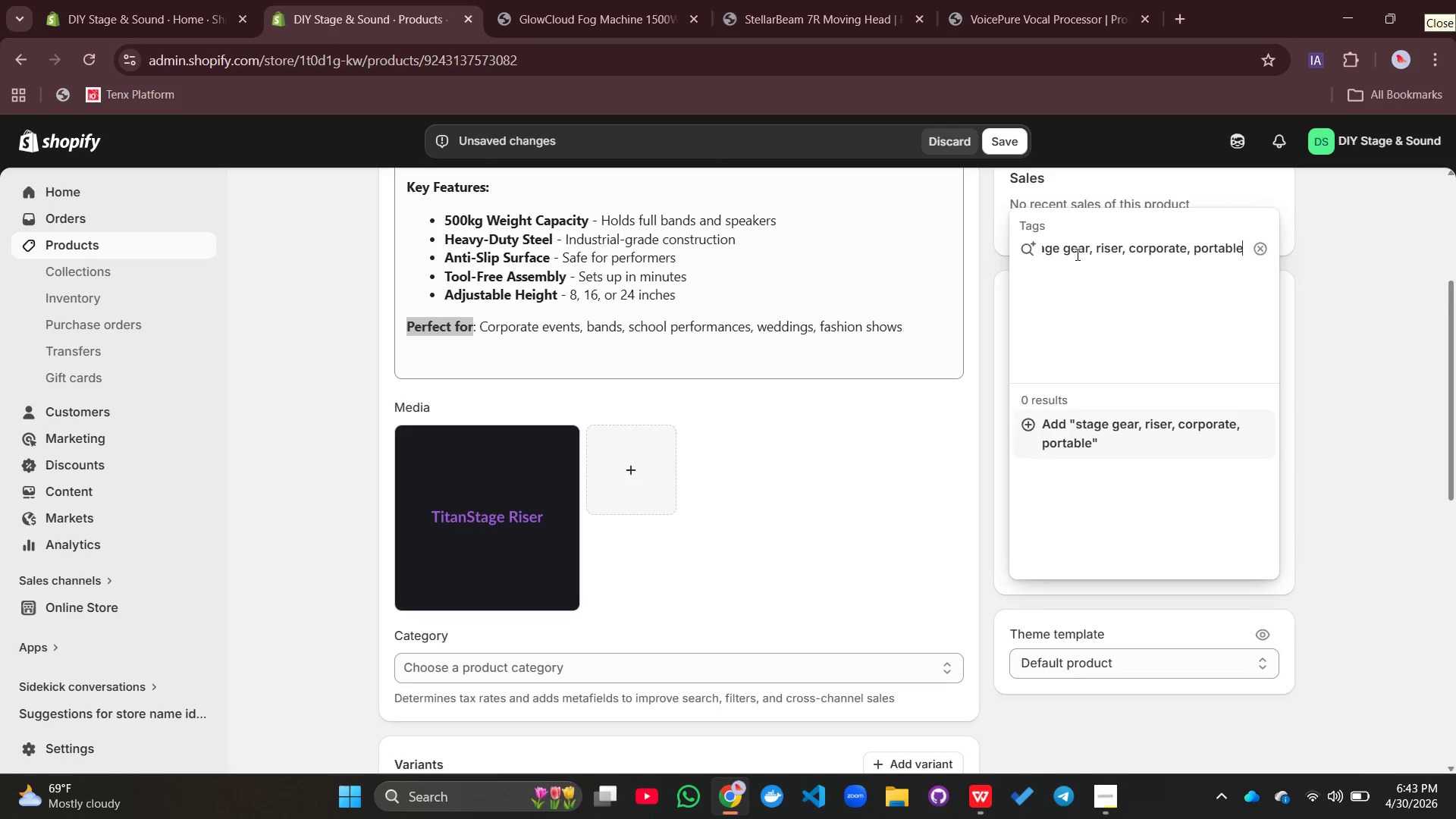 
type(, stage platform, event production, ha)
key(Backspace)
type(eavy dur=t)
key(Backspace)
key(Backspace)
key(Backspace)
type(ty)
 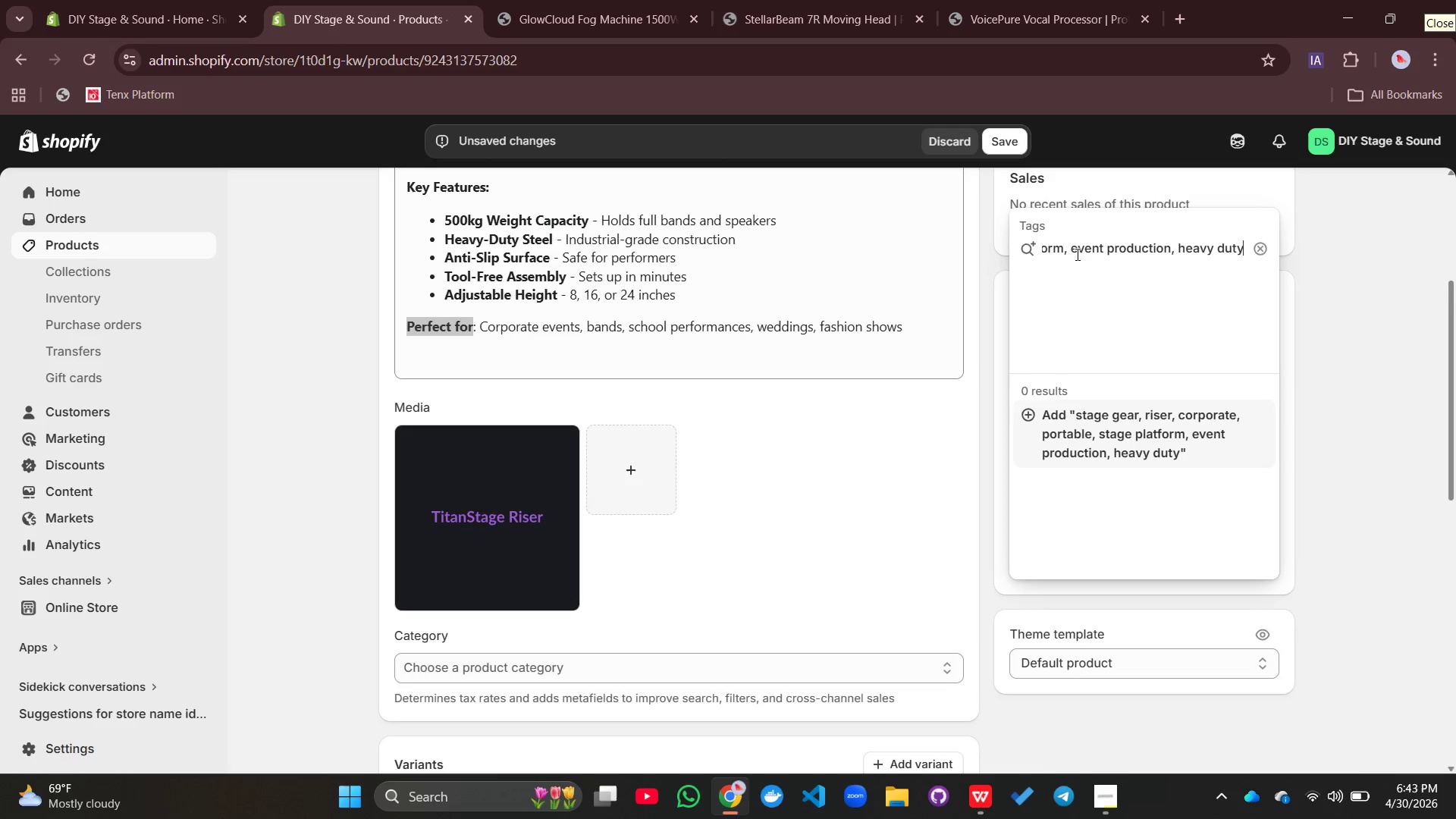 
key(Enter)
 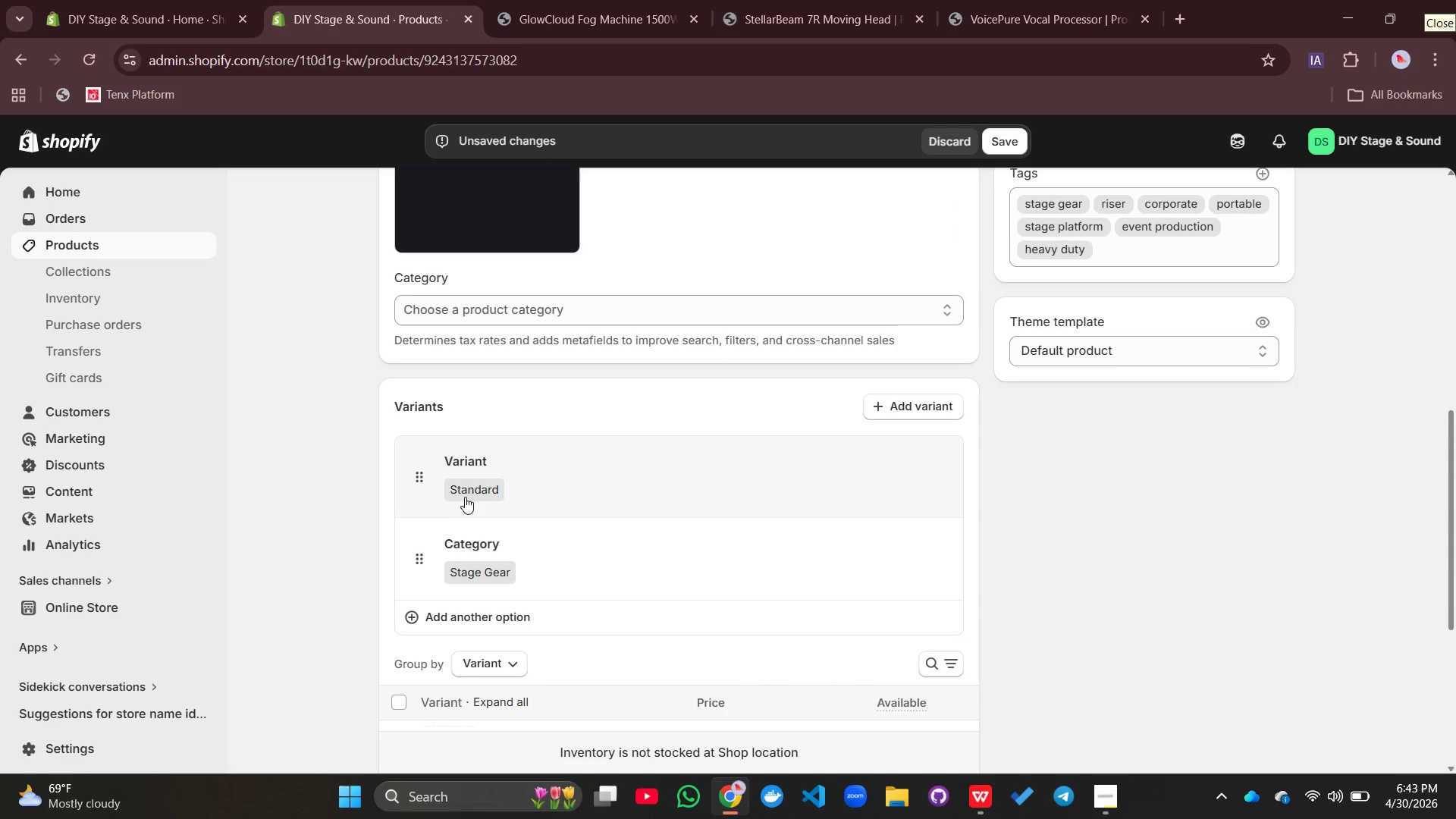 
left_click([1000, 140])
 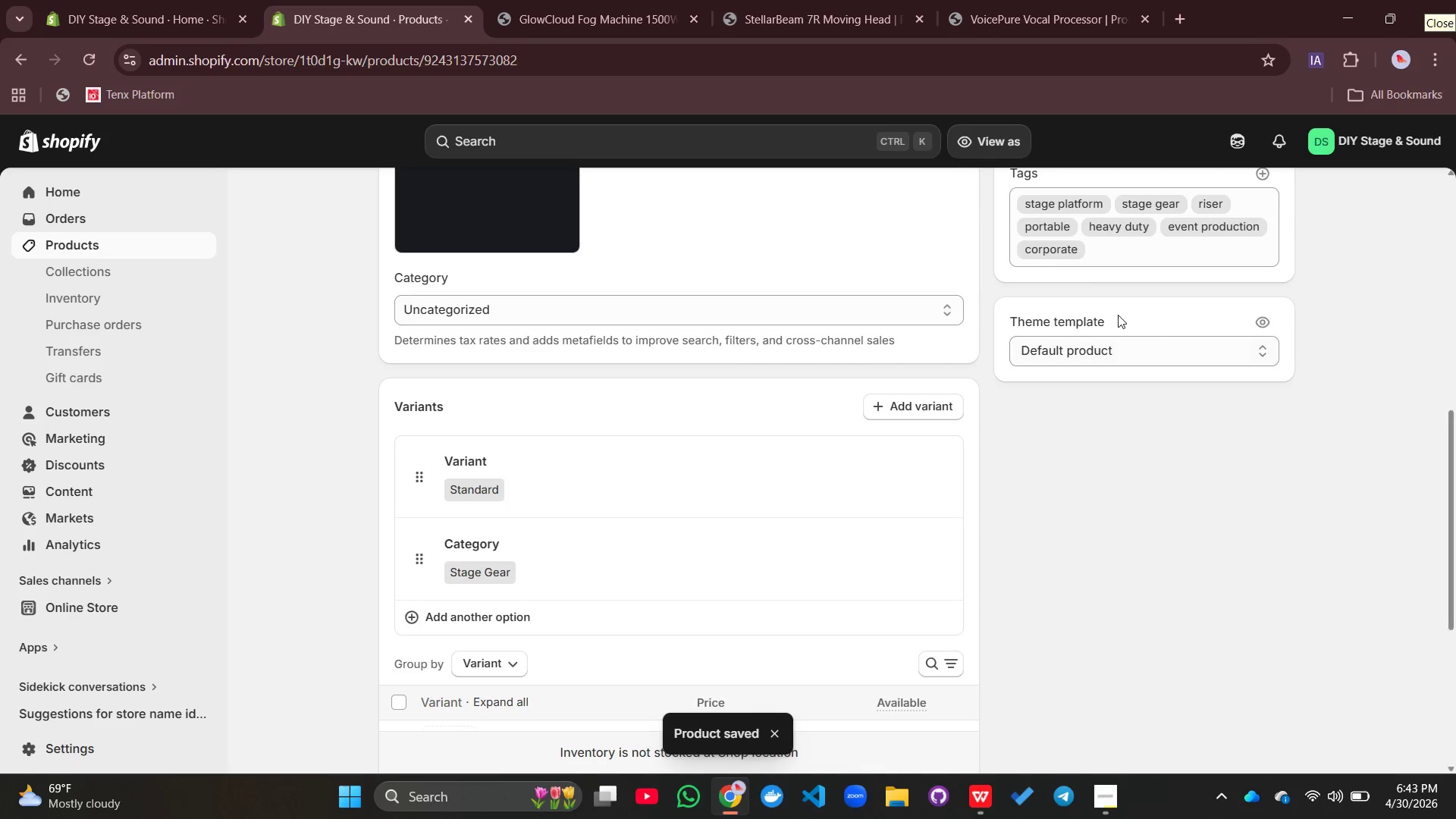 
wait(6.5)
 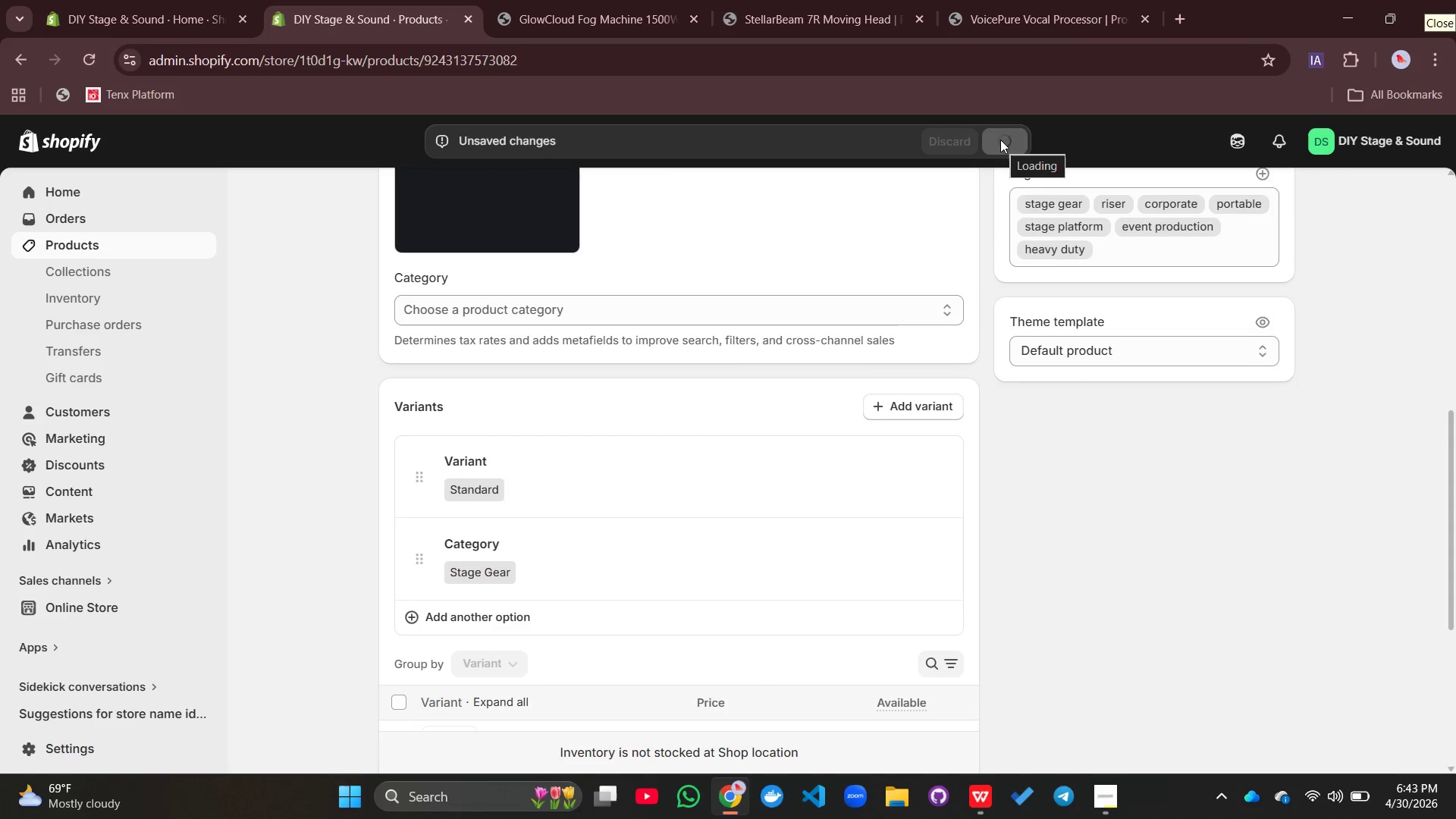 
scroll: coordinate [574, 482], scroll_direction: down, amount: 4.0
 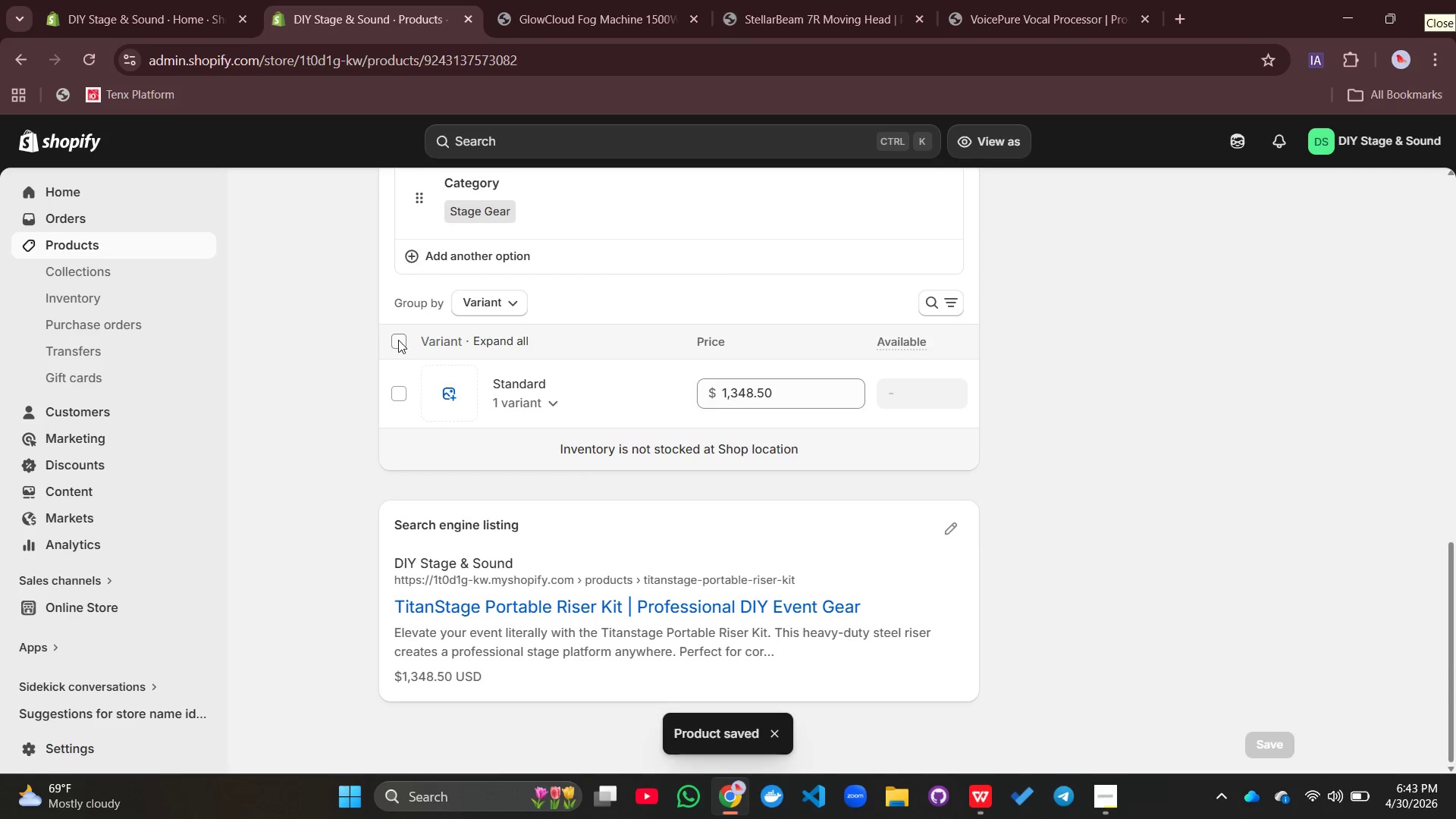 
left_click([397, 347])
 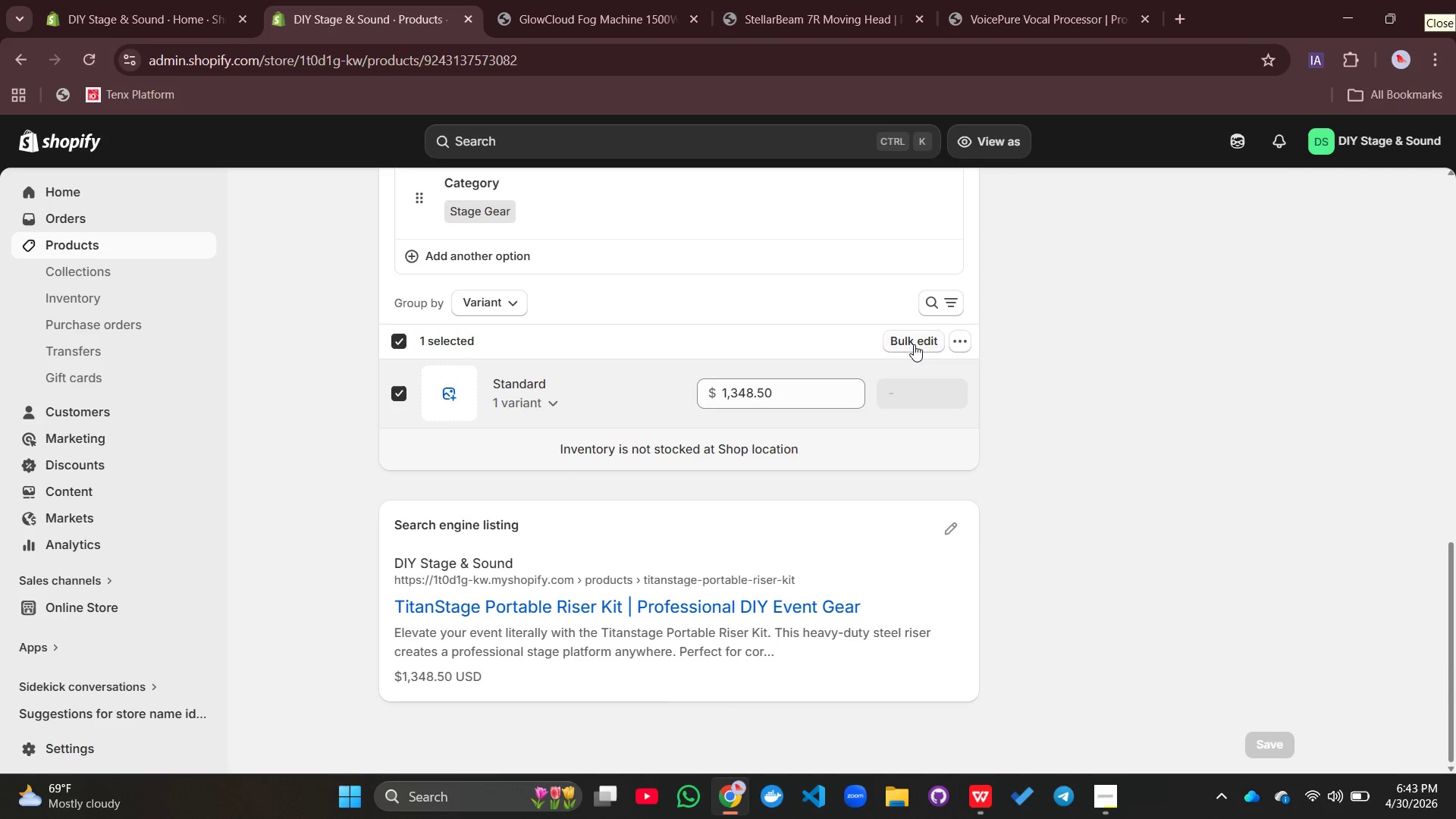 
left_click([915, 340])
 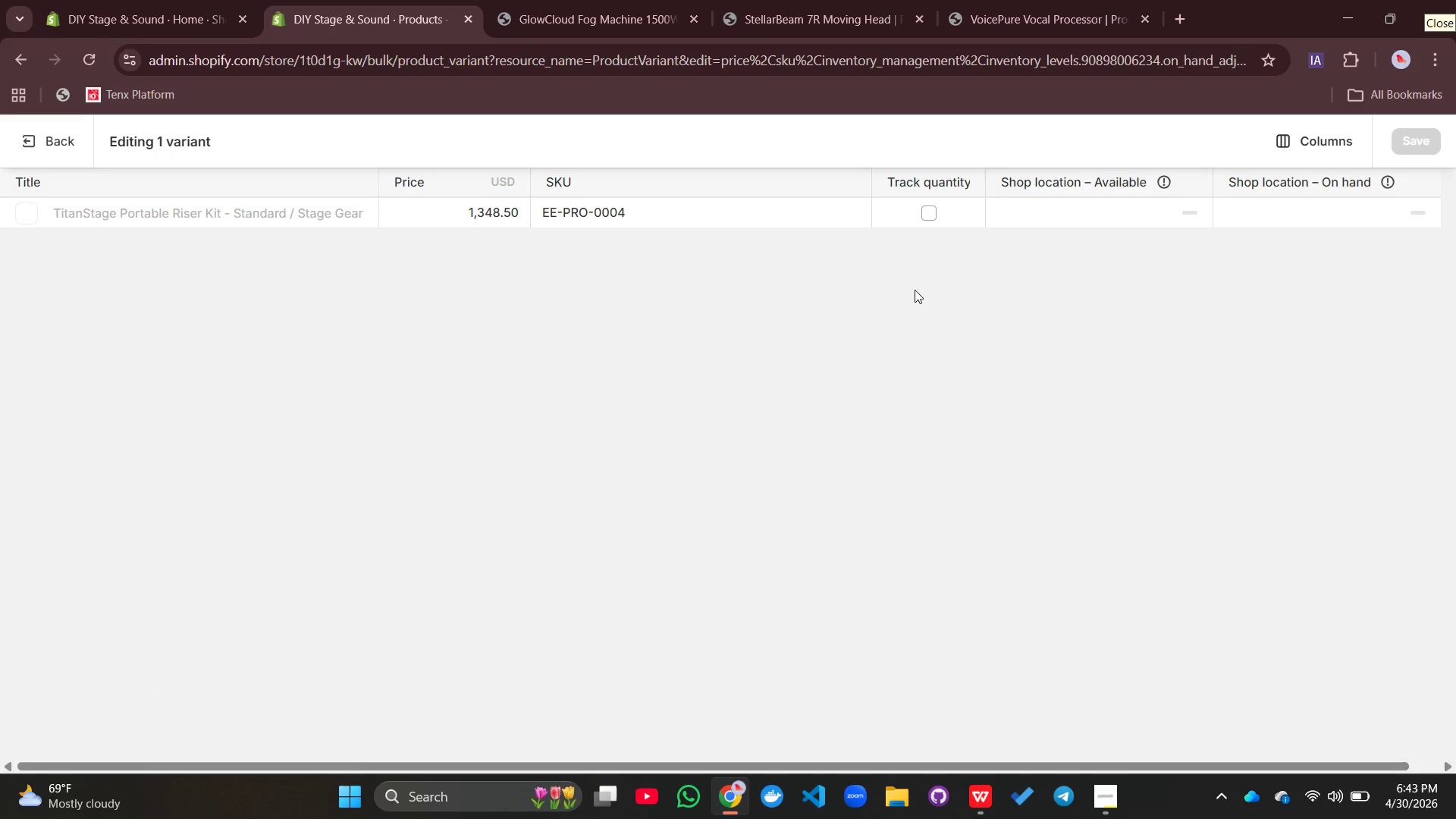 
left_click([929, 217])
 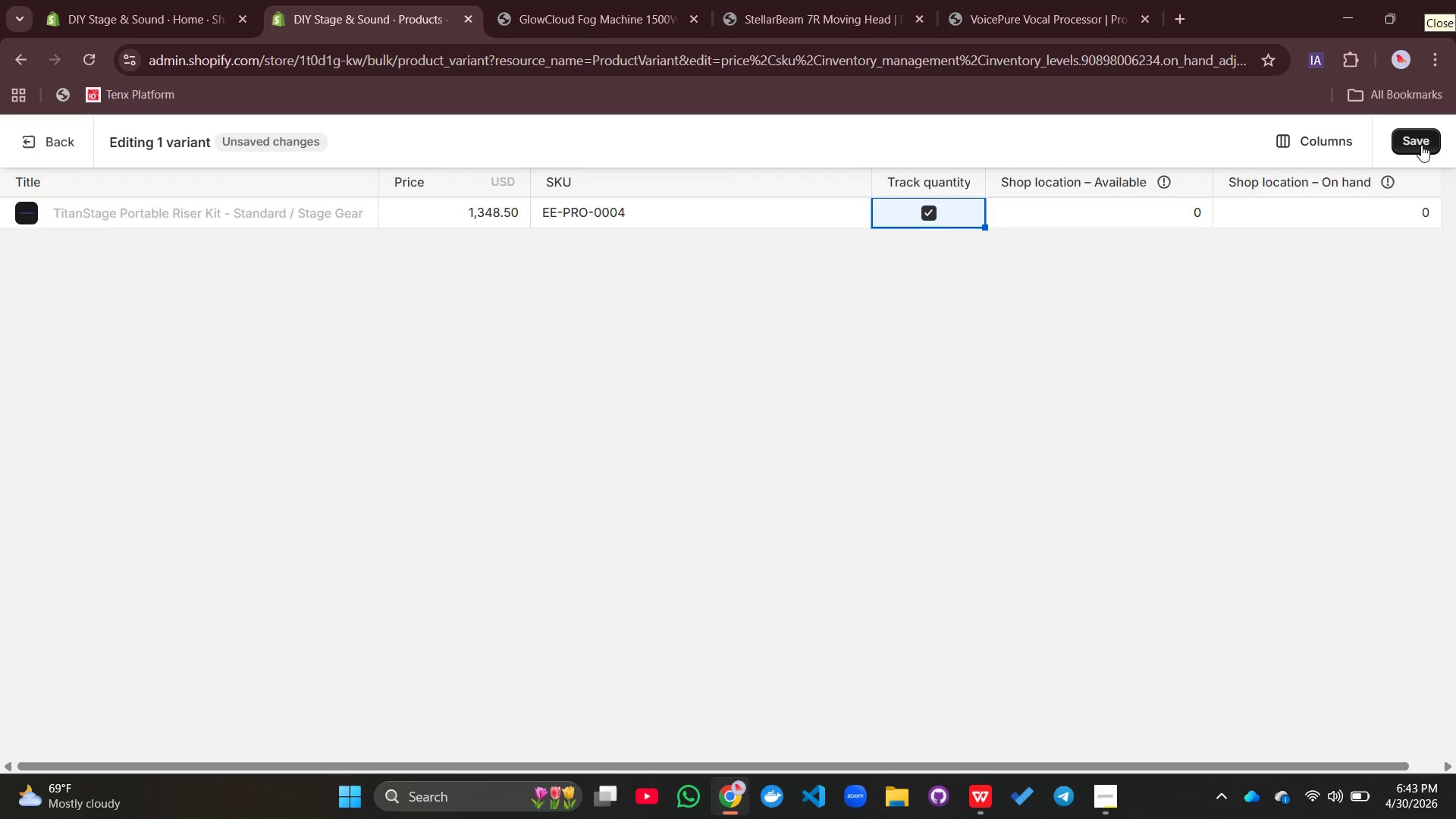 
left_click([1421, 145])
 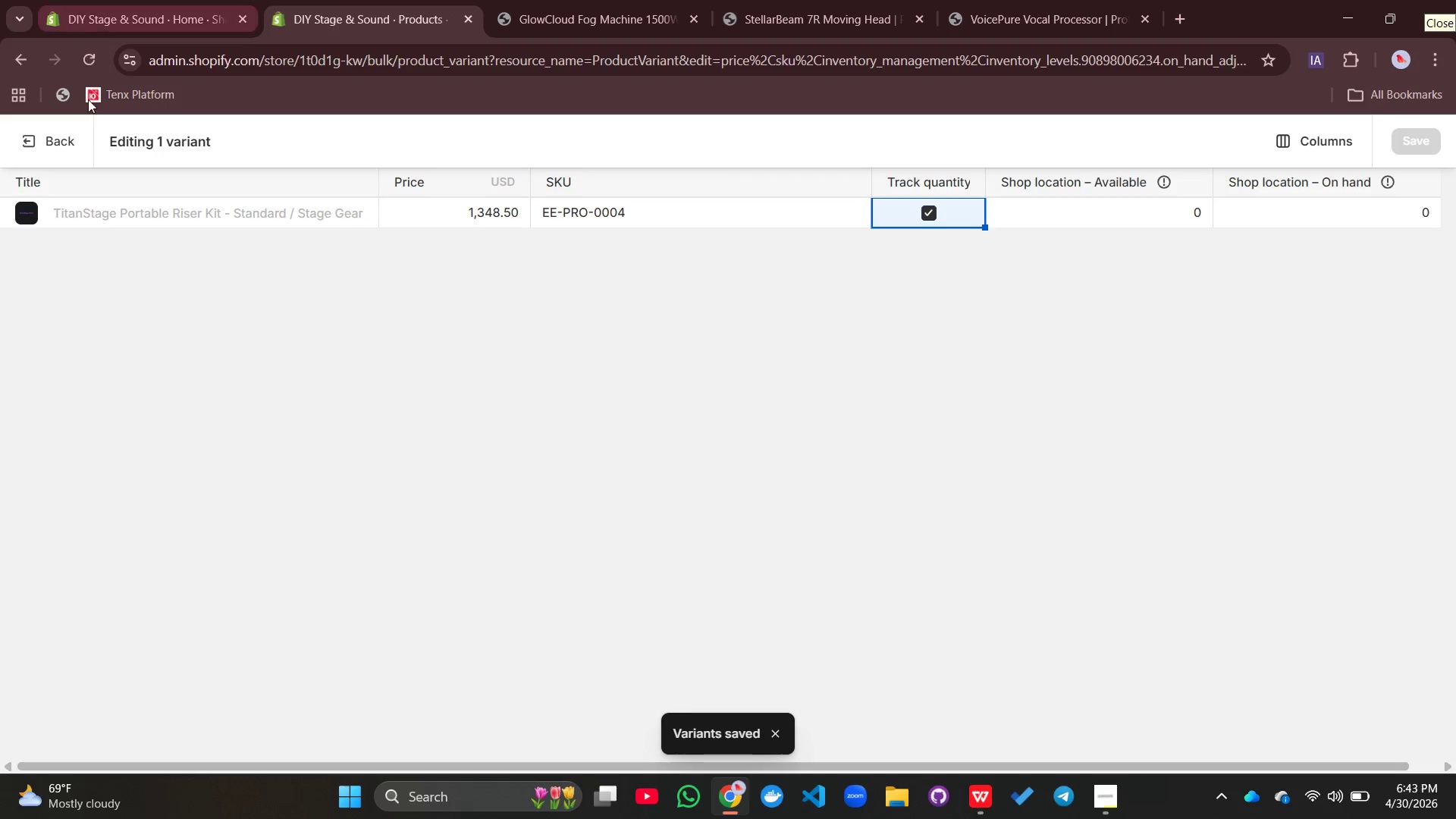 
left_click([66, 143])
 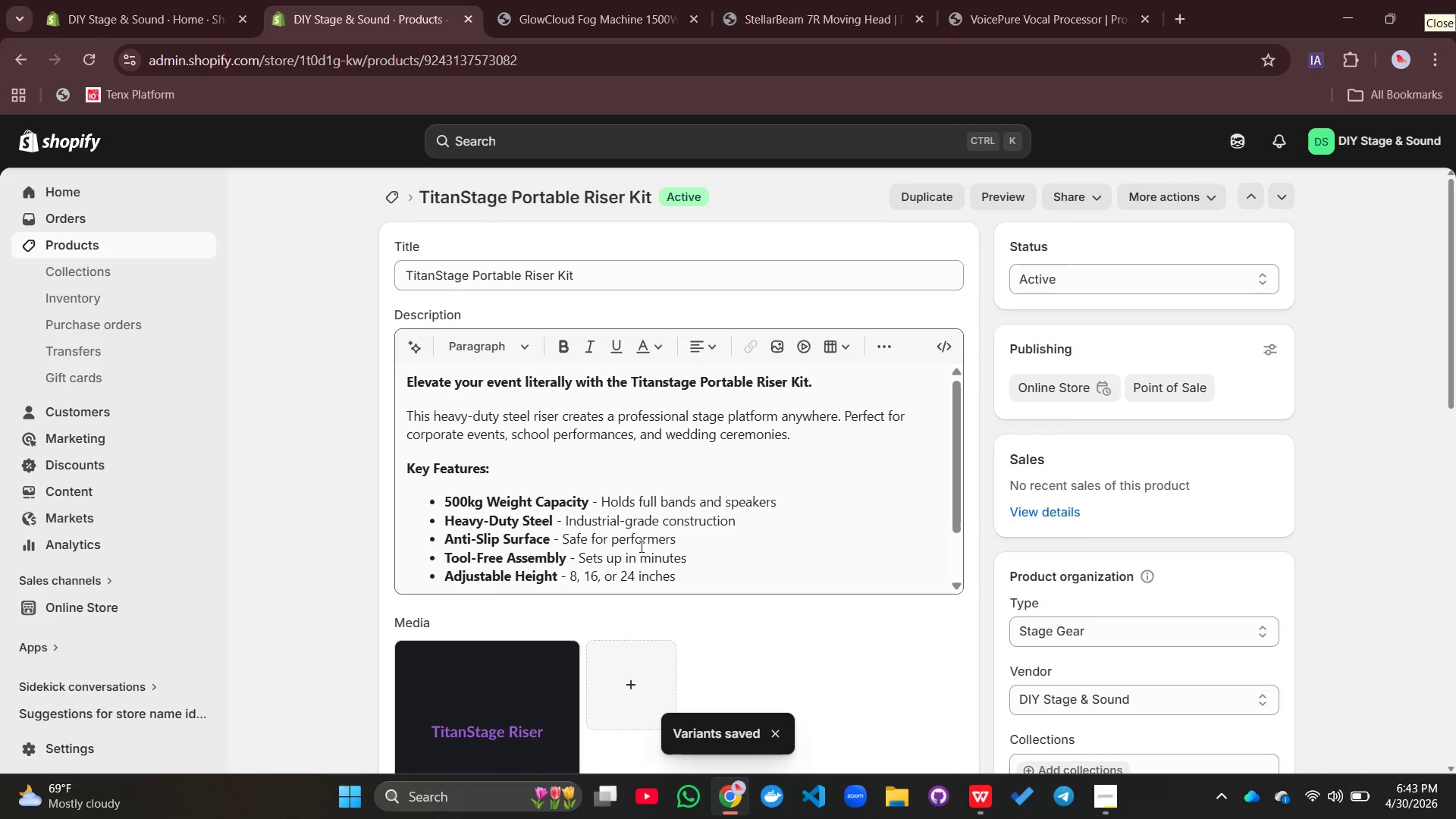 
scroll: coordinate [770, 670], scroll_direction: down, amount: 11.0
 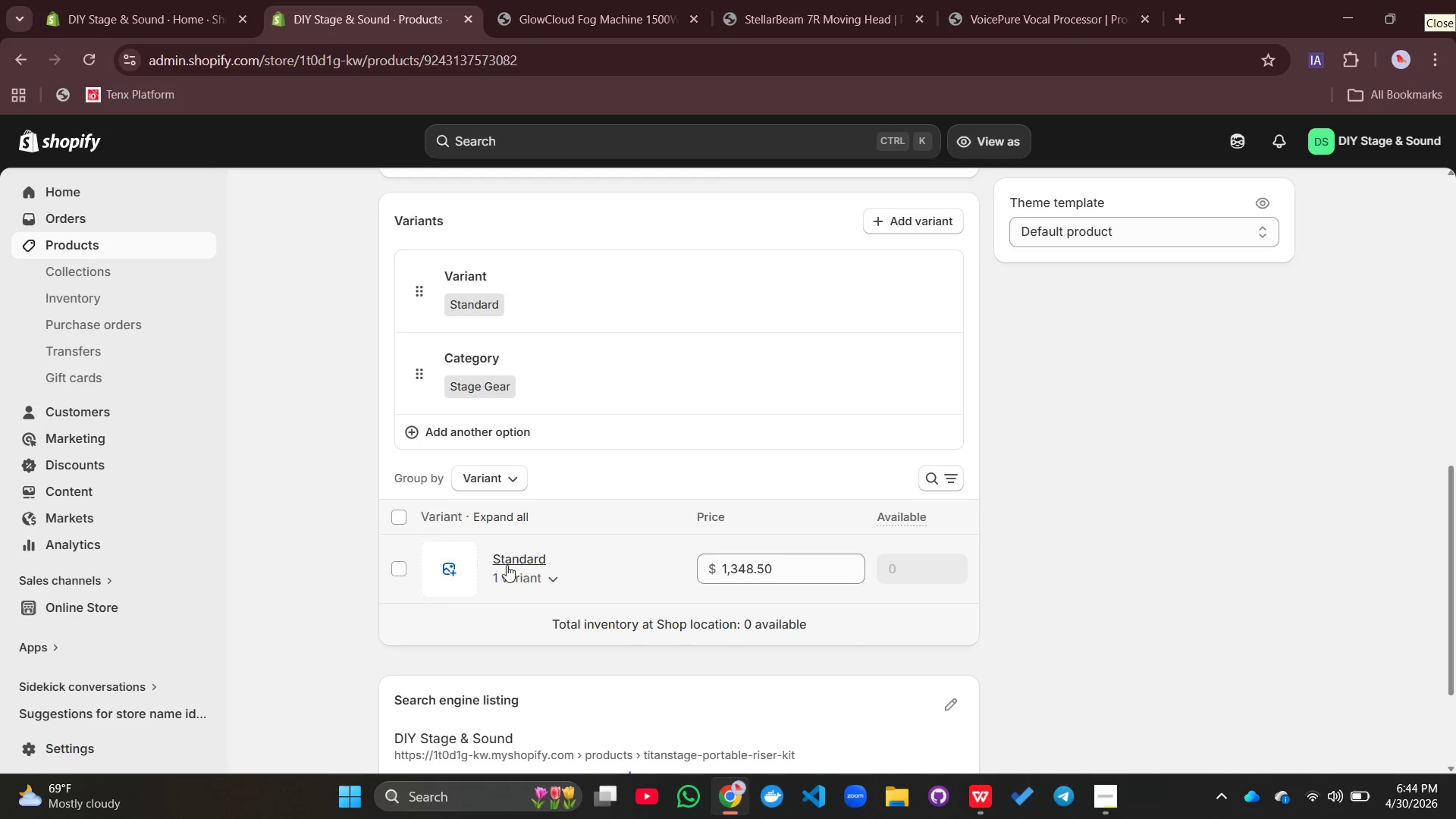 
left_click([551, 570])
 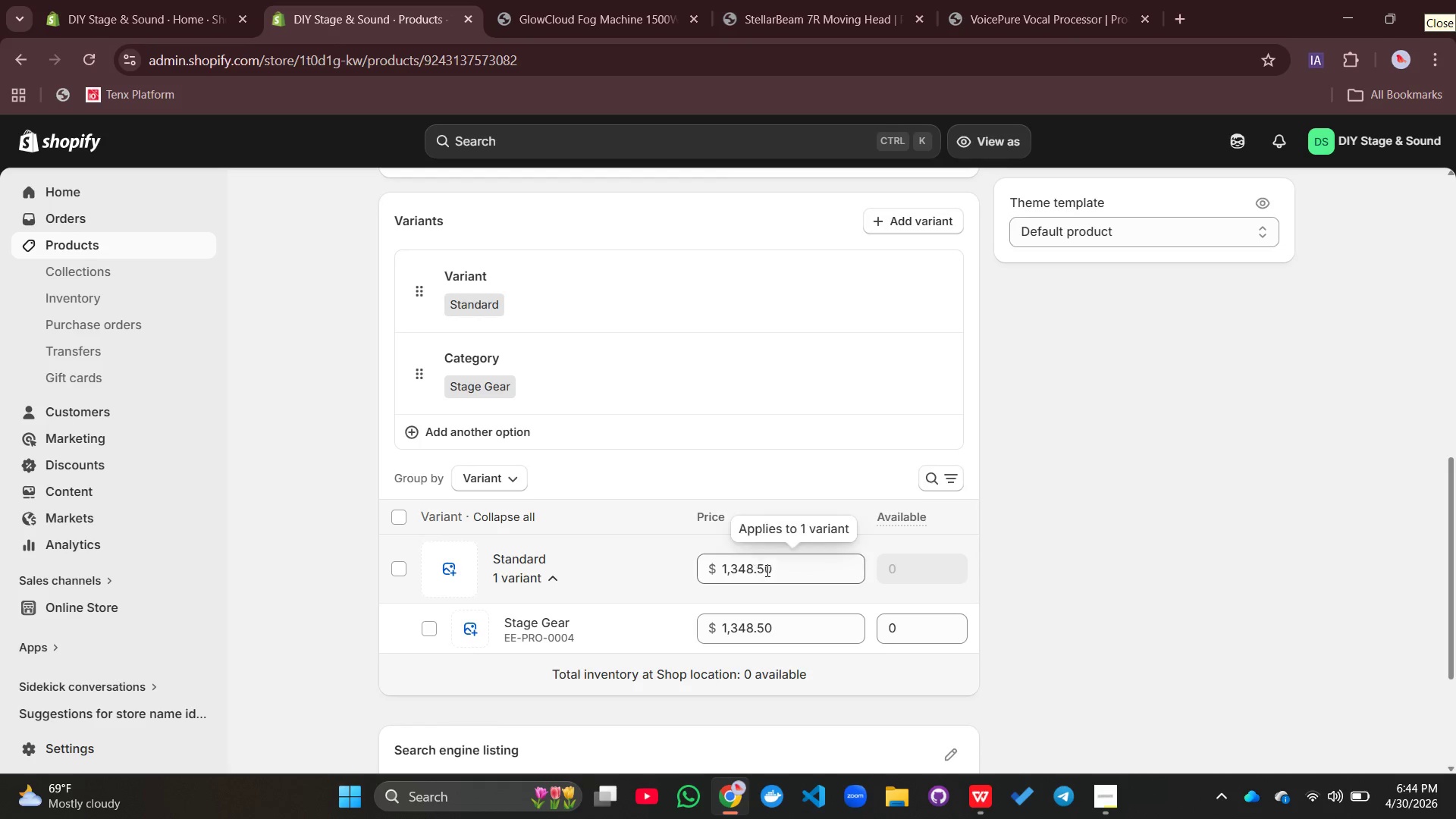 
scroll: coordinate [769, 570], scroll_direction: down, amount: 1.0
 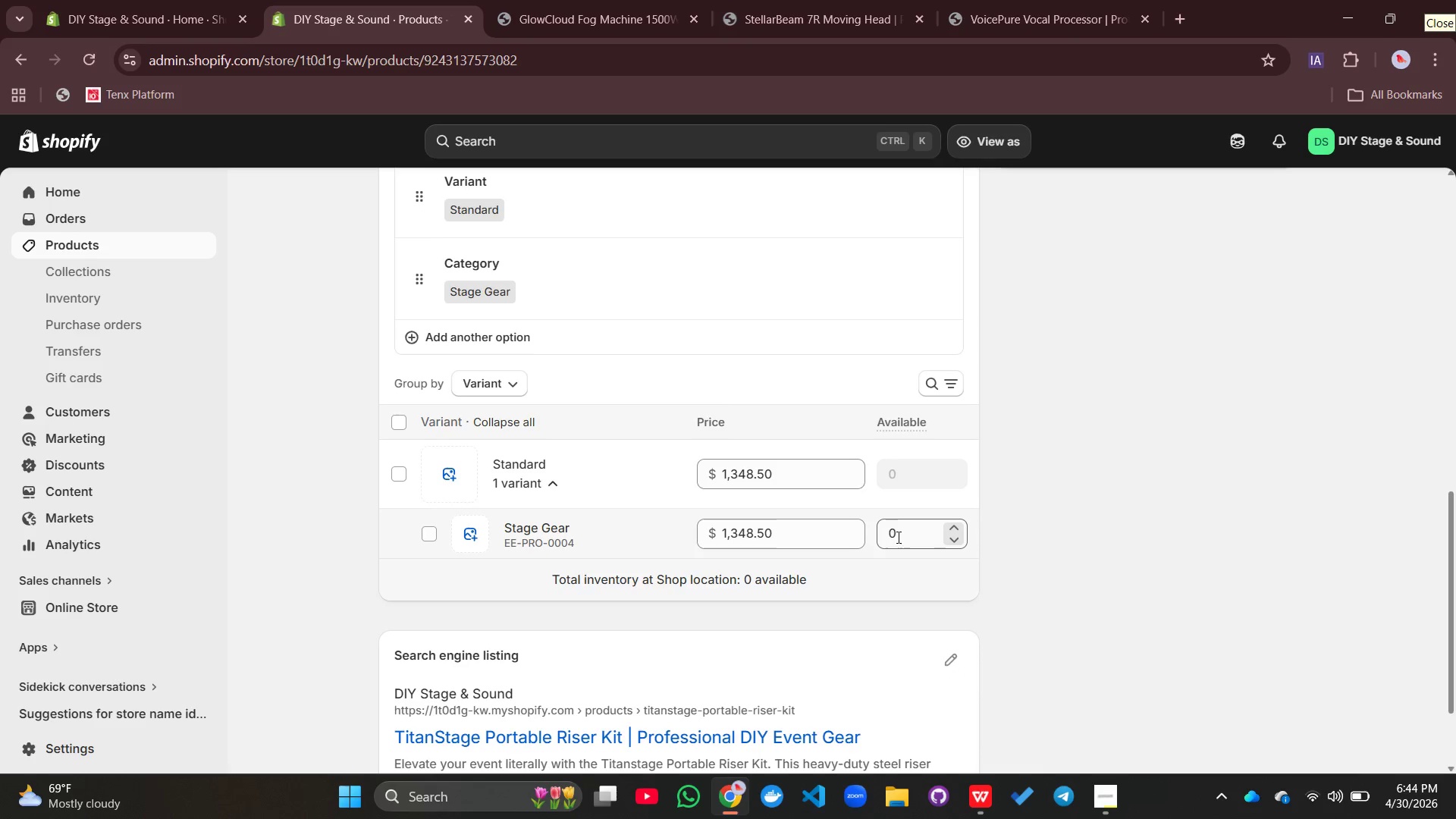 
left_click([897, 536])
 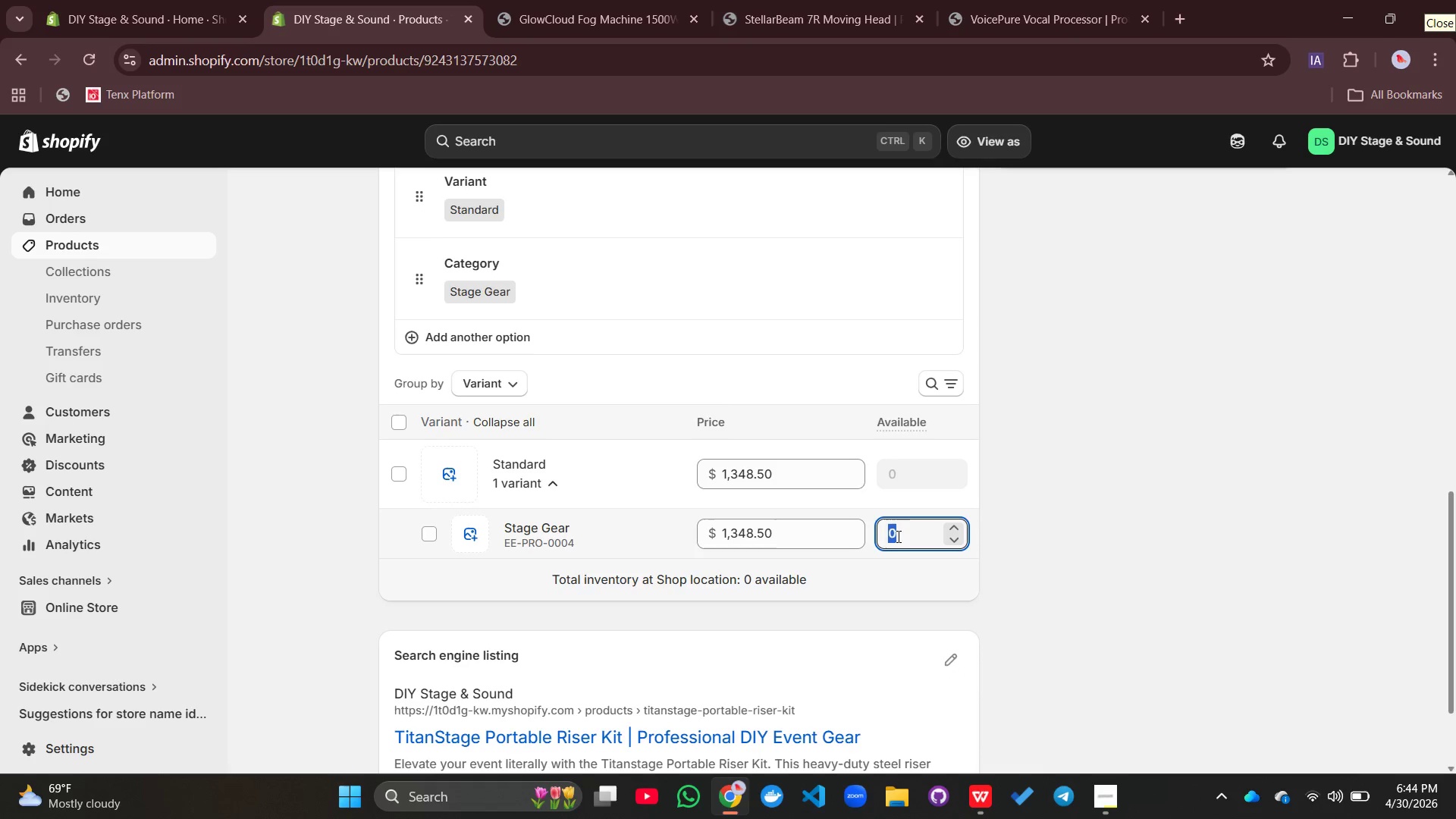 
type(50)
 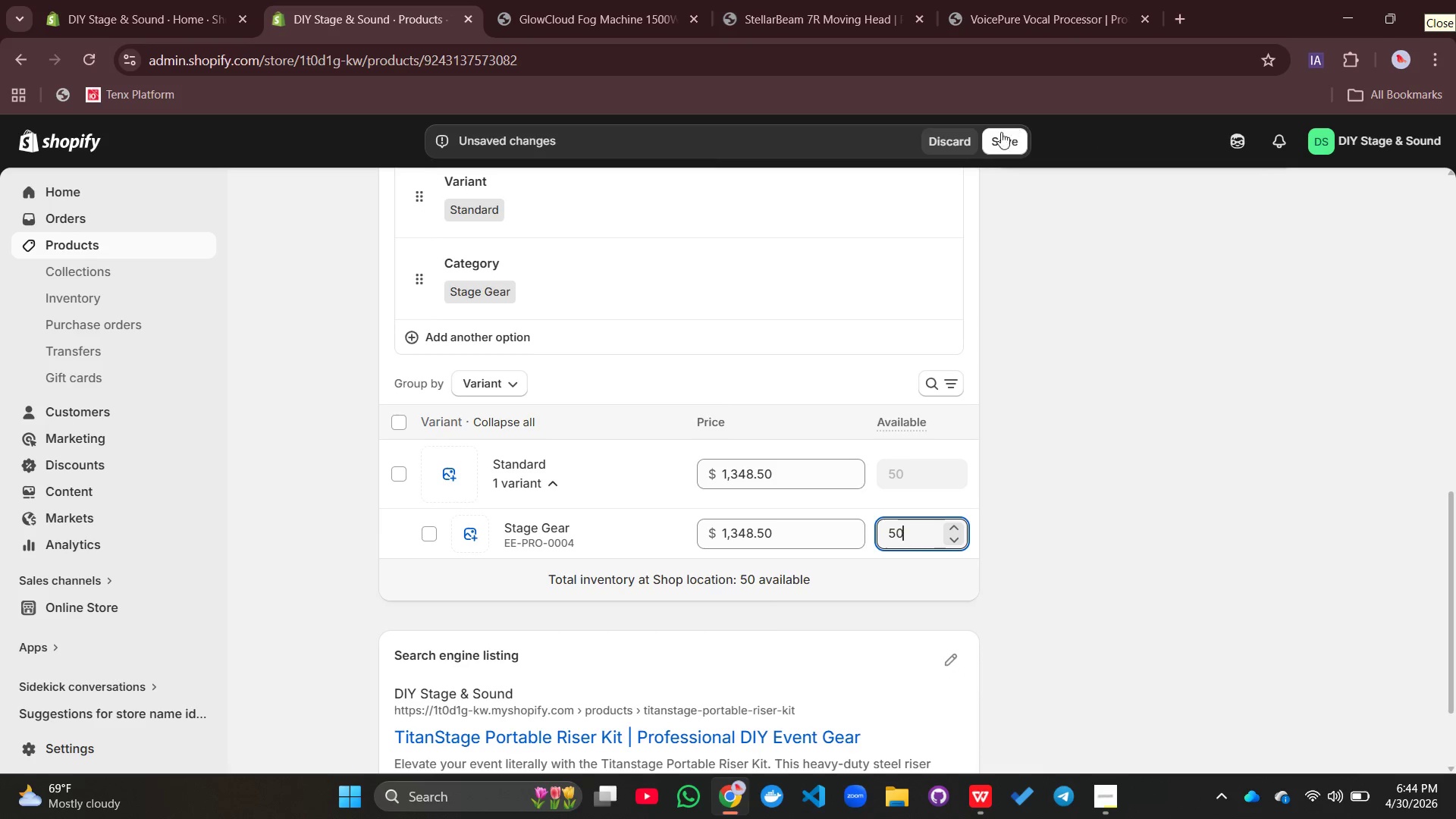 
left_click([995, 140])
 